 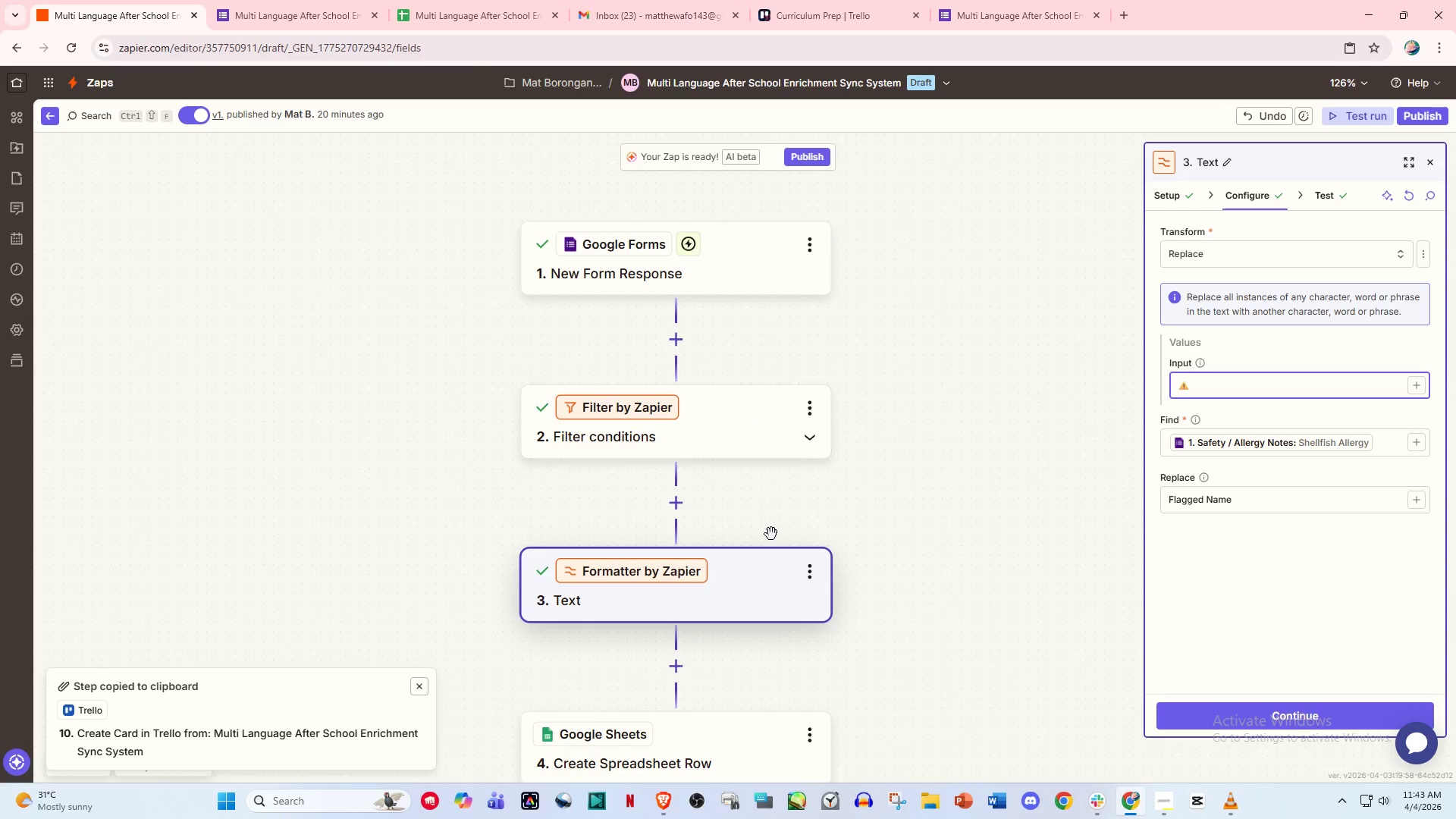 
left_click([1162, 194])
 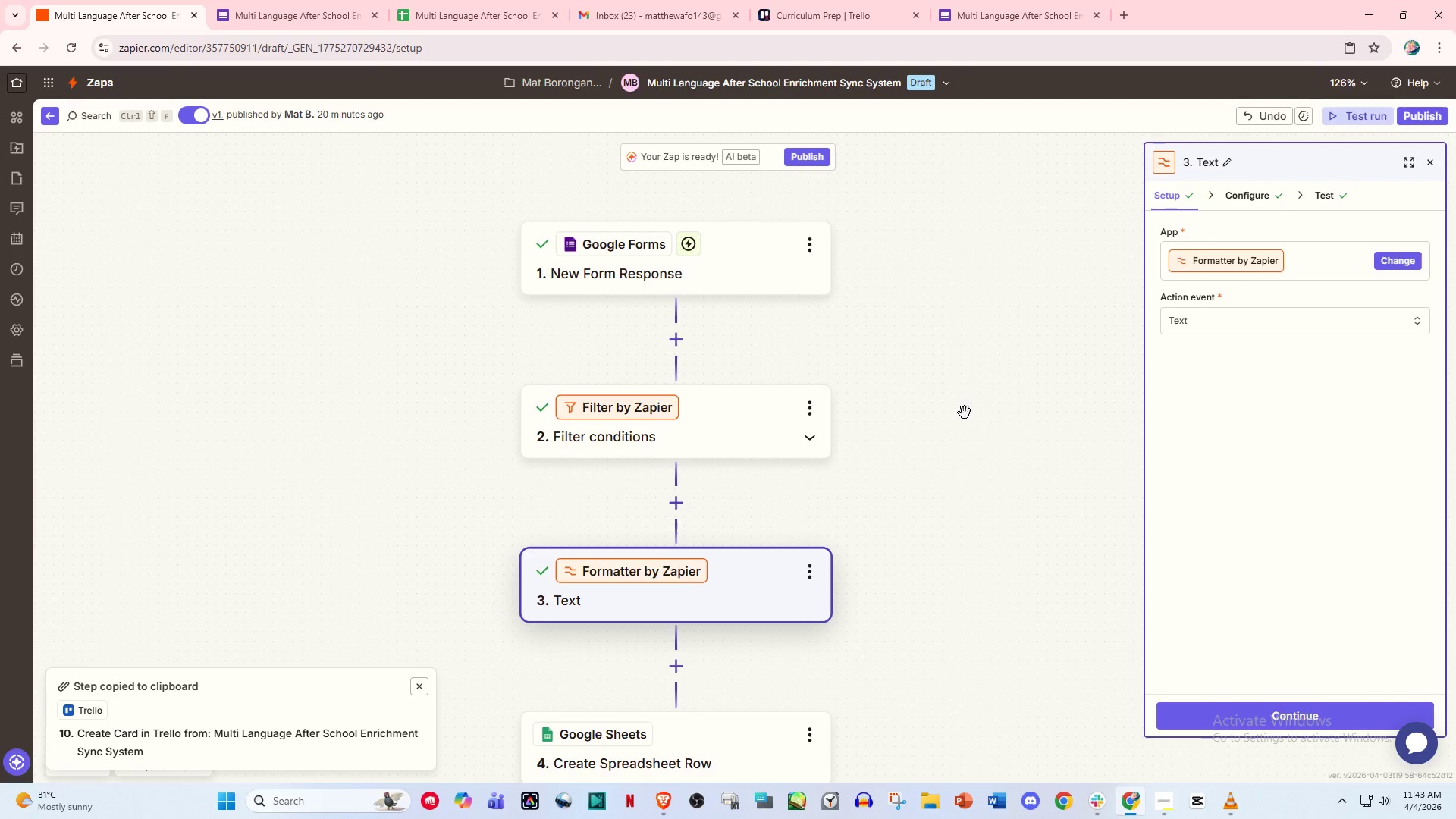 
left_click([717, 457])
 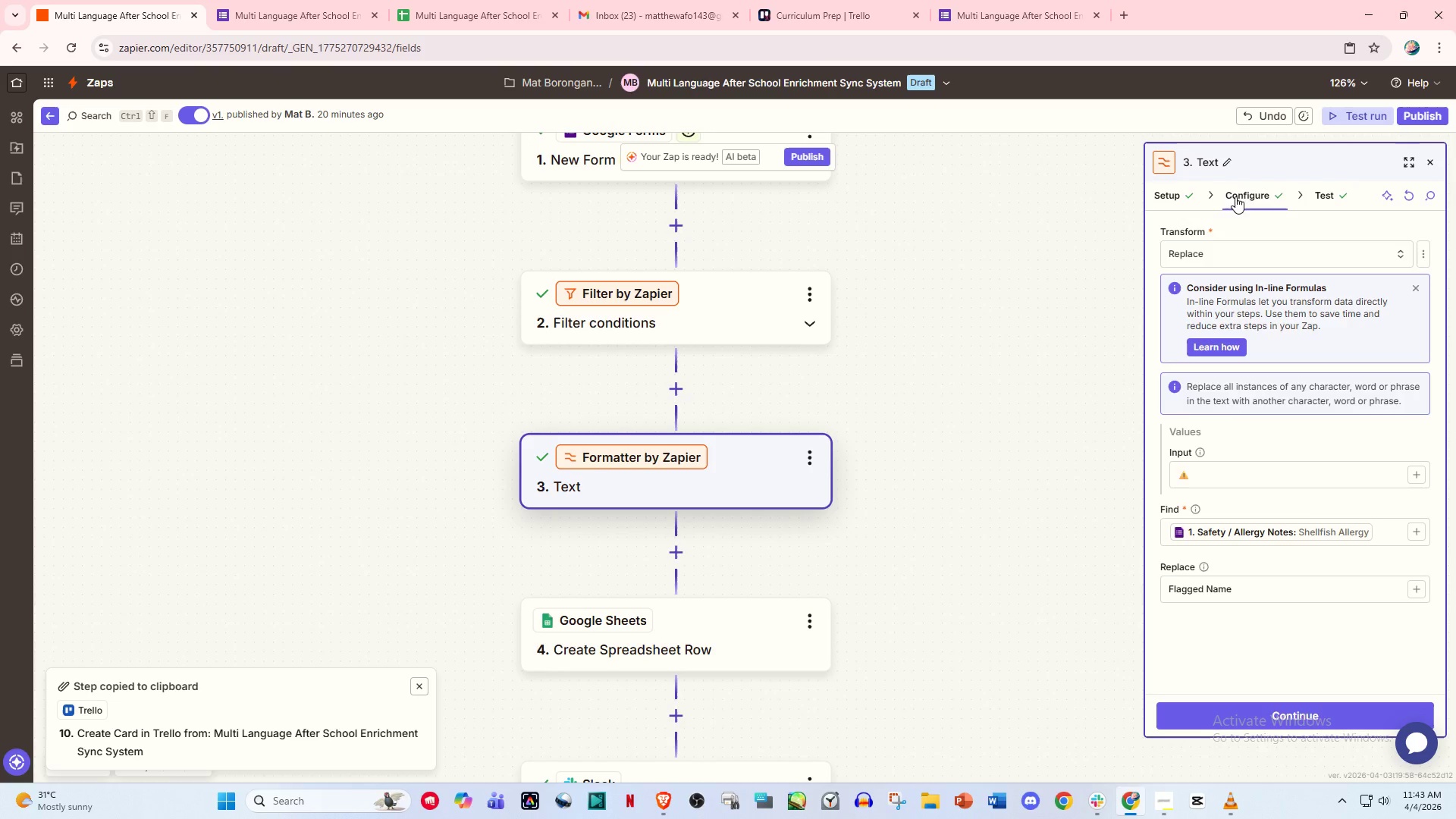 
scroll: coordinate [745, 572], scroll_direction: down, amount: 3.0
 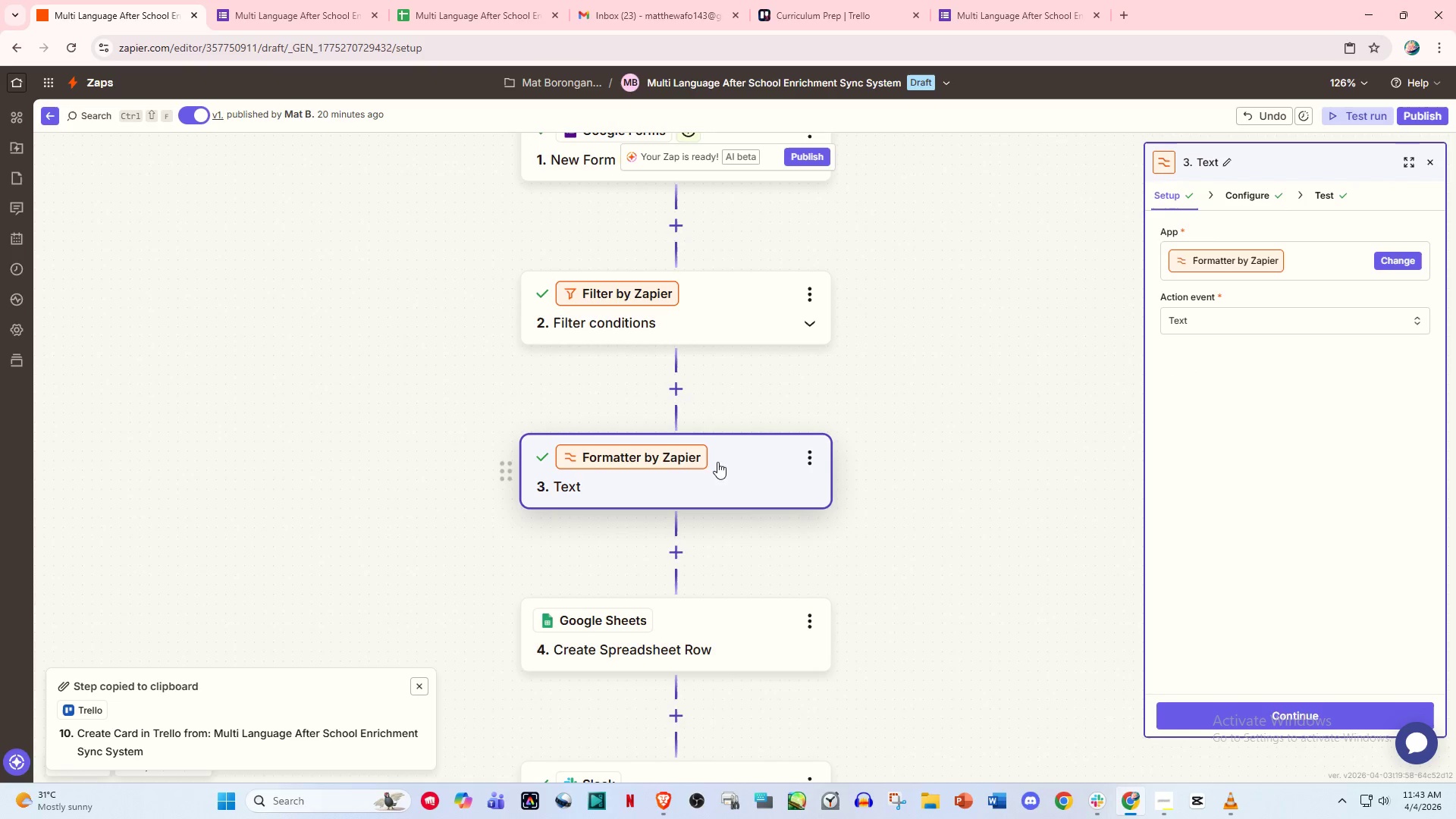 
left_click([1322, 192])
 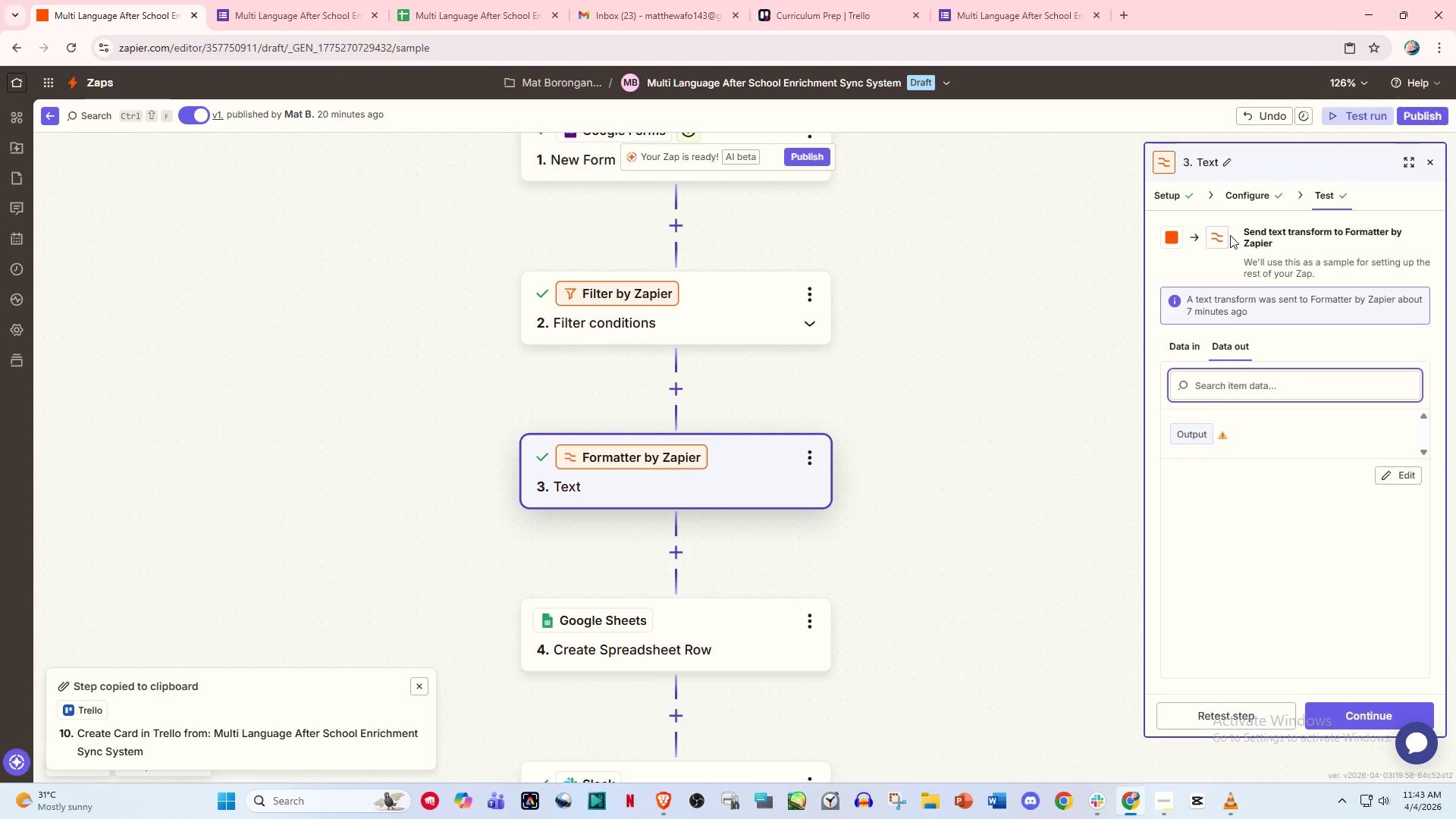 
left_click([1179, 198])
 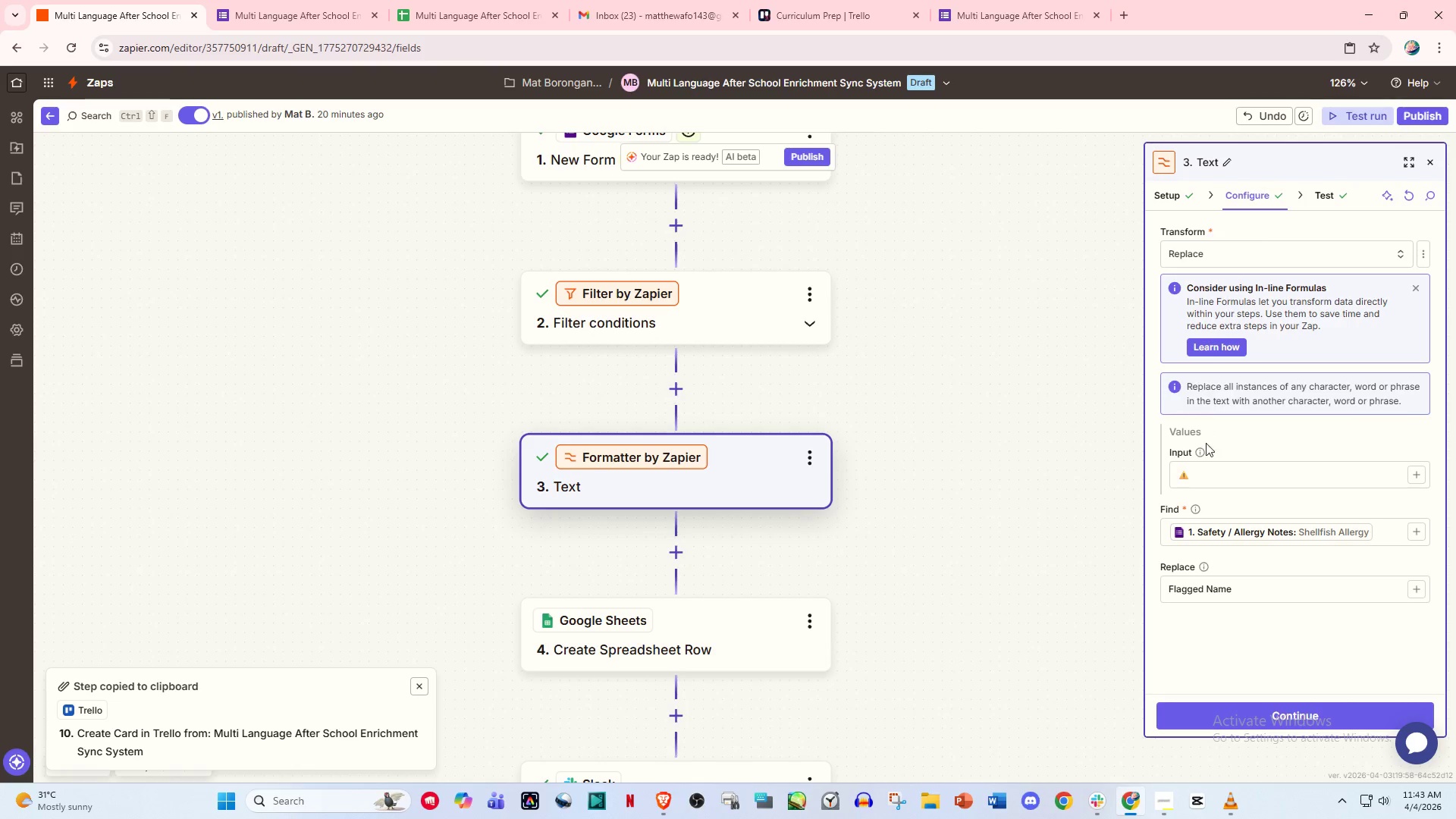 
left_click([1171, 198])
 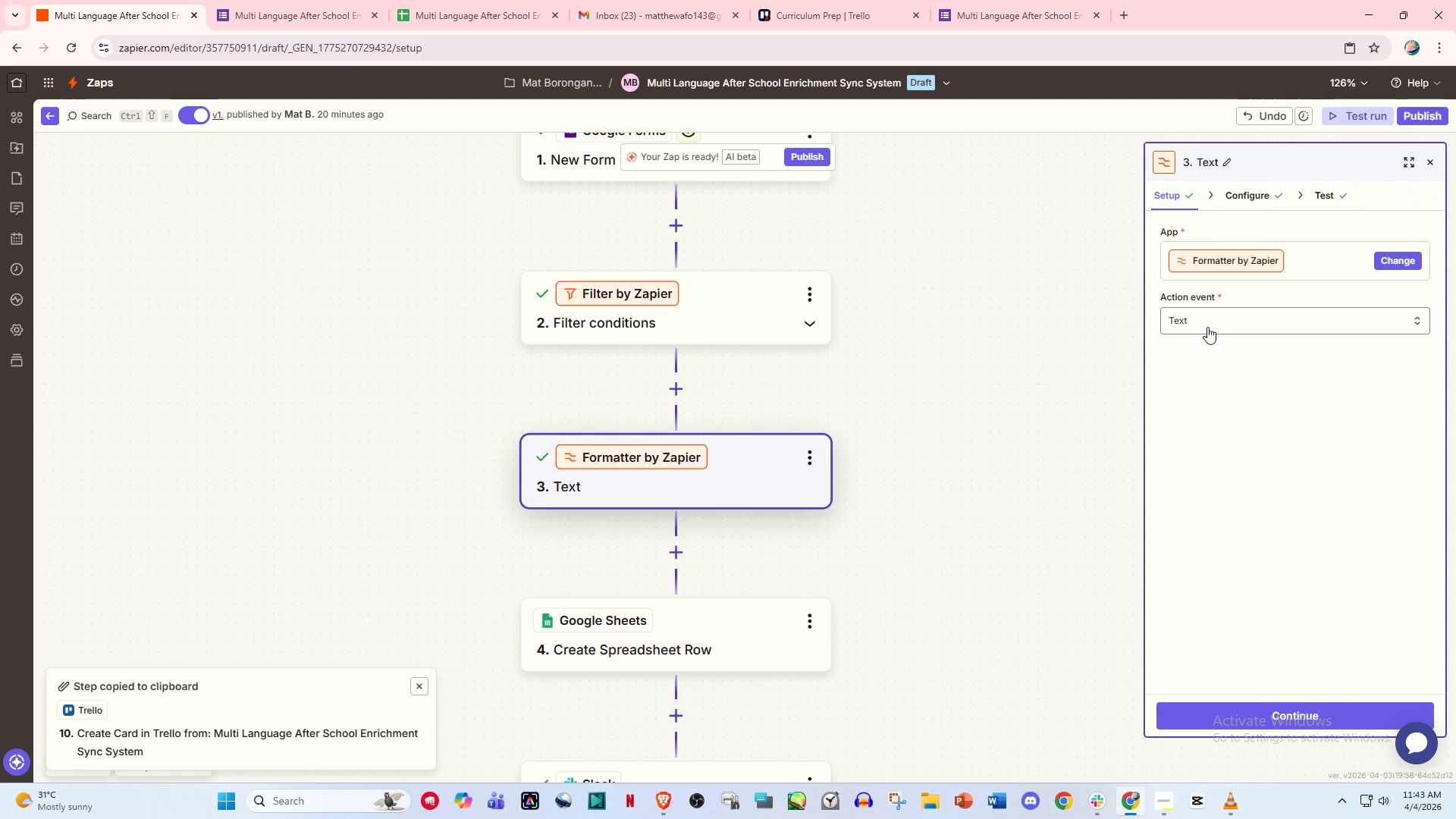 
left_click([1208, 319])
 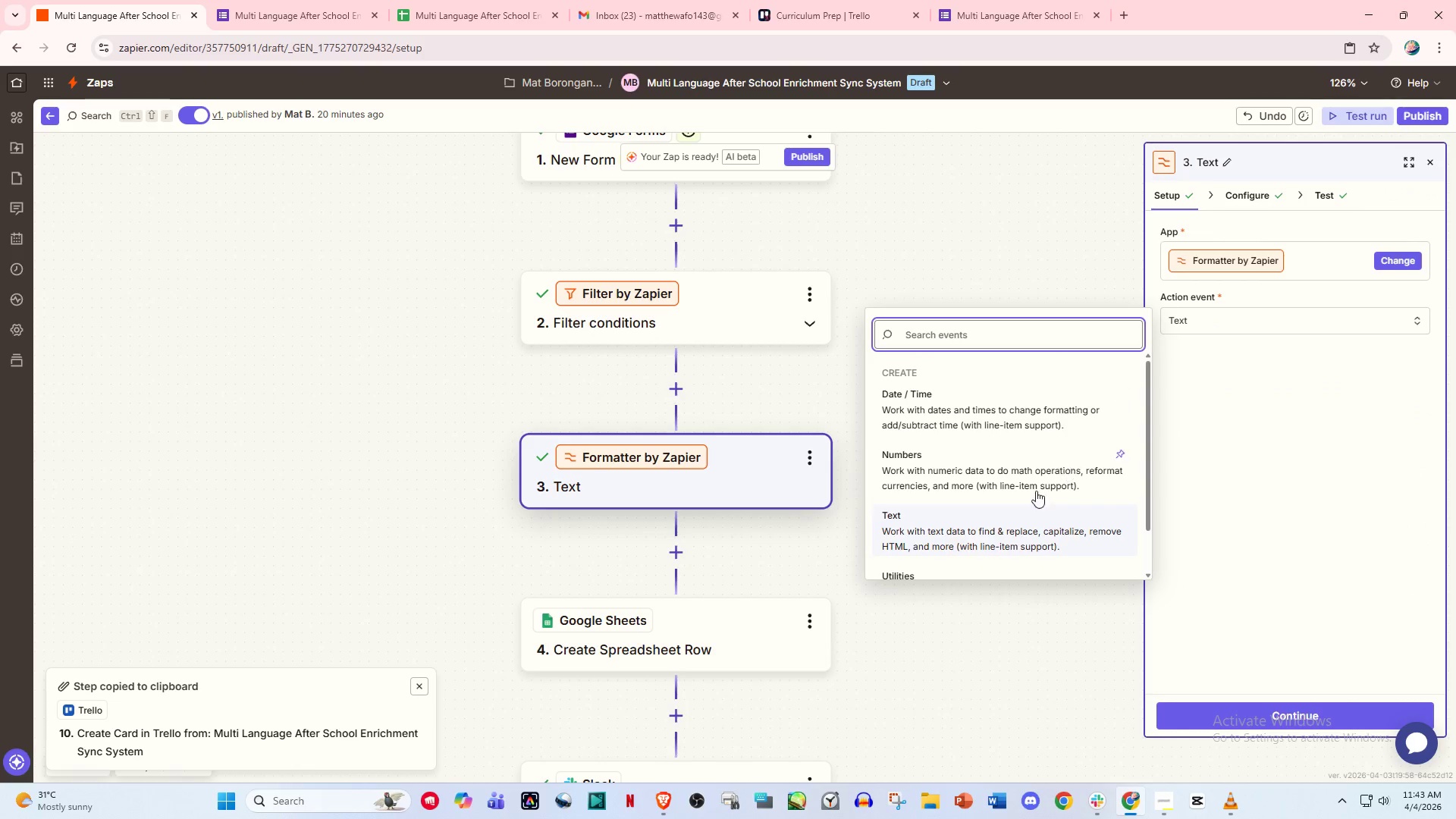 
scroll: coordinate [1021, 504], scroll_direction: down, amount: 1.0
 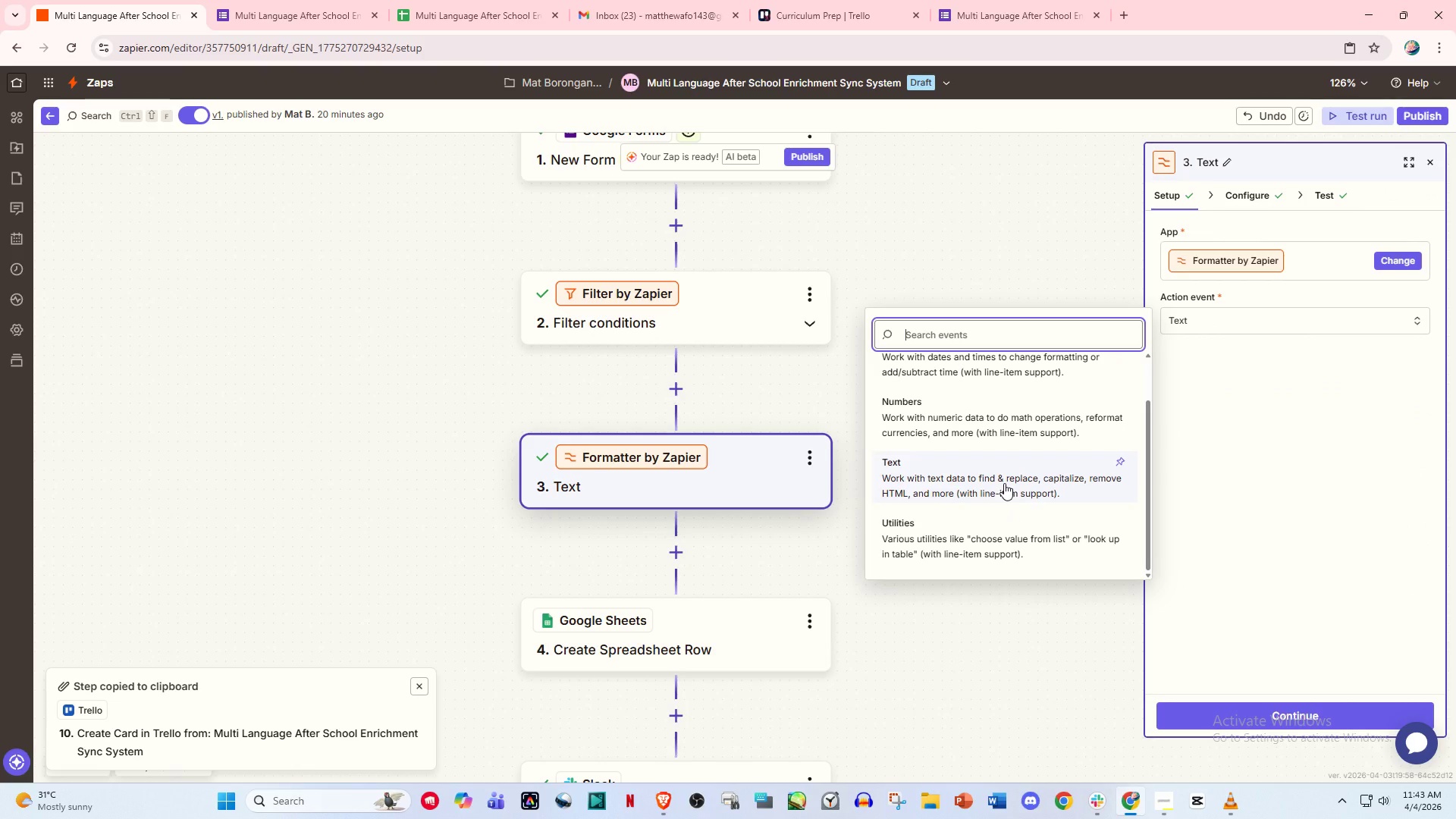 
left_click([1004, 483])
 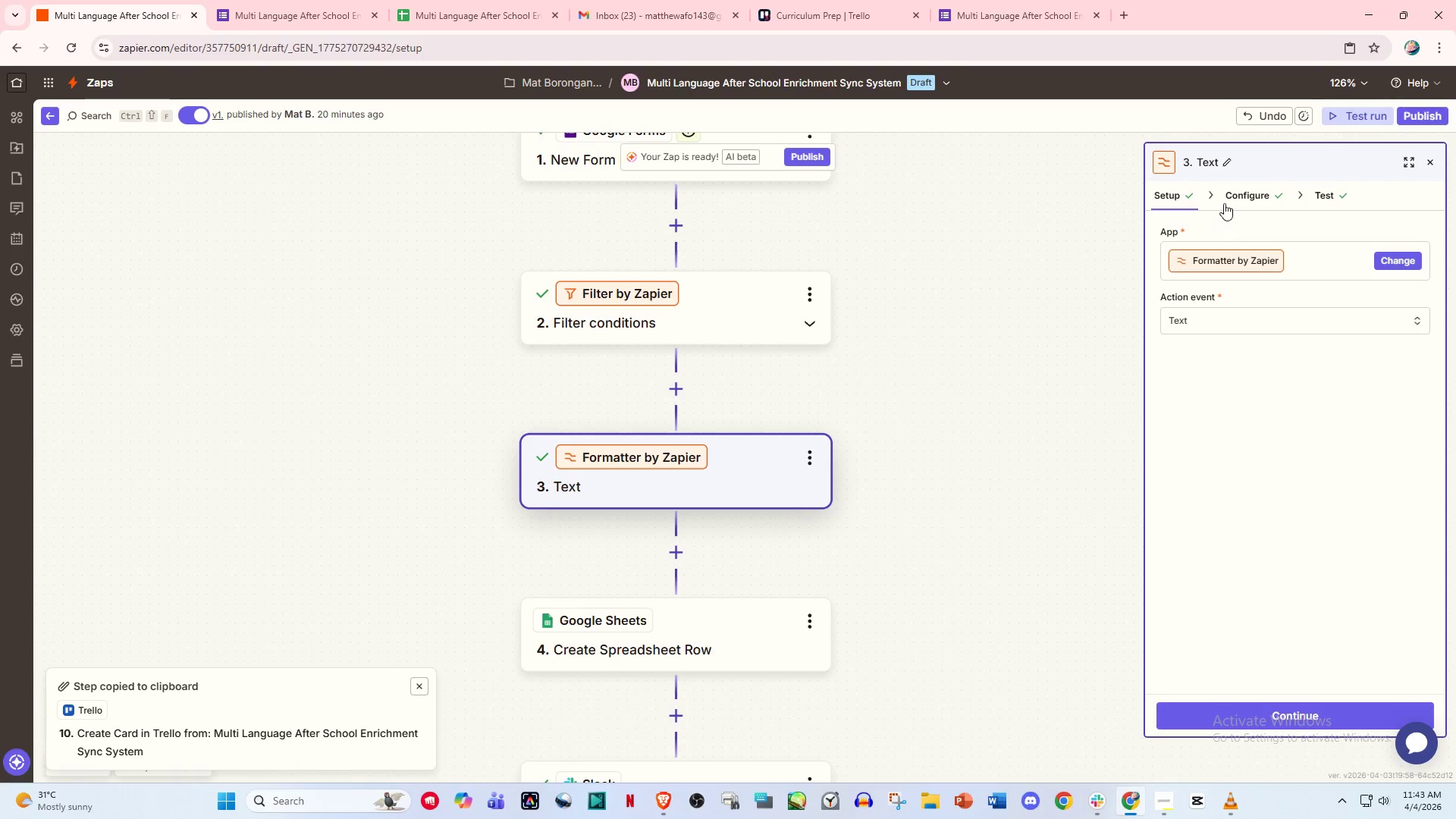 
left_click([1228, 199])
 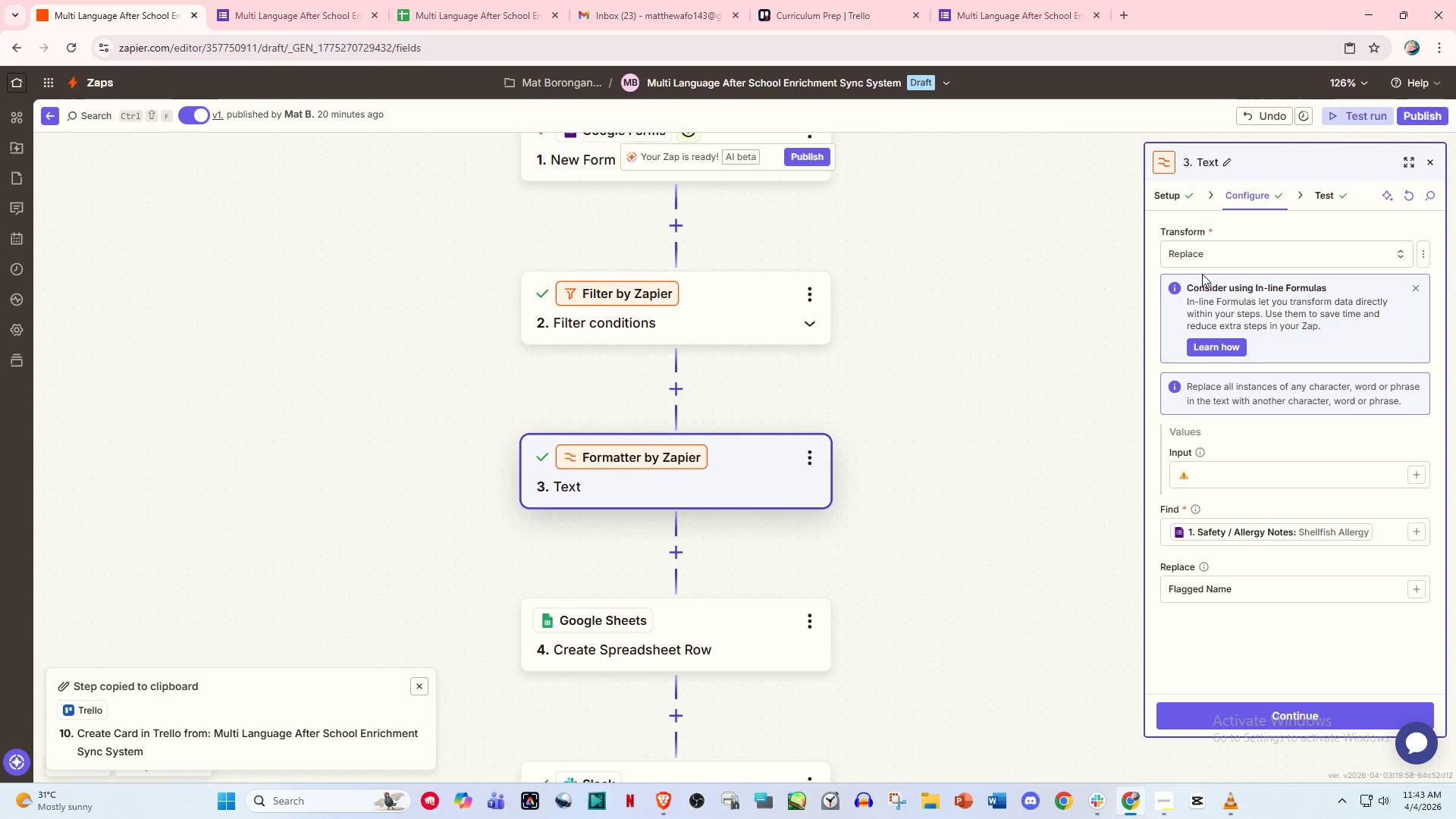 
left_click([1210, 250])
 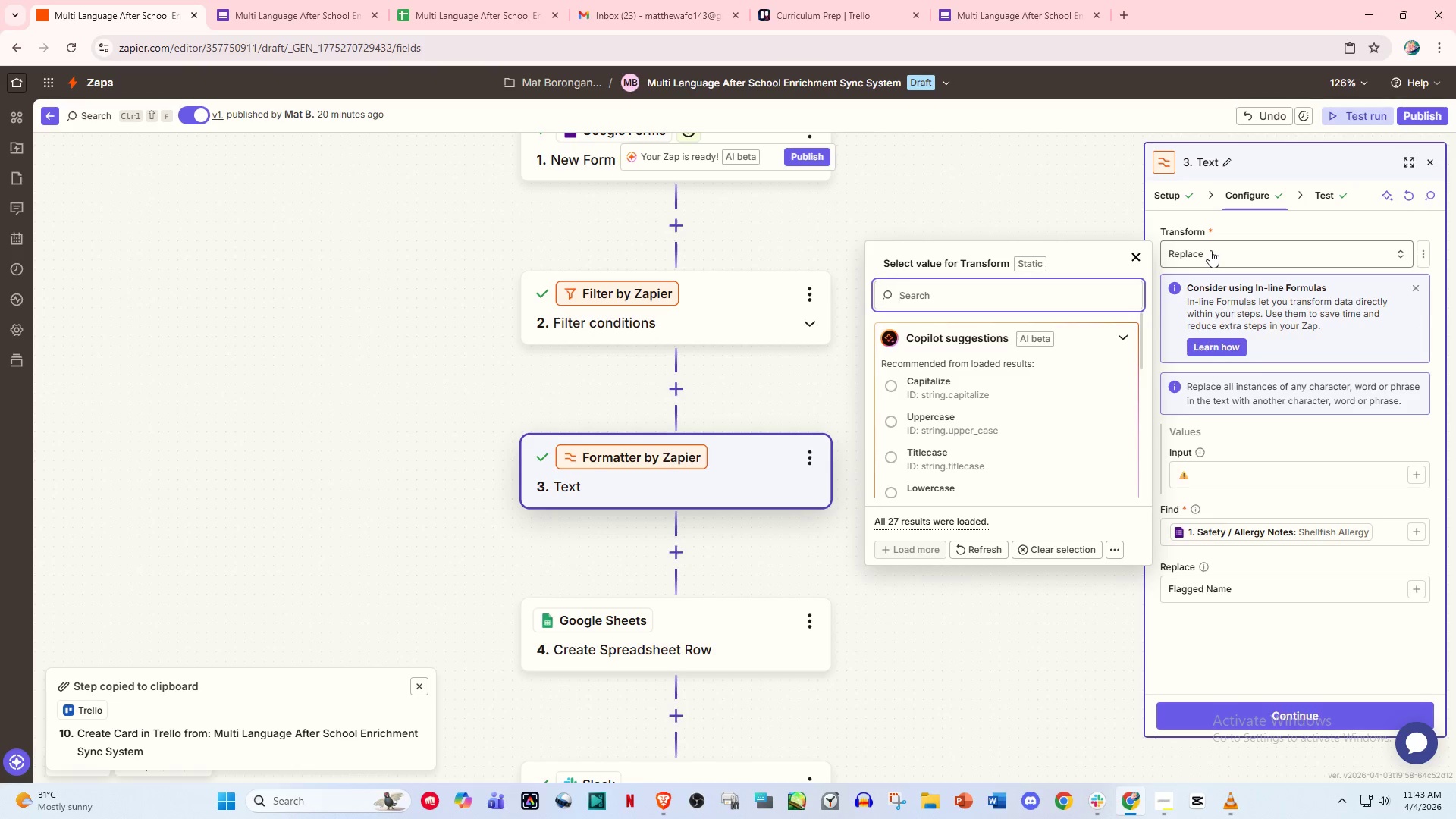 
type(add)
key(Backspace)
key(Backspace)
 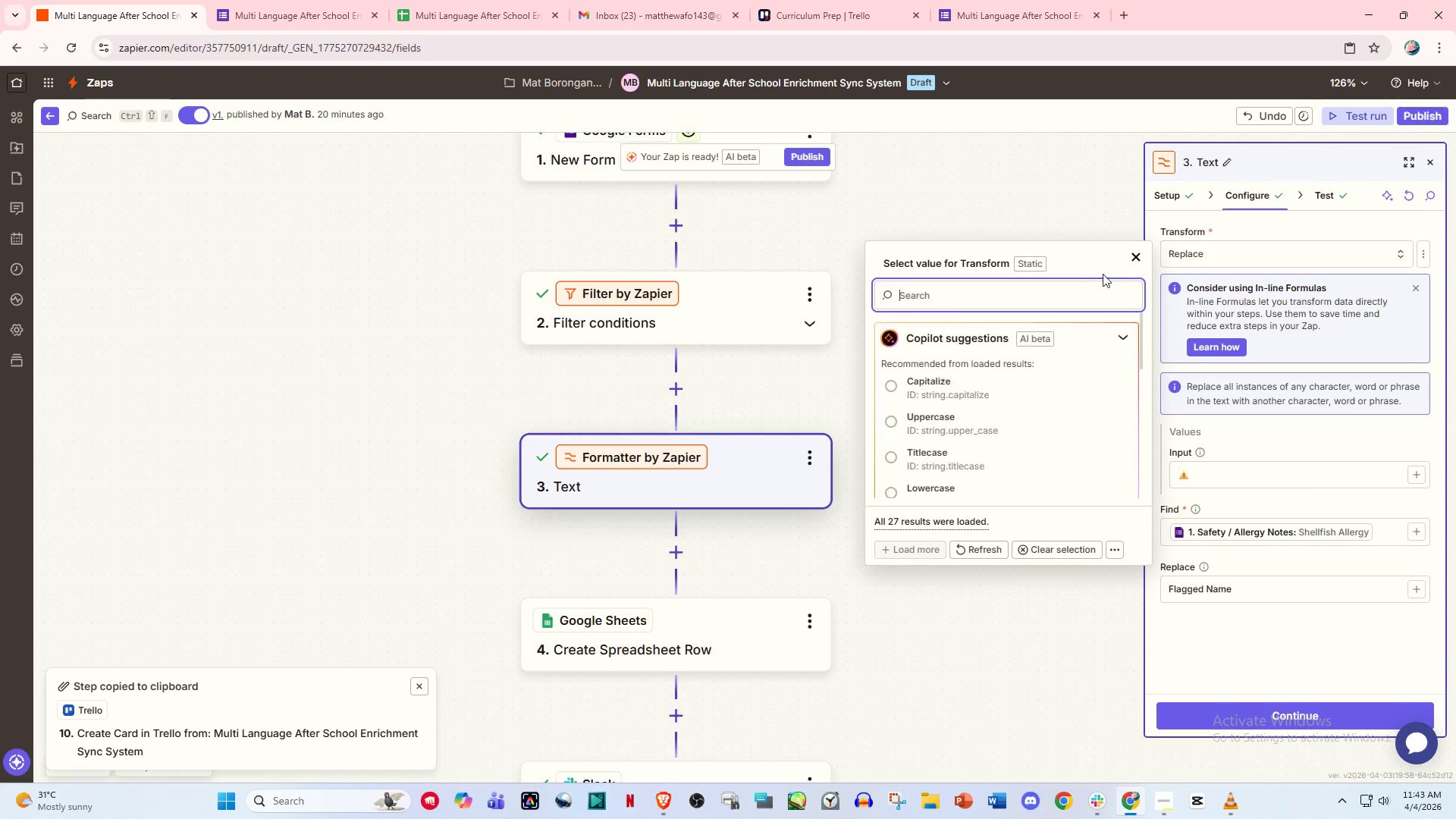 
key(Backspace)
 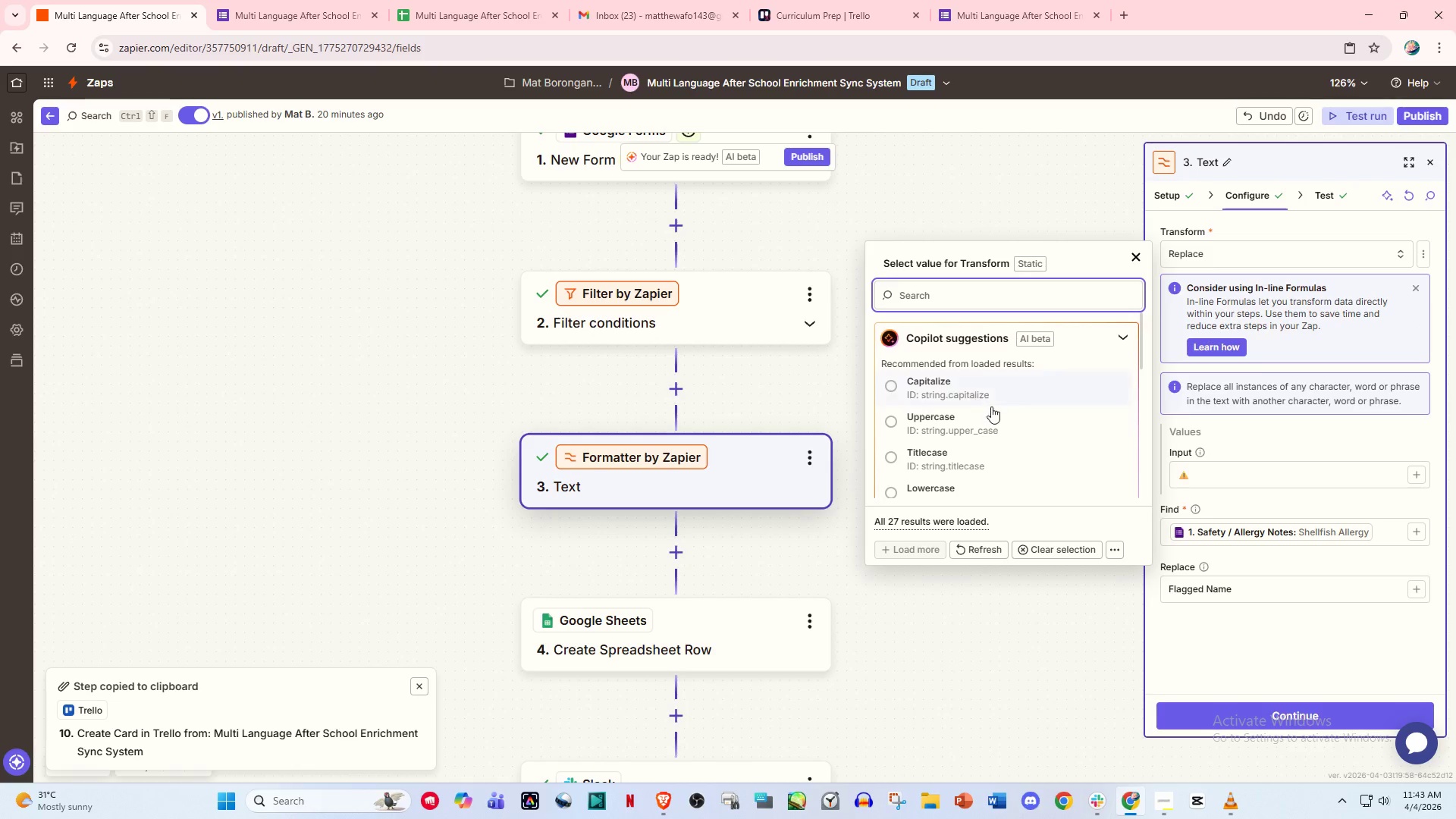 
scroll: coordinate [996, 408], scroll_direction: up, amount: 1.0
 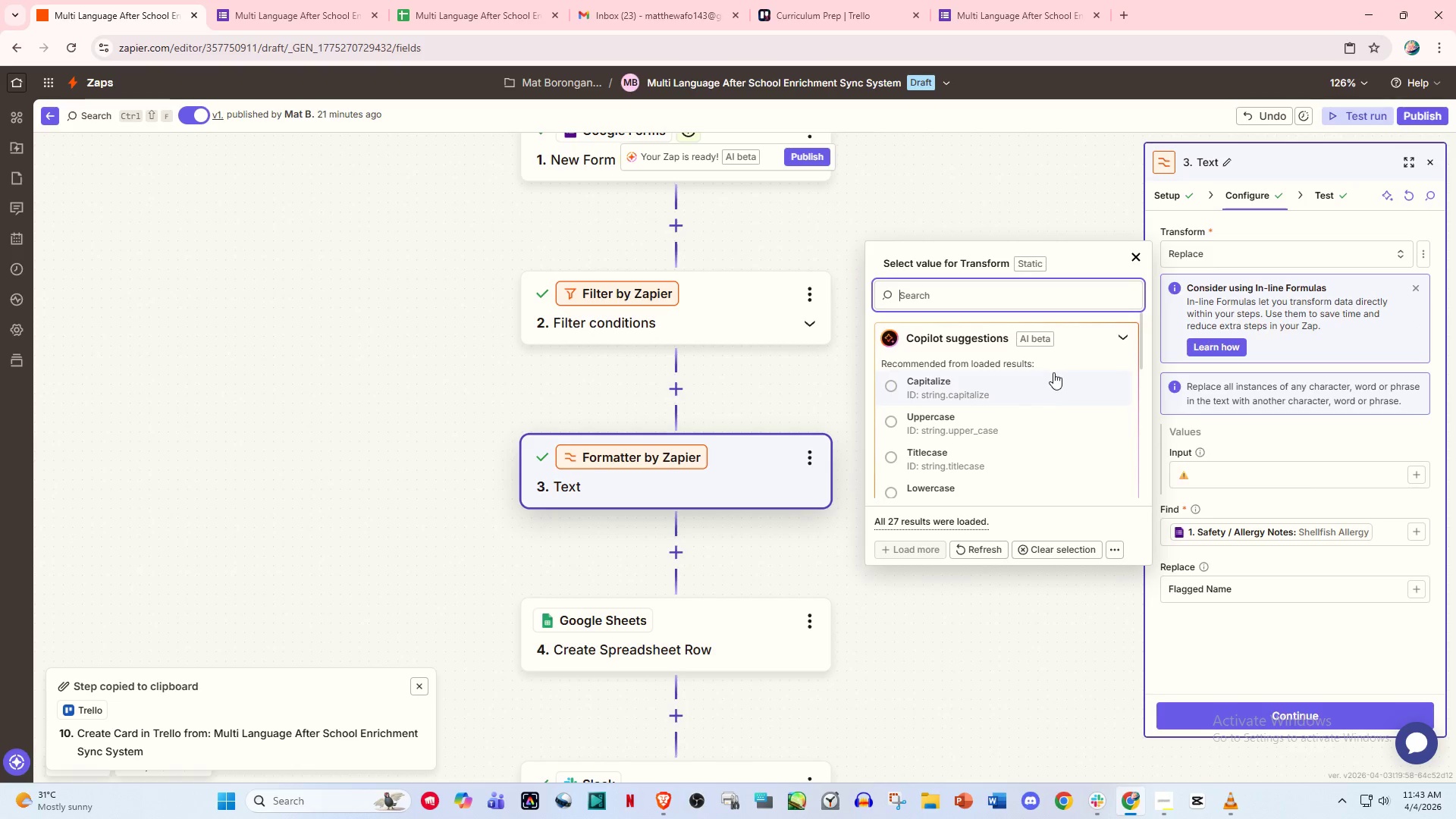 
left_click([1119, 334])
 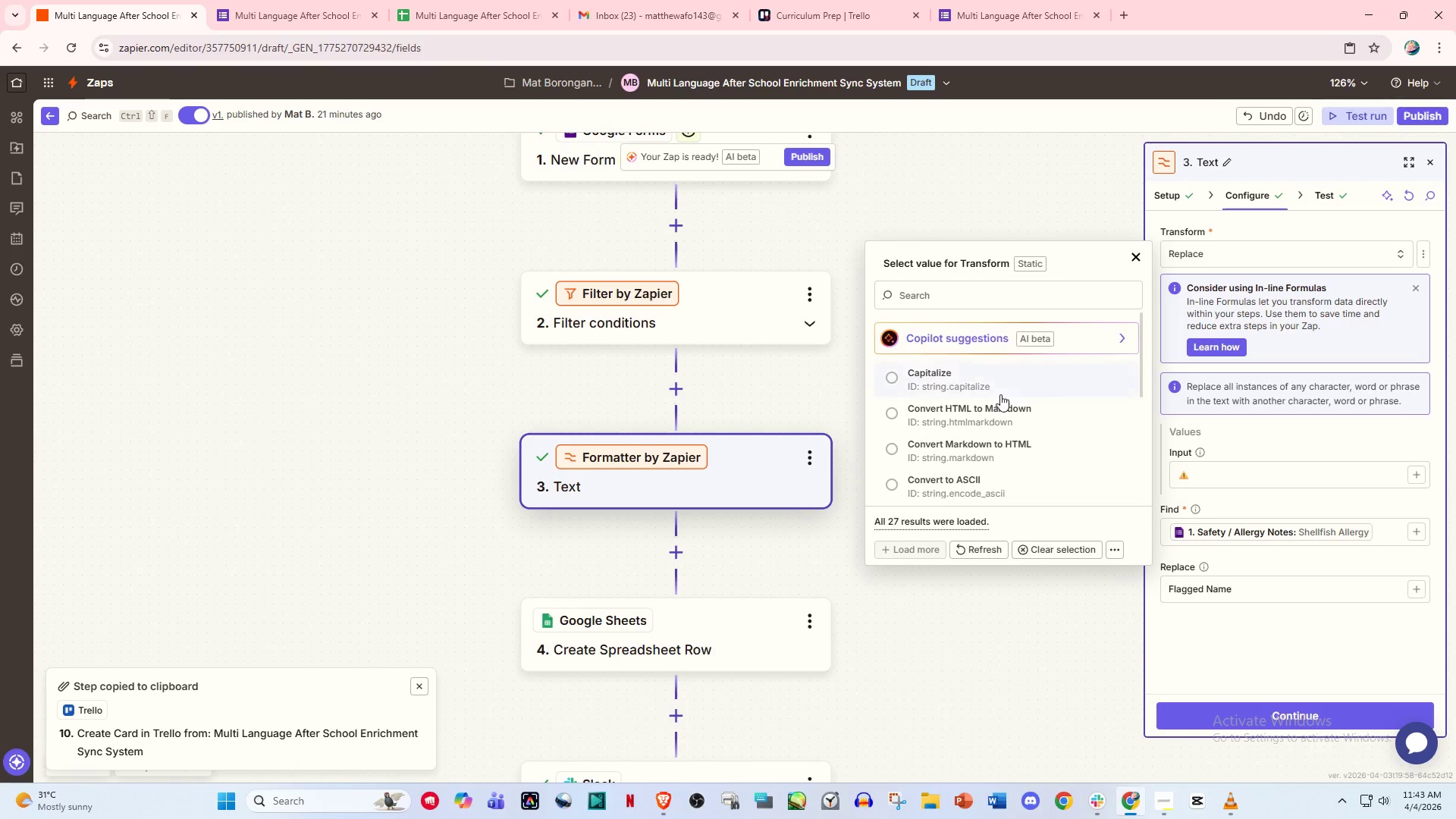 
scroll: coordinate [996, 397], scroll_direction: down, amount: 1.0
 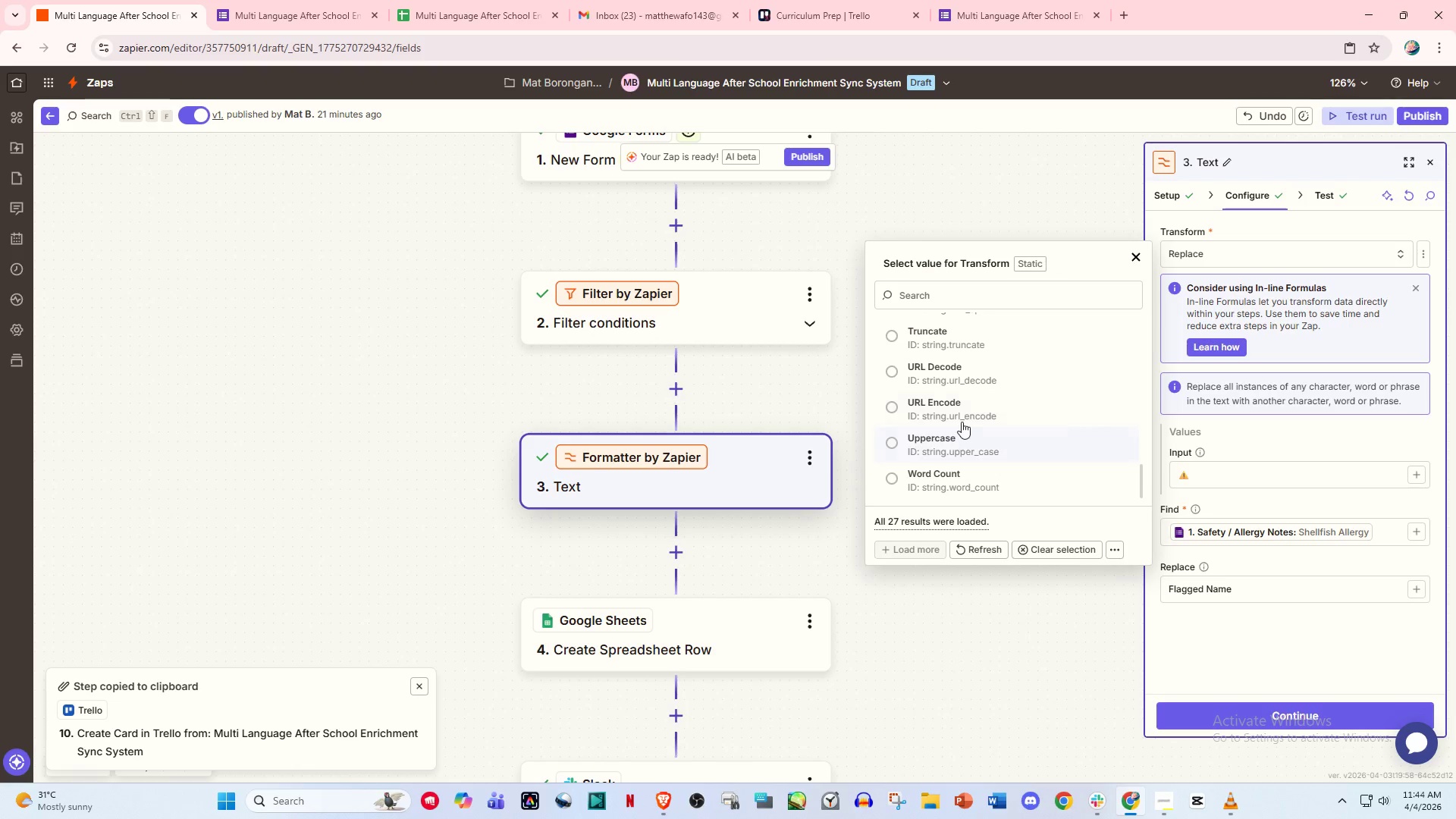 
scroll: coordinate [948, 419], scroll_direction: up, amount: 5.0
 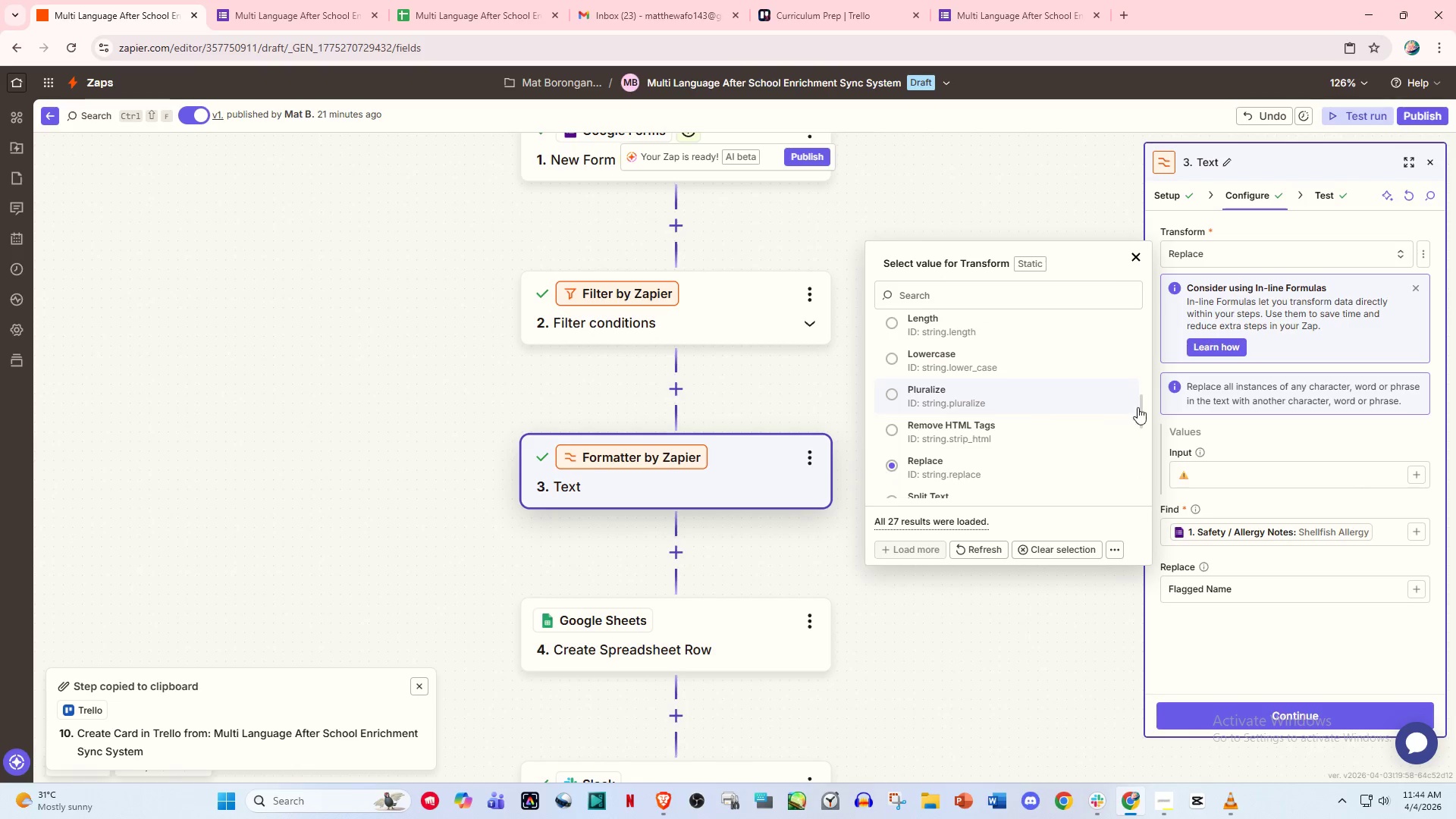 
left_click_drag(start_coordinate=[1140, 405], to_coordinate=[1121, 424])
 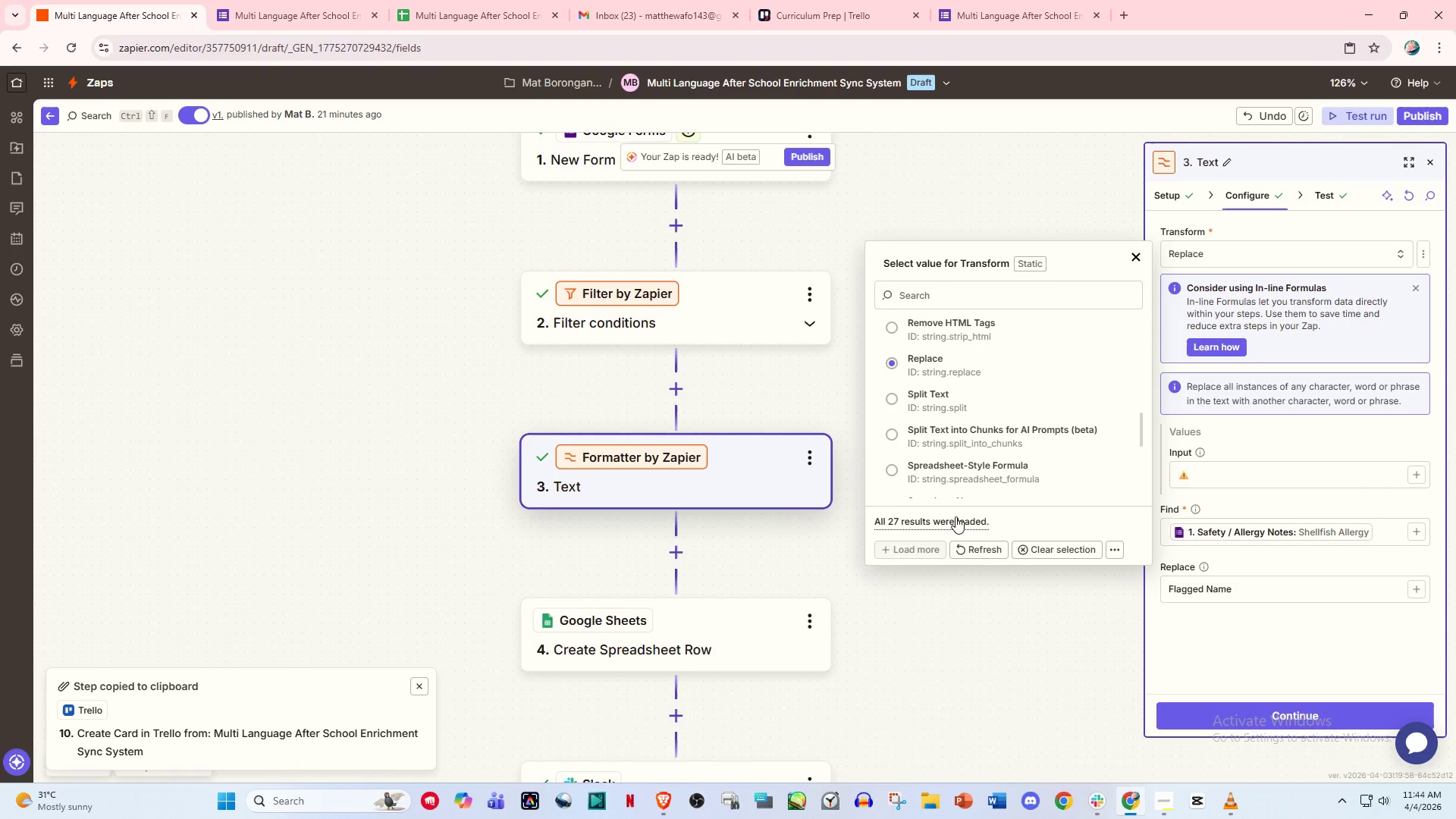 
left_click([1198, 452])
 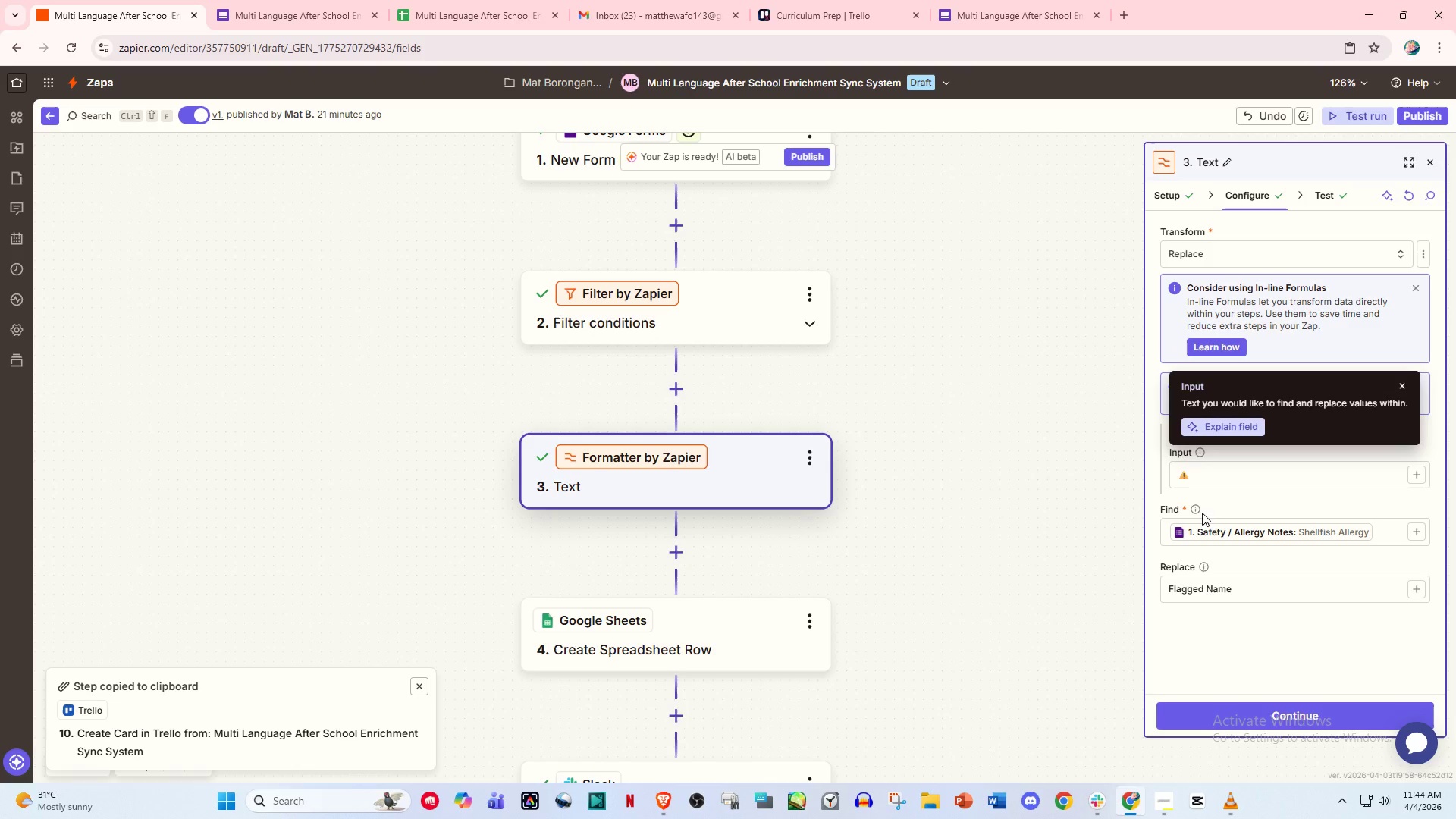 
left_click([1197, 512])
 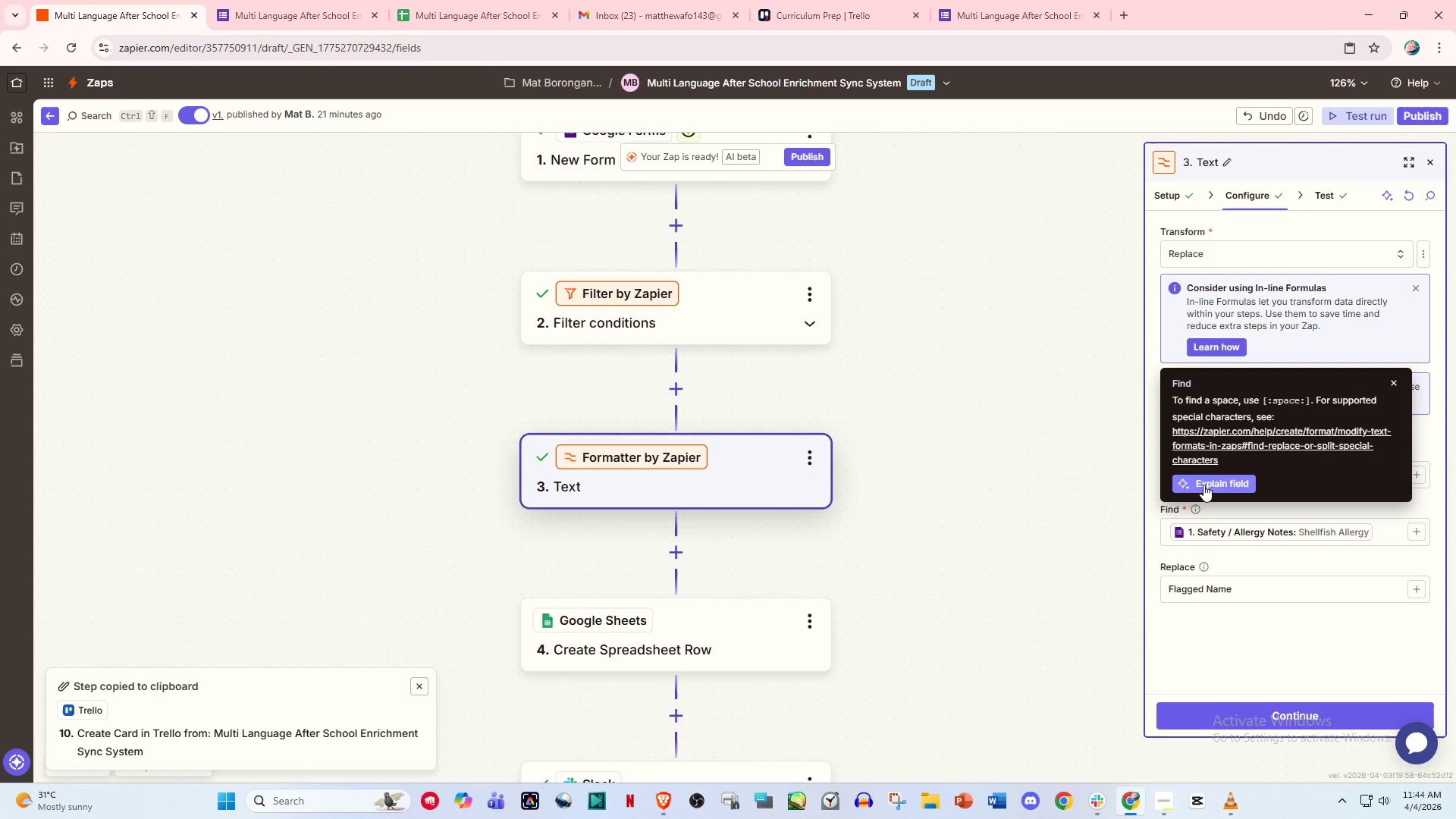 
left_click([1207, 476])
 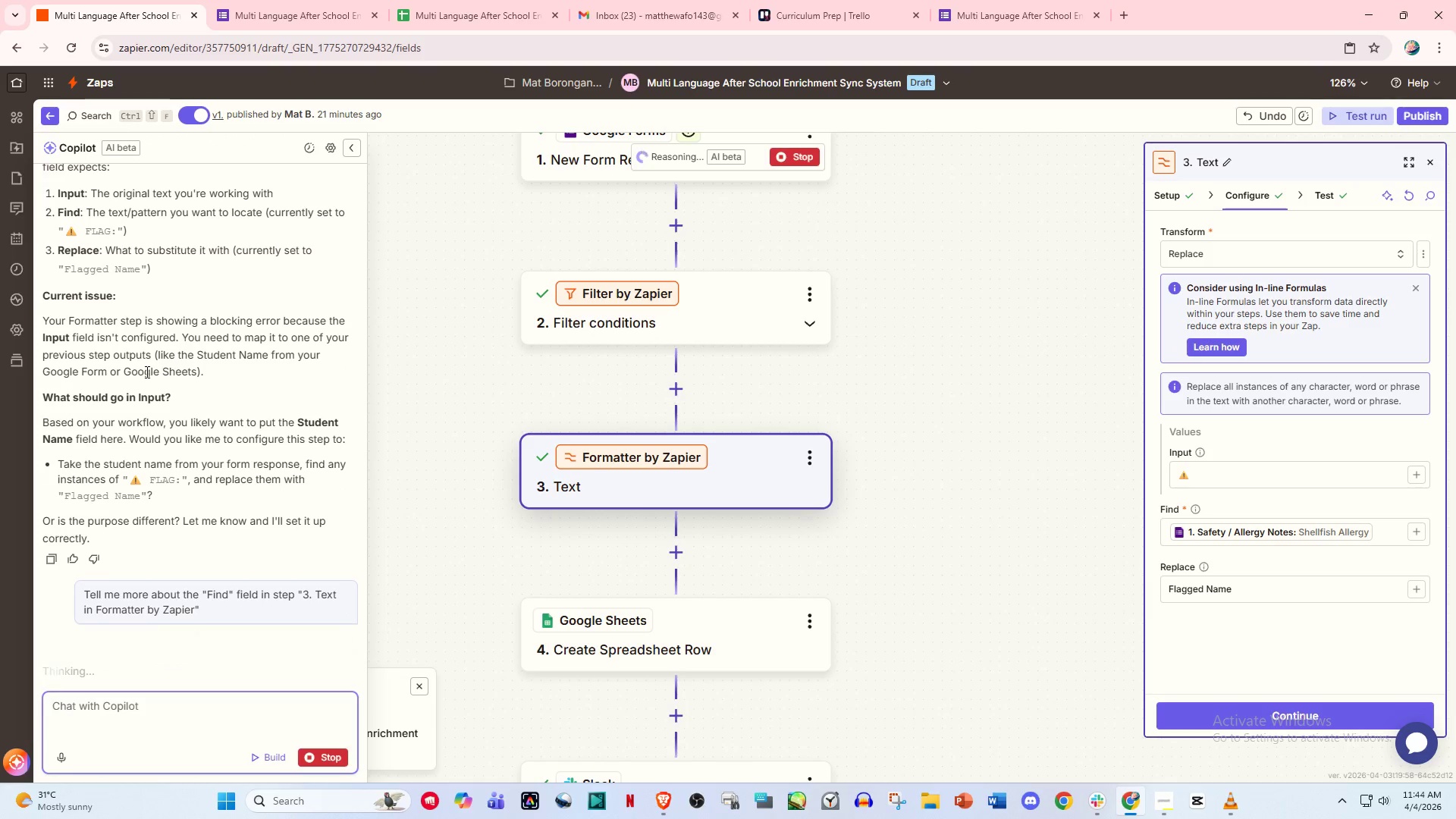 
scroll: coordinate [218, 462], scroll_direction: up, amount: 1.0
 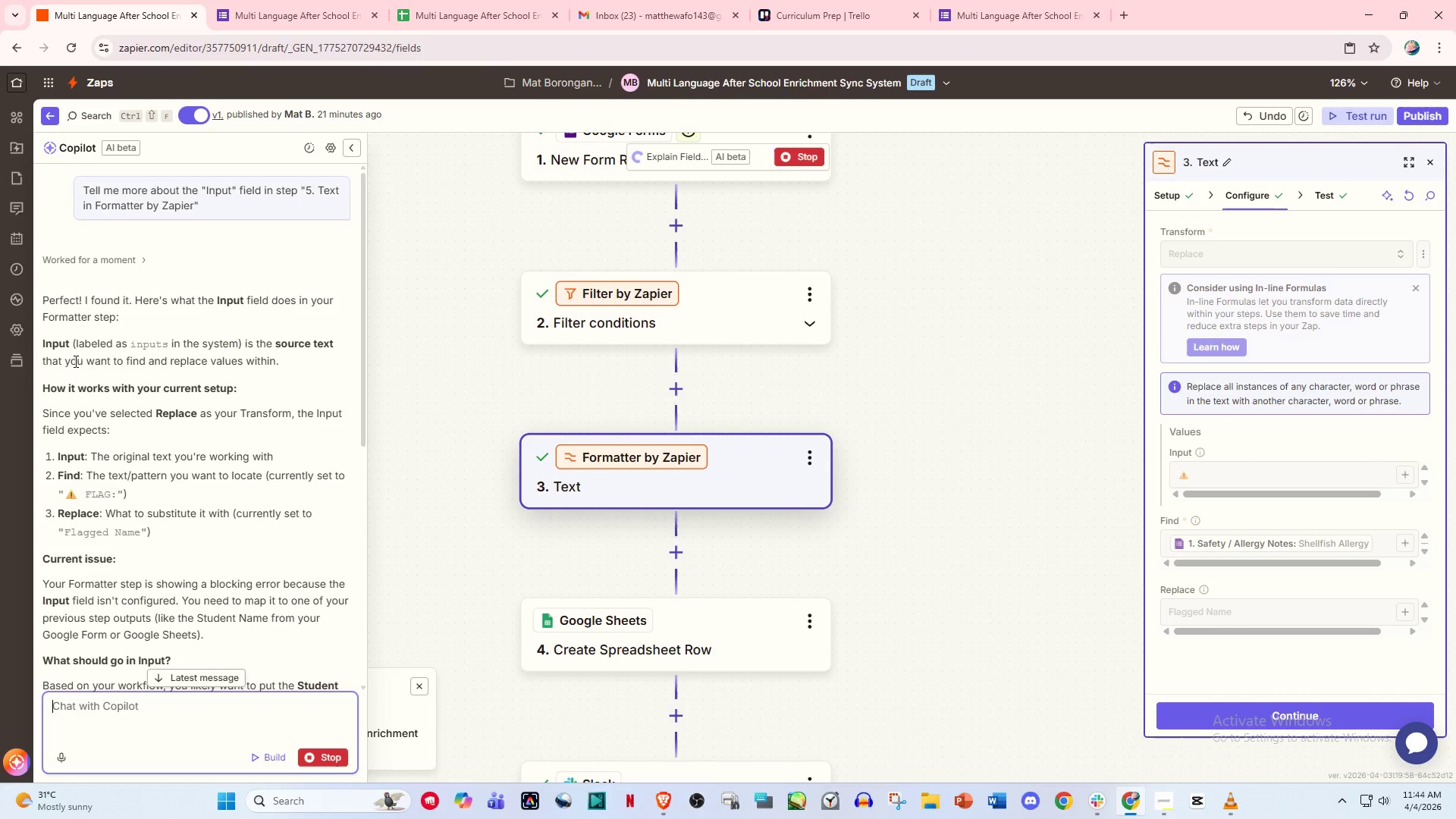 
scroll: coordinate [172, 446], scroll_direction: down, amount: 4.0
 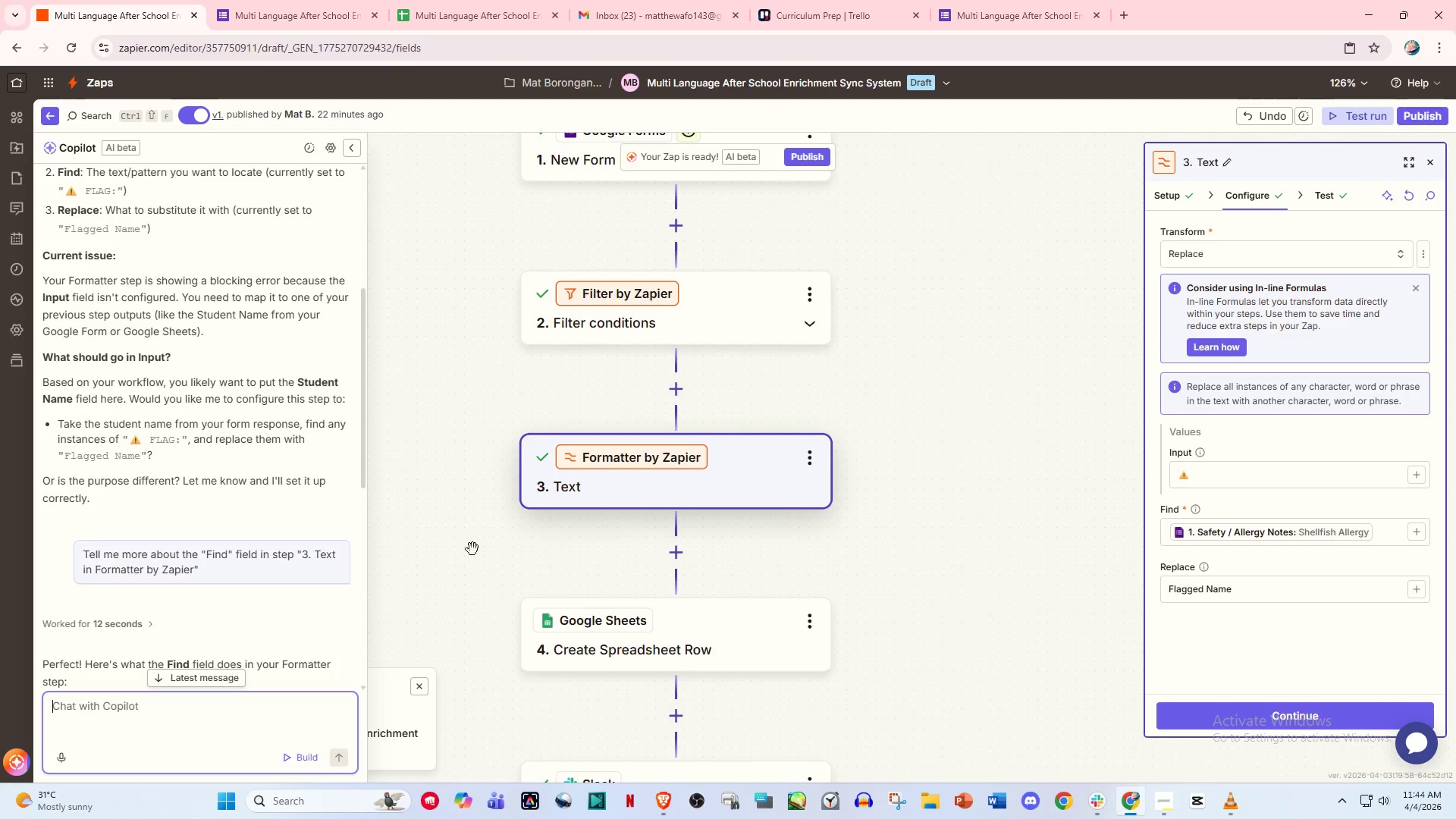 
wait(7.41)
 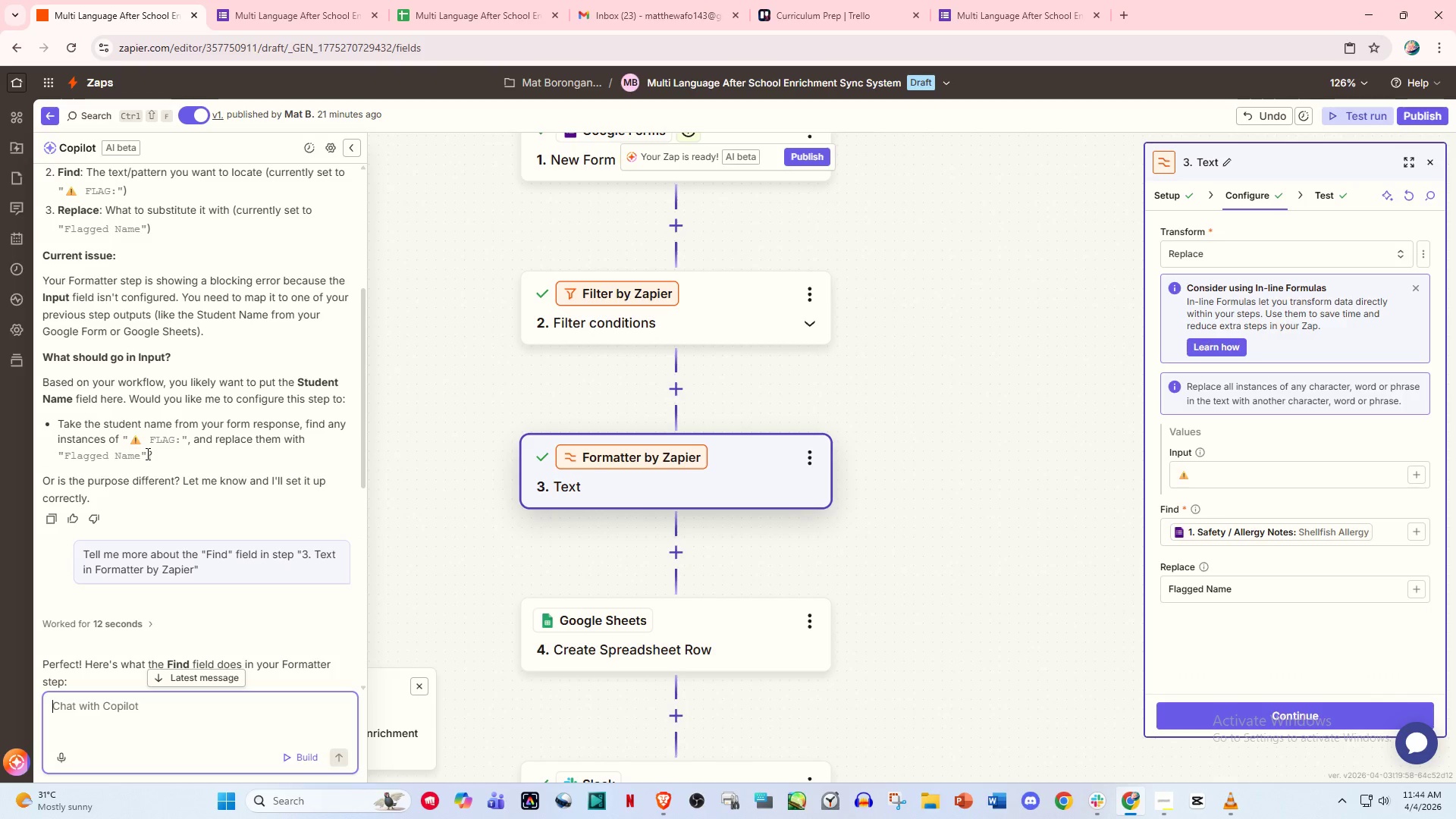 
scroll: coordinate [206, 525], scroll_direction: down, amount: 2.0
 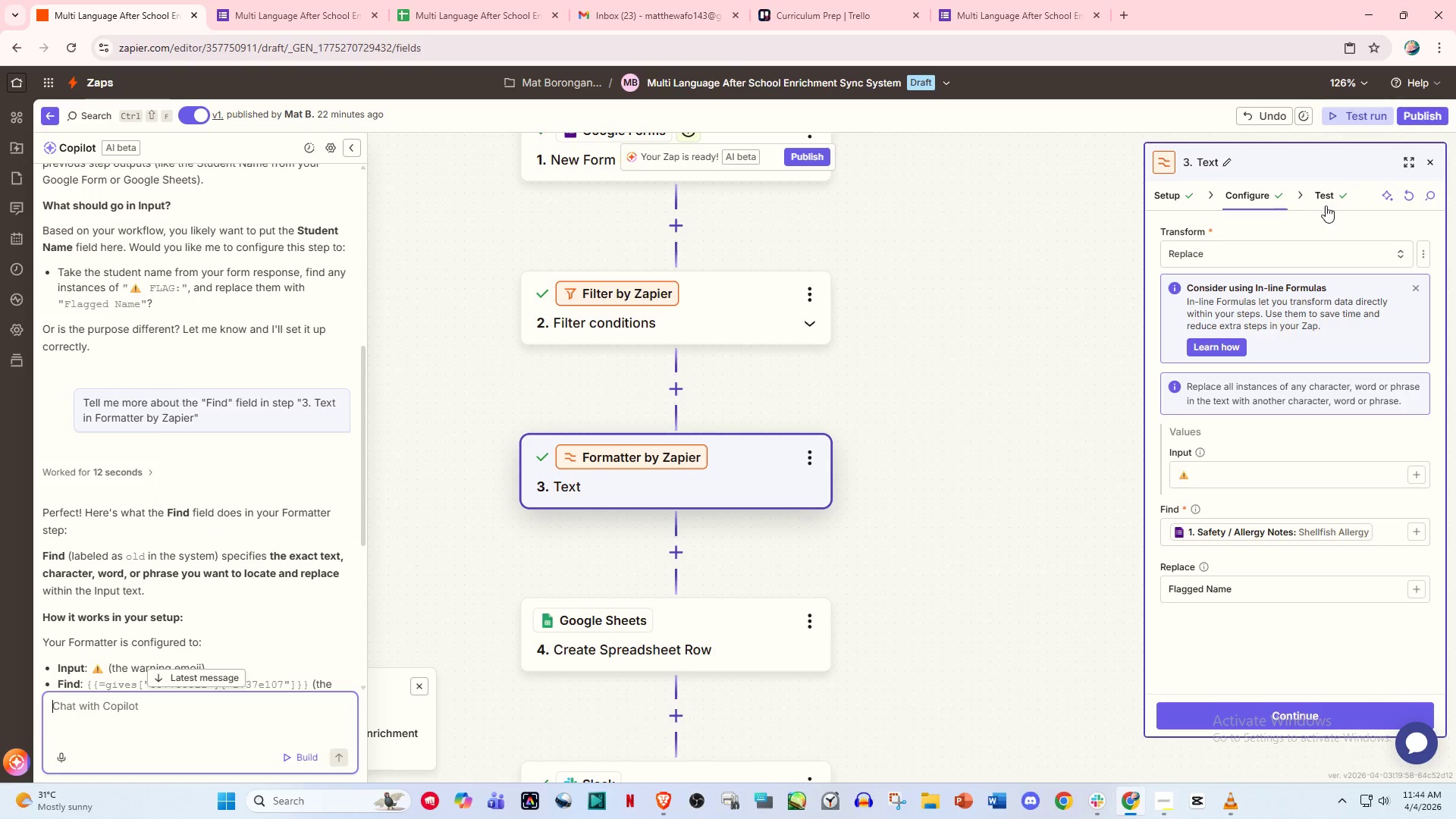 
left_click([1334, 190])
 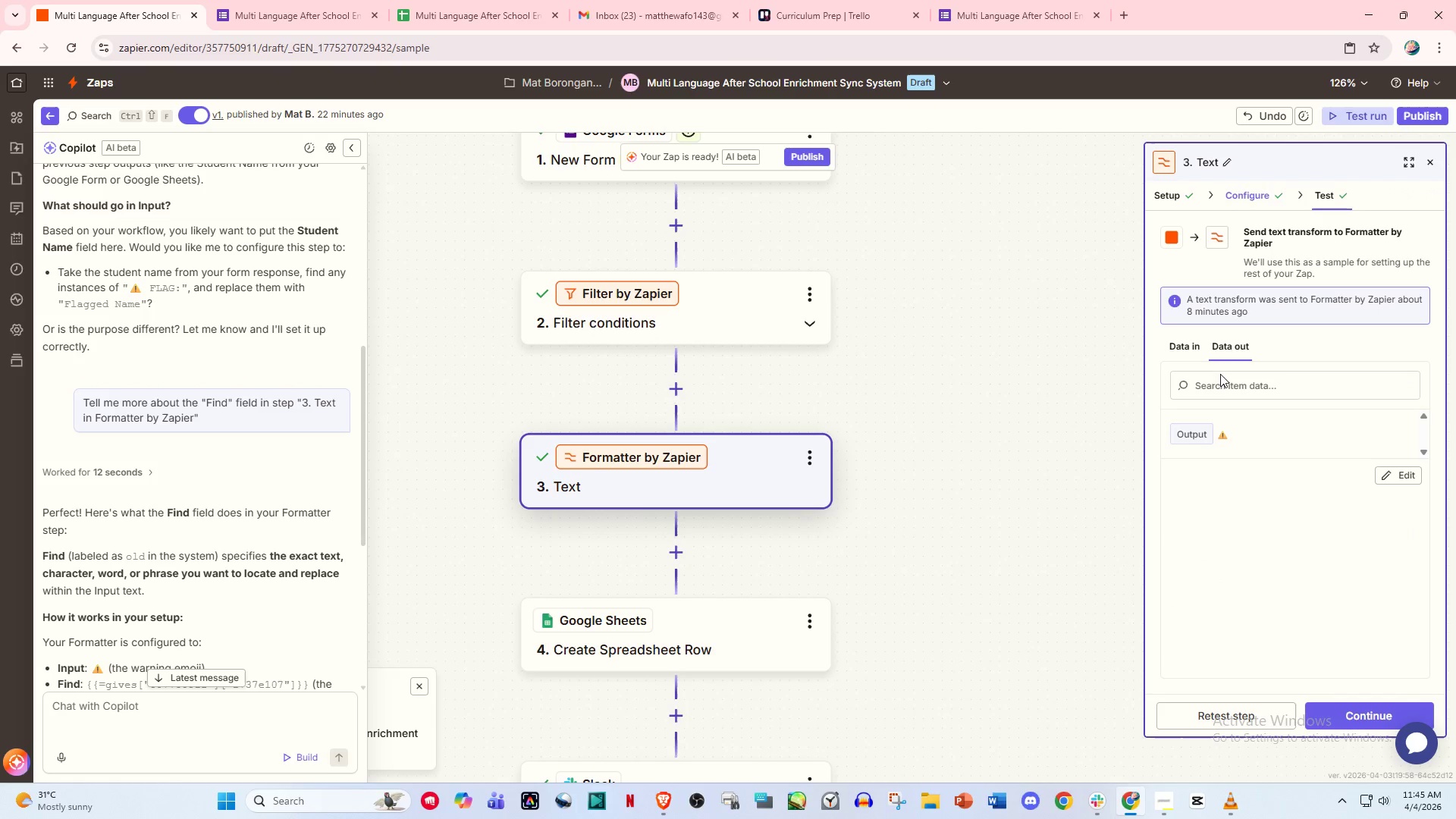 
left_click([1230, 708])
 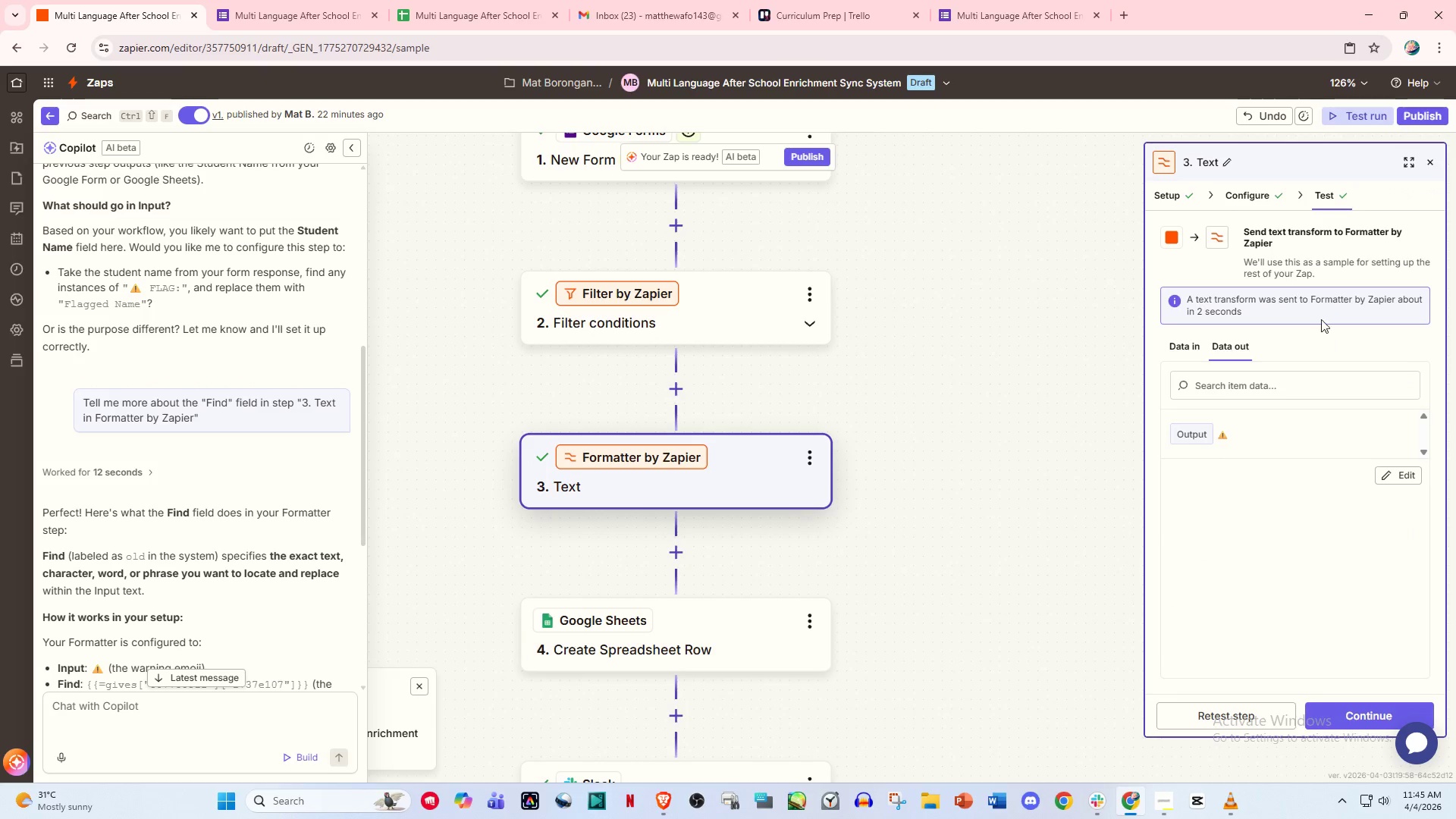 
left_click([1230, 190])
 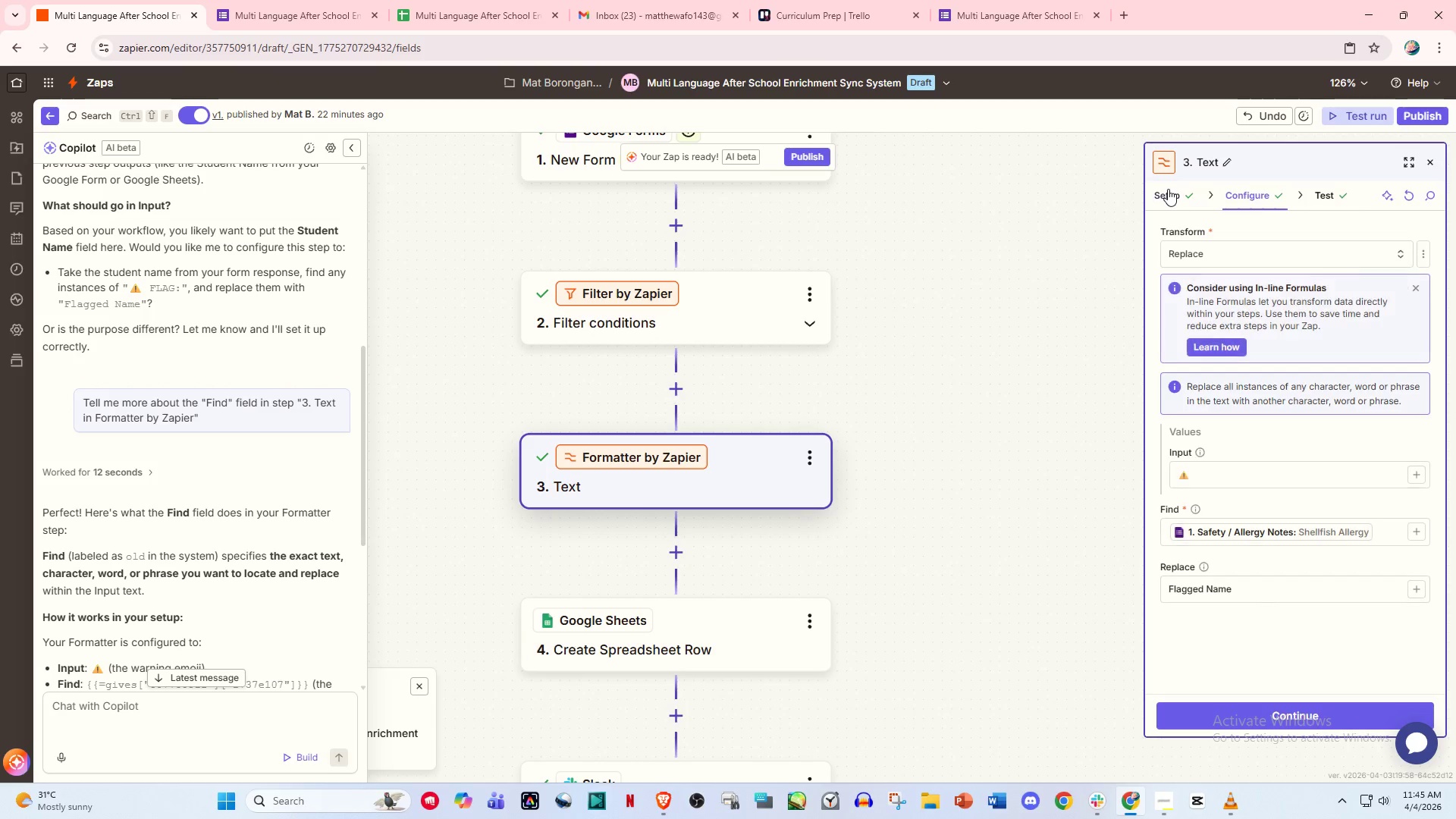 
left_click([1168, 189])
 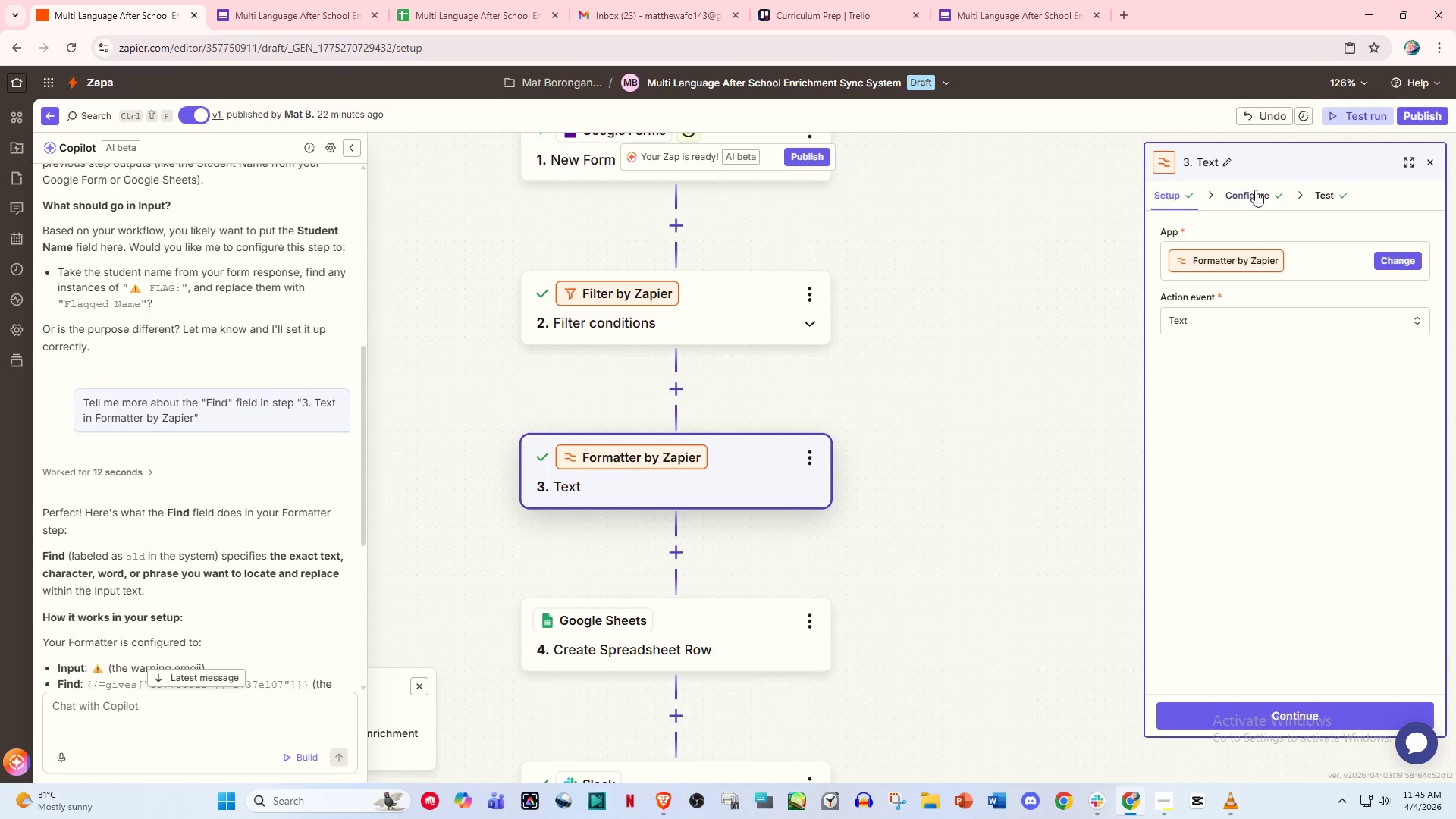 
left_click_drag(start_coordinate=[1307, 194], to_coordinate=[1313, 195])
 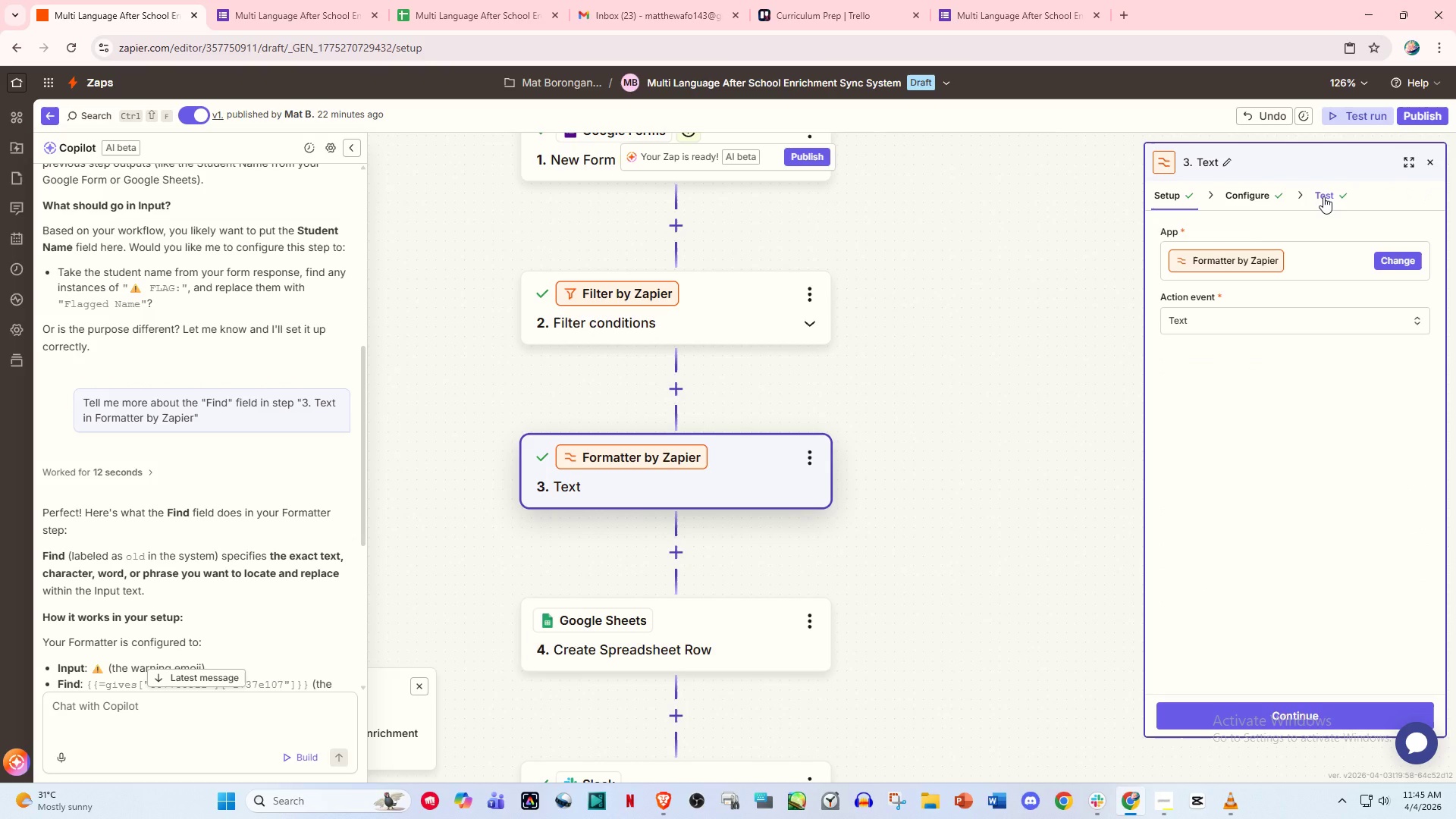 
left_click([1323, 196])
 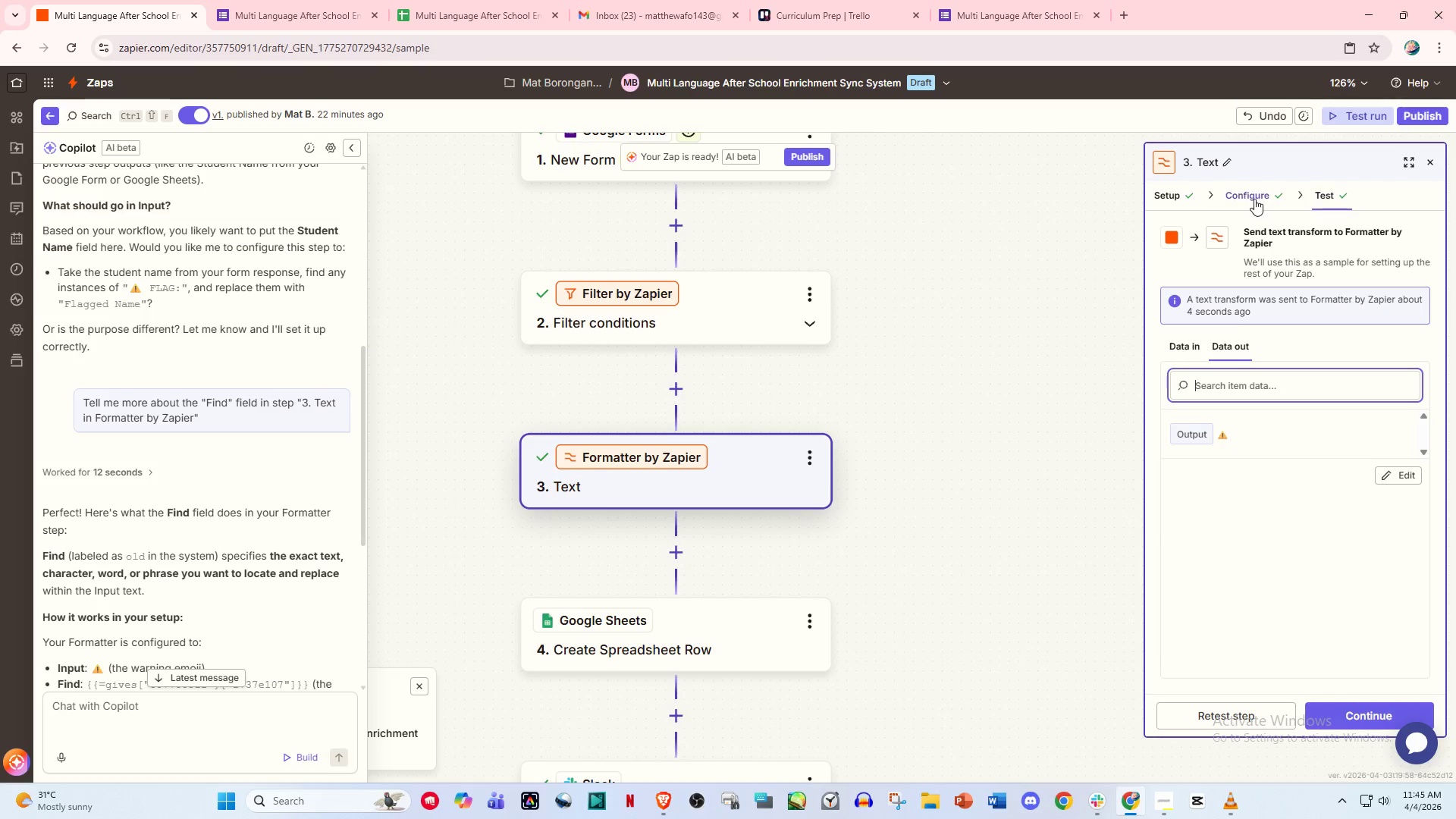 
left_click([1245, 198])
 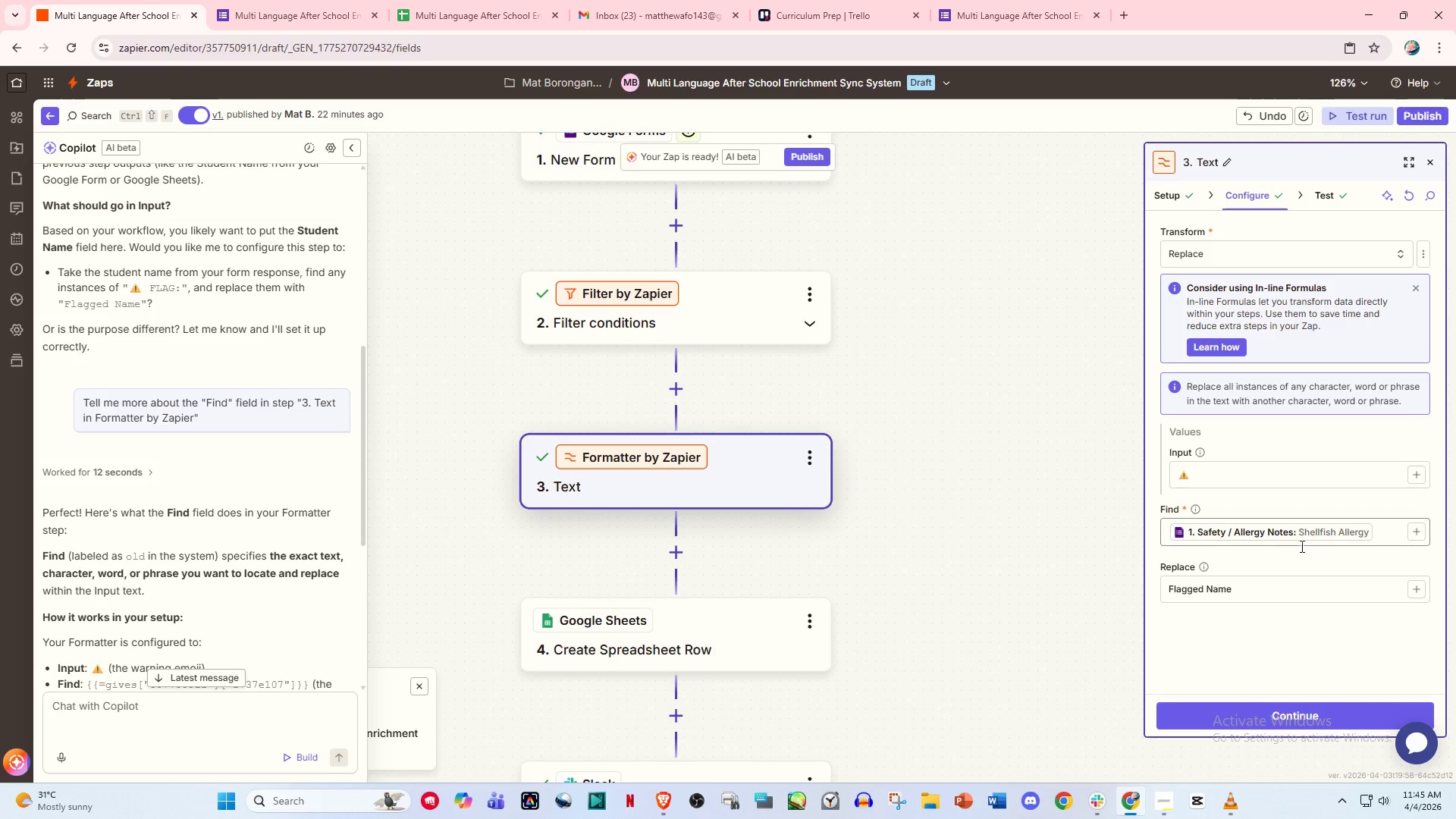 
mouse_move([1301, 523])
 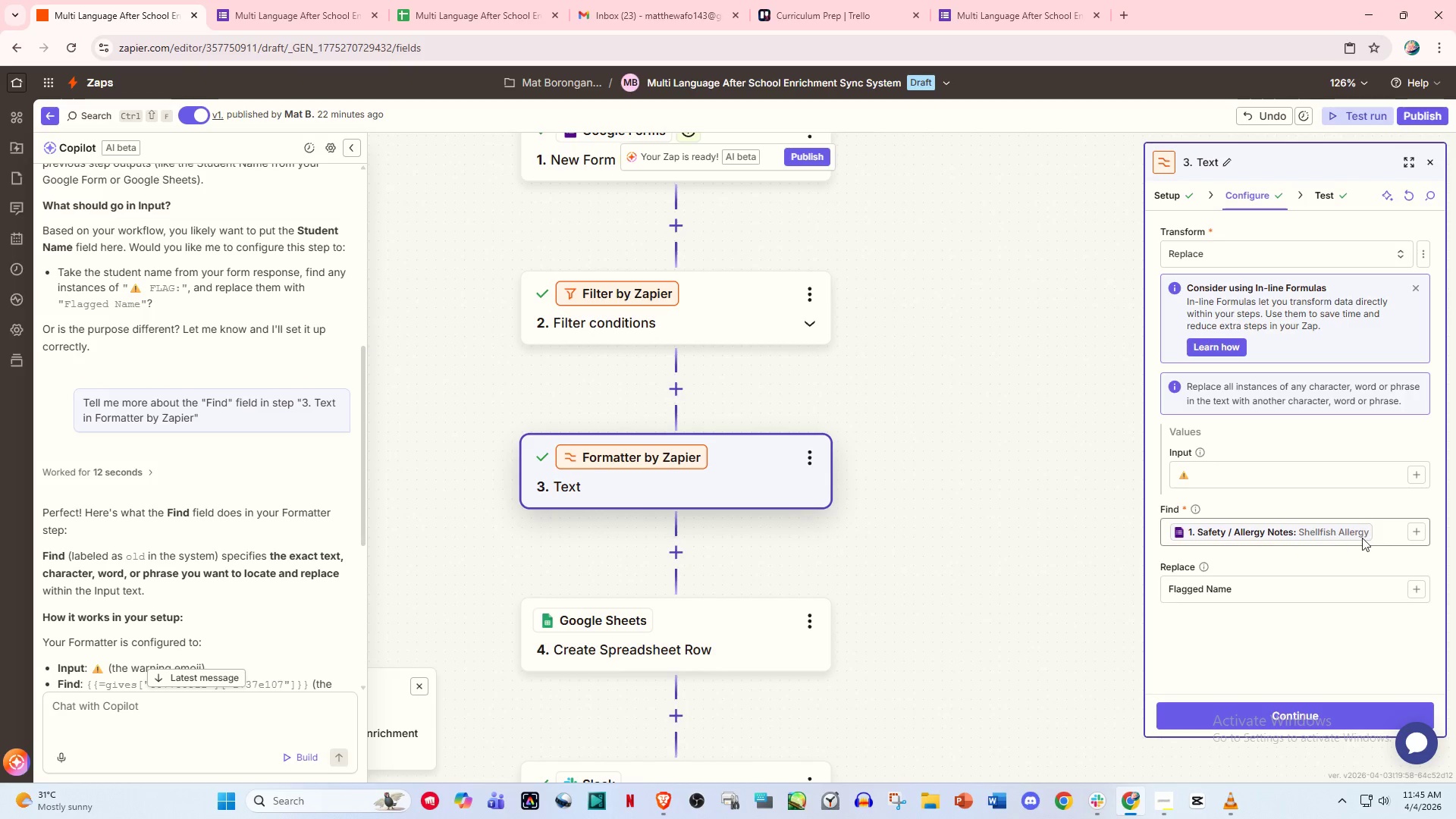 
left_click([1389, 535])
 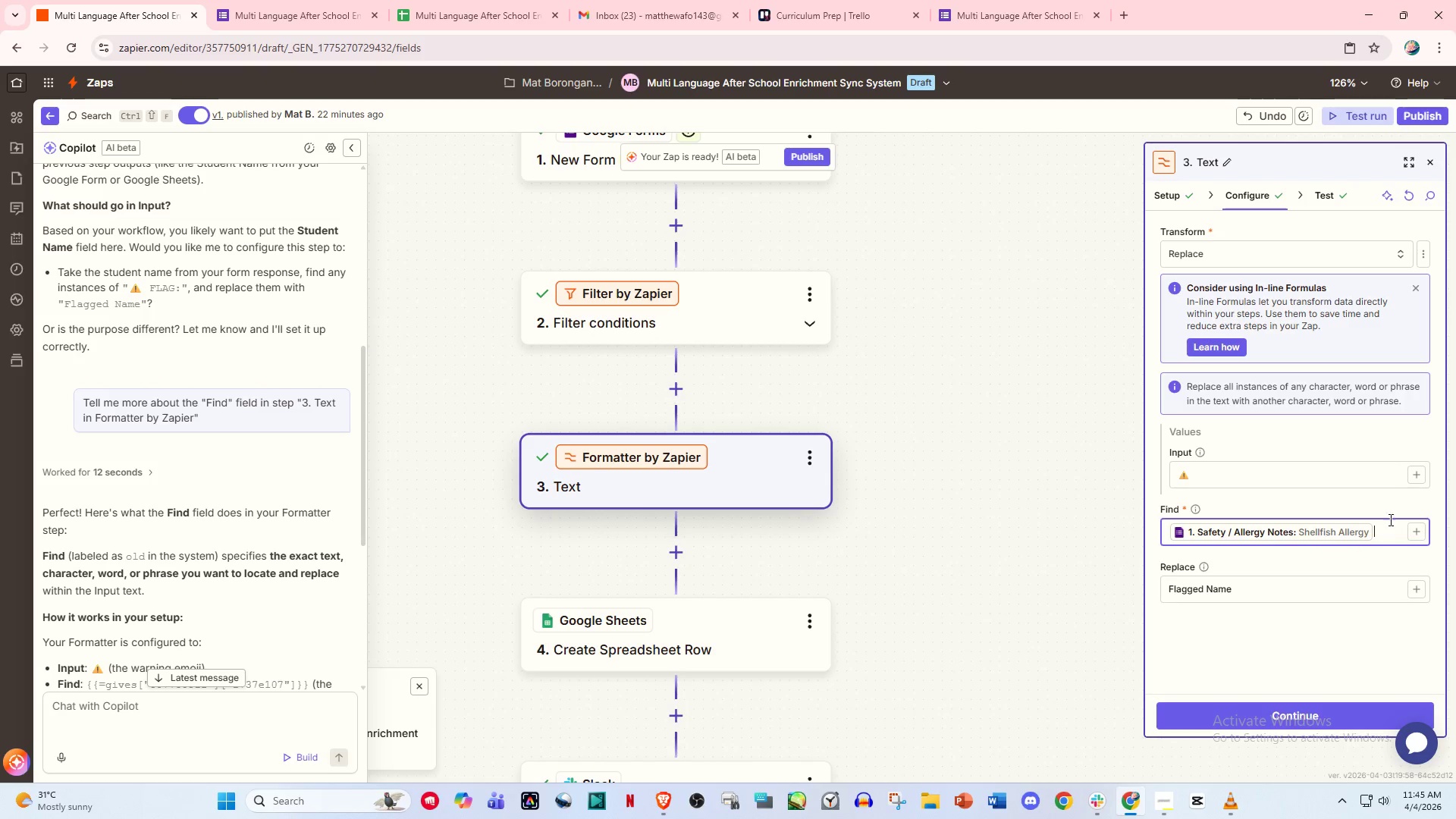 
key(Slash)
 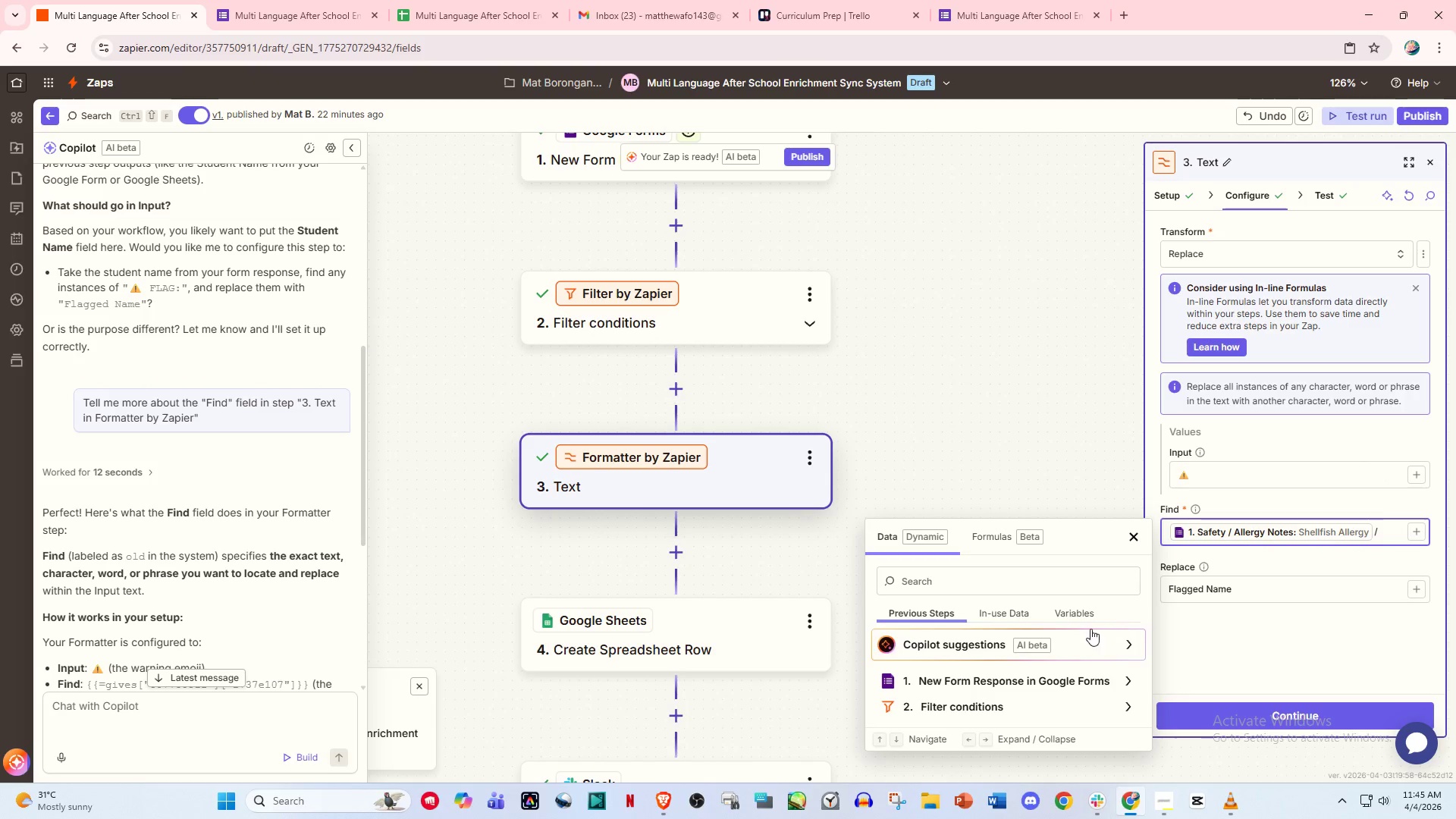 
scroll: coordinate [1055, 661], scroll_direction: down, amount: 4.0
 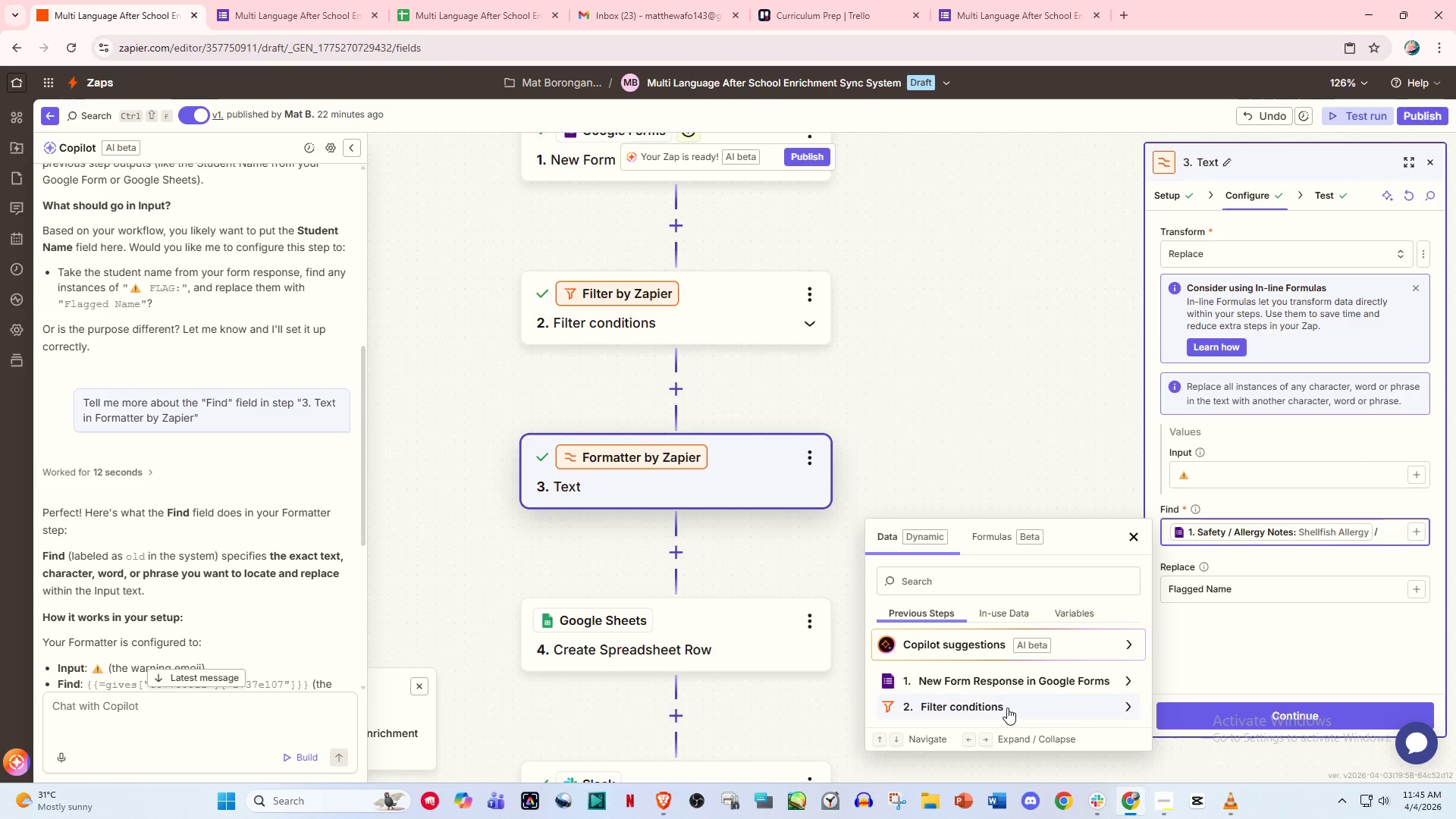 
left_click([1007, 708])
 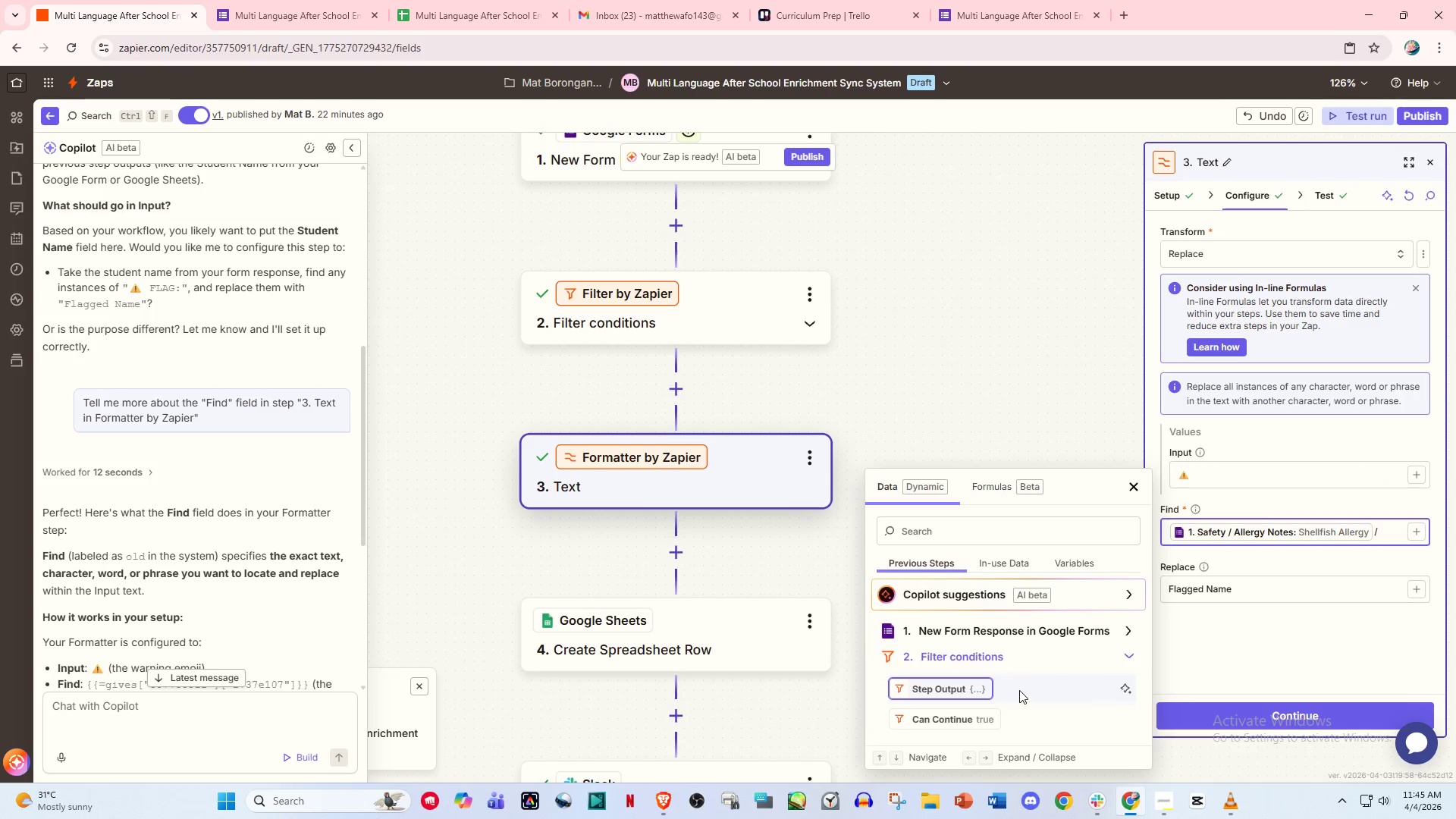 
scroll: coordinate [1019, 690], scroll_direction: down, amount: 2.0
 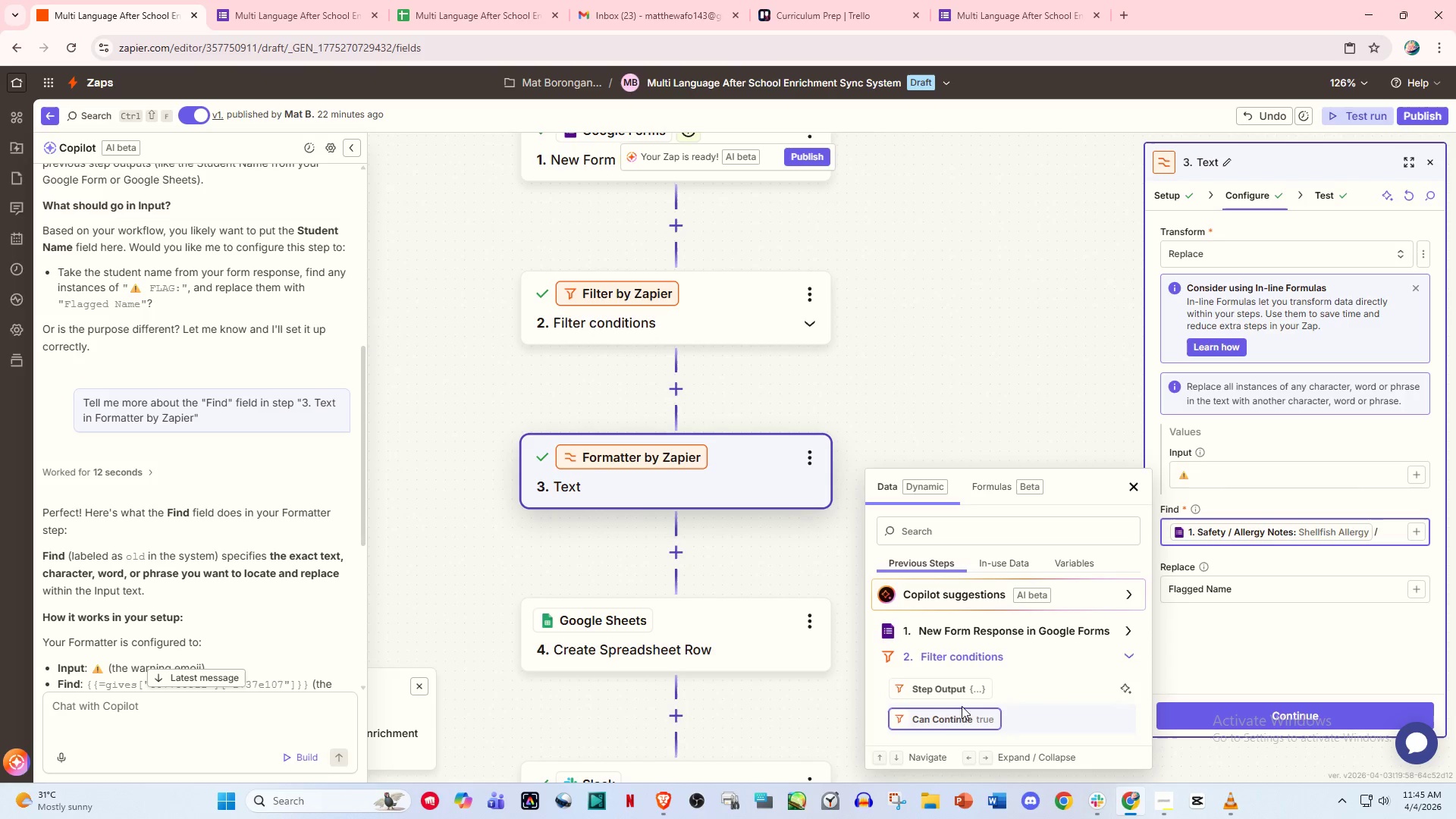 
left_click([962, 714])
 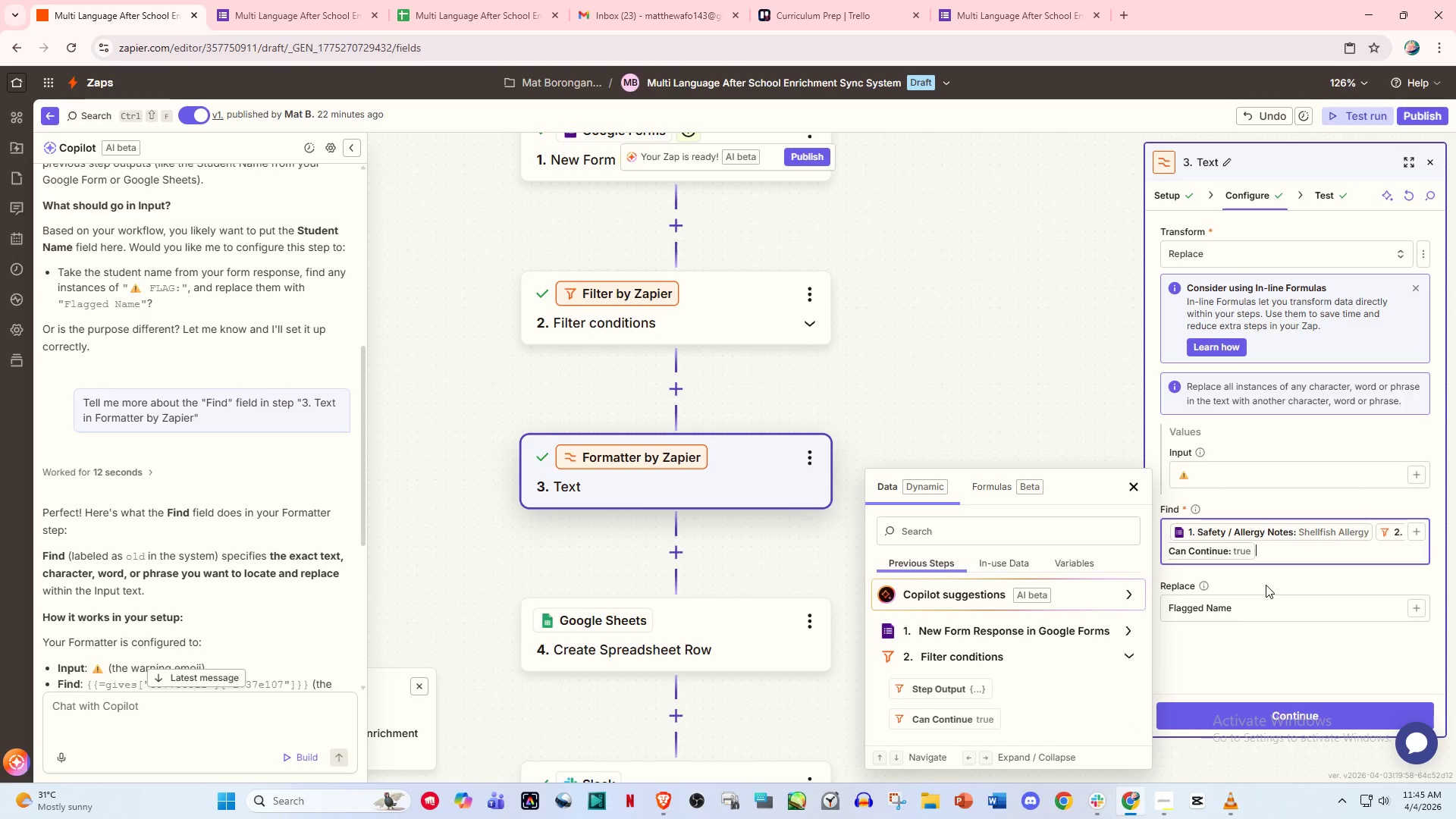 
scroll: coordinate [1002, 697], scroll_direction: down, amount: 2.0
 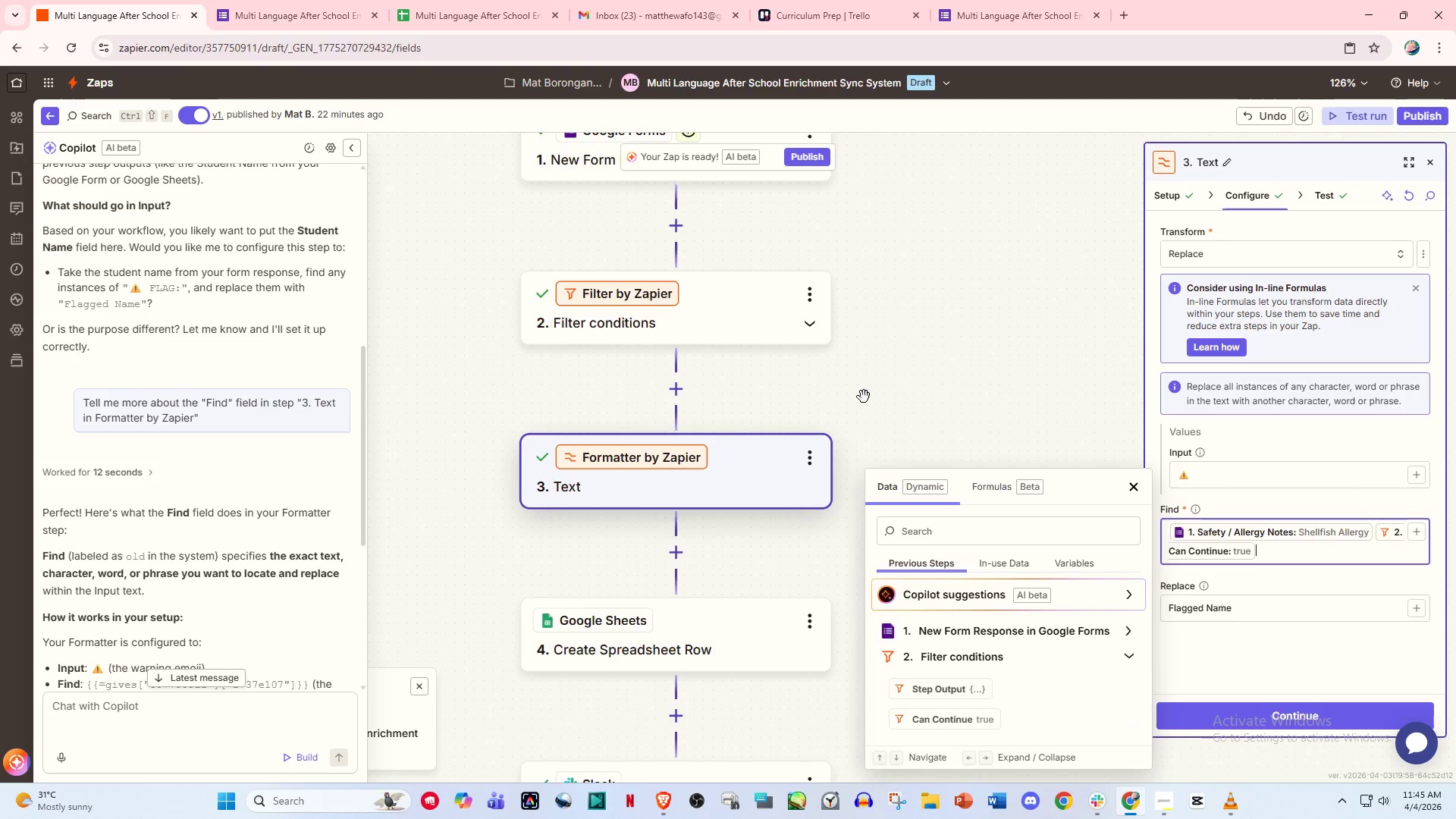 
left_click([864, 388])
 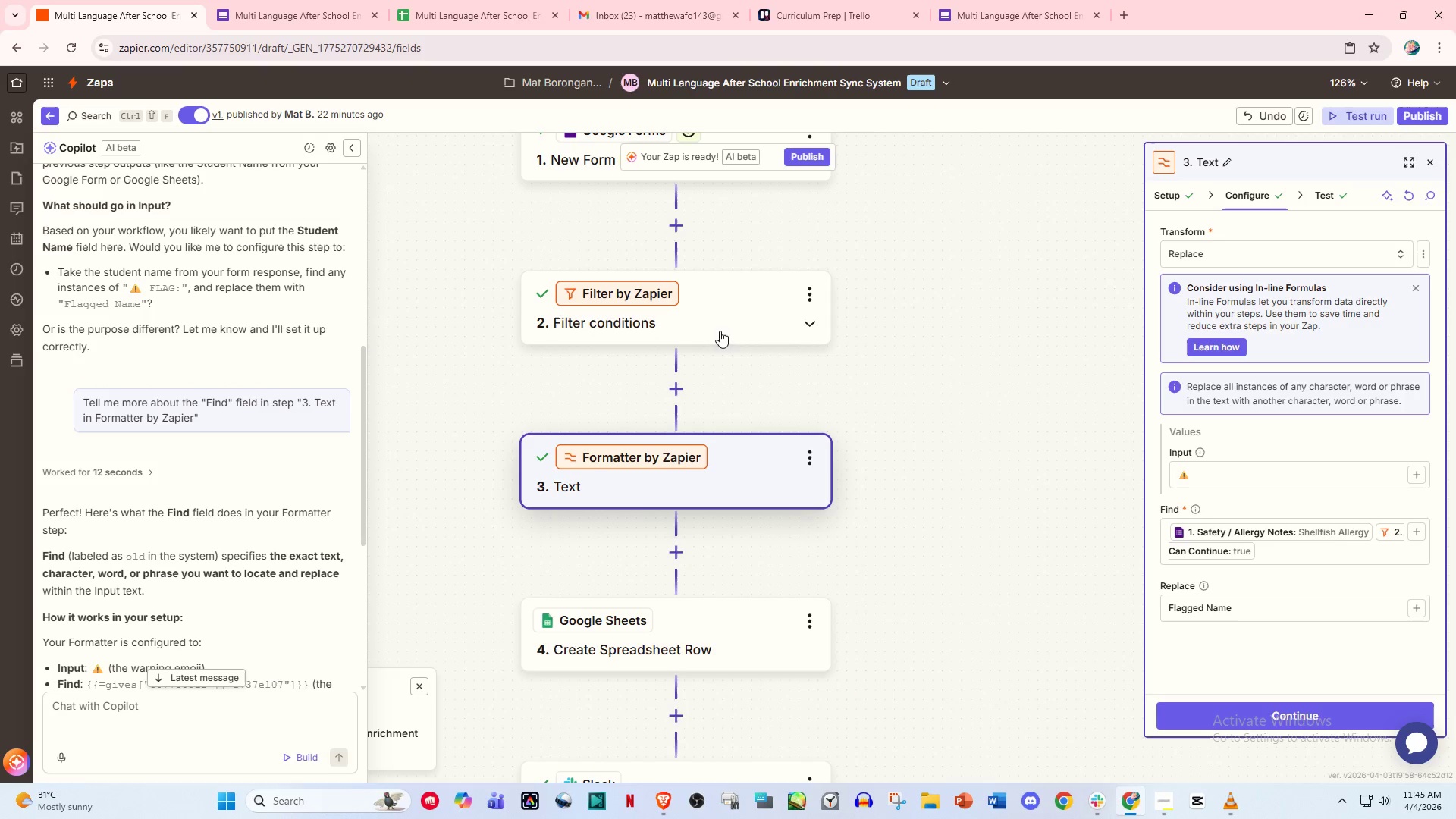 
left_click_drag(start_coordinate=[739, 306], to_coordinate=[769, 314])
 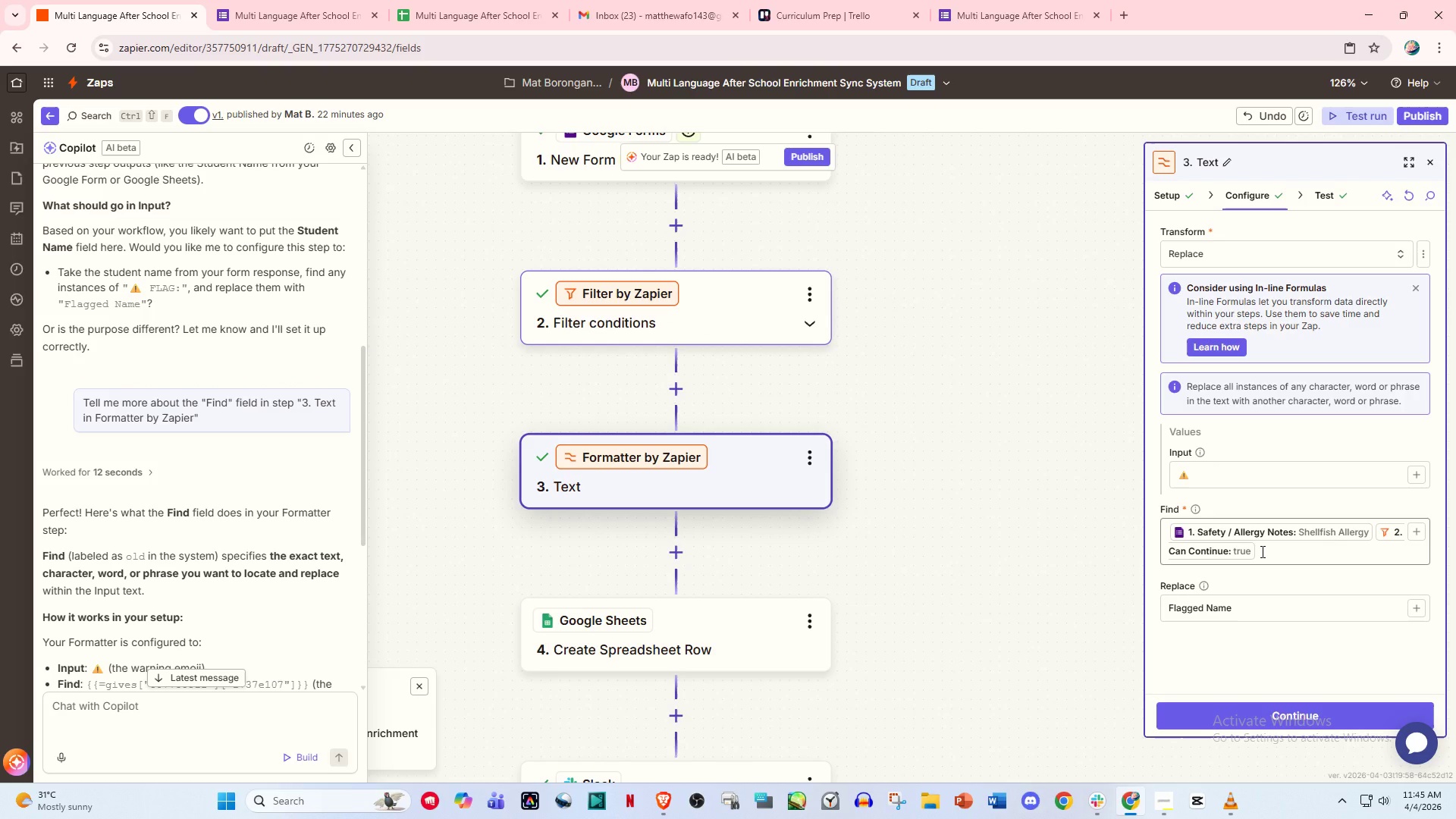 
wait(7.55)
 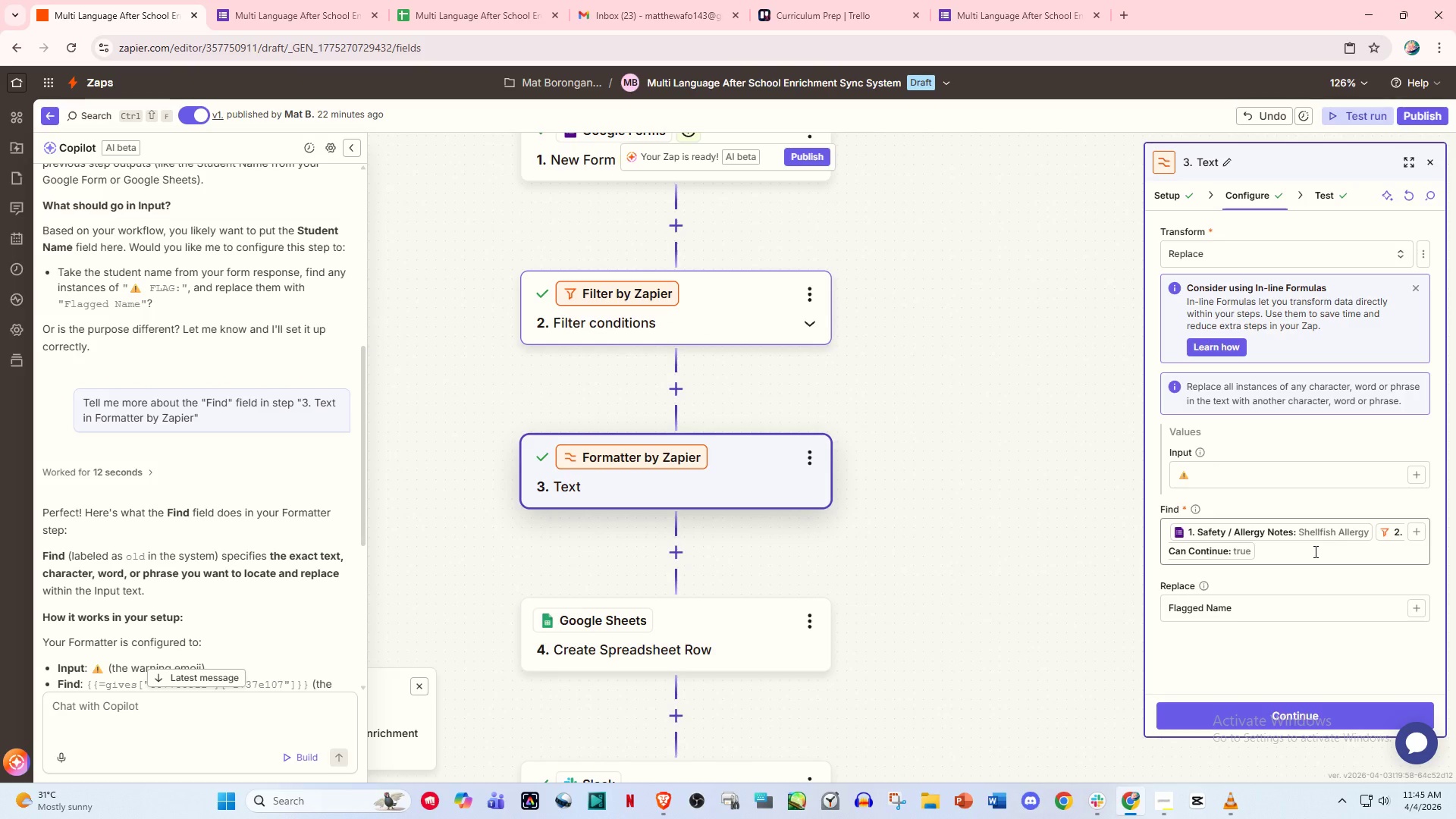 
left_click_drag(start_coordinate=[1261, 551], to_coordinate=[1150, 524])
 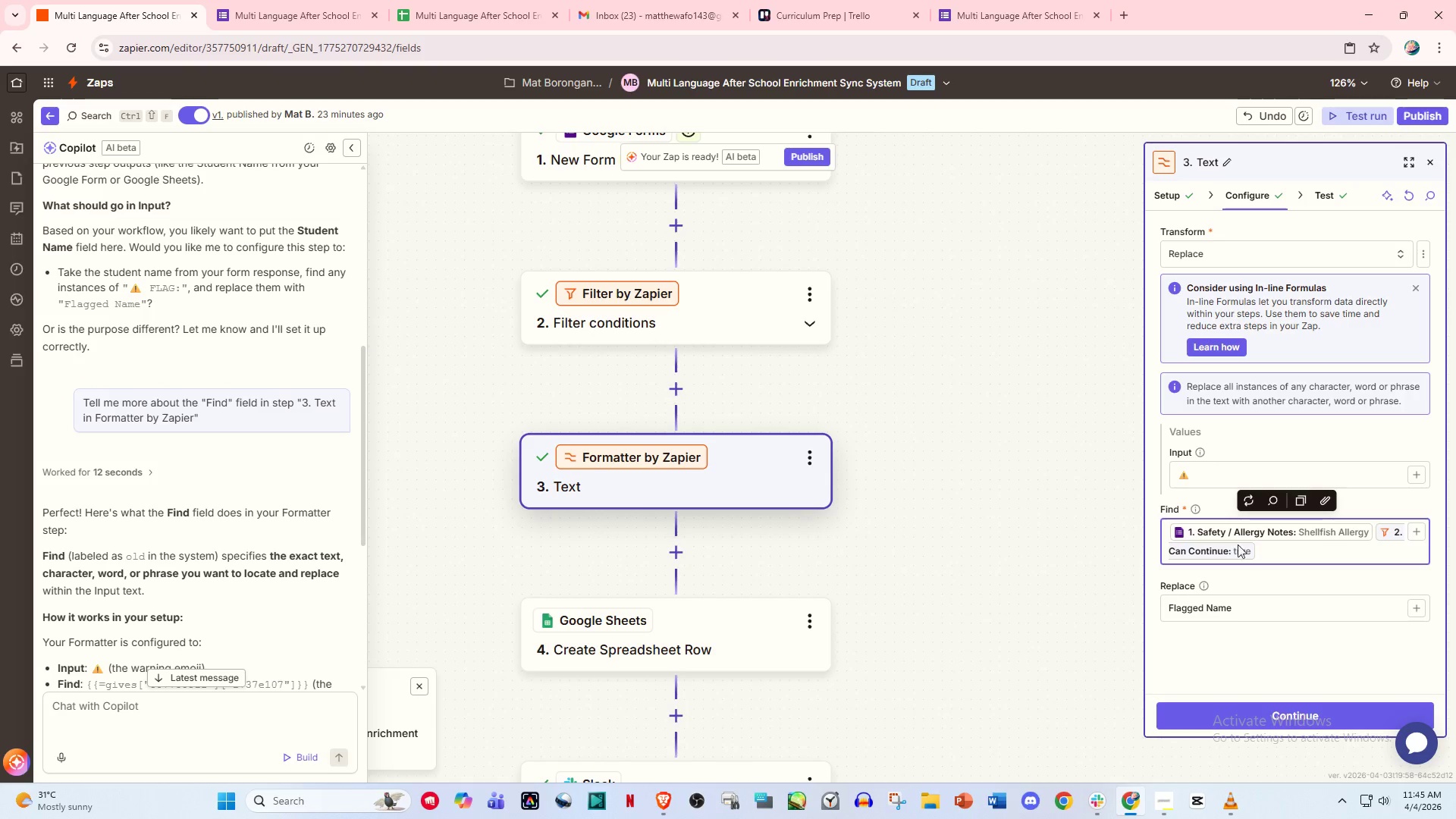 
left_click([1269, 544])
 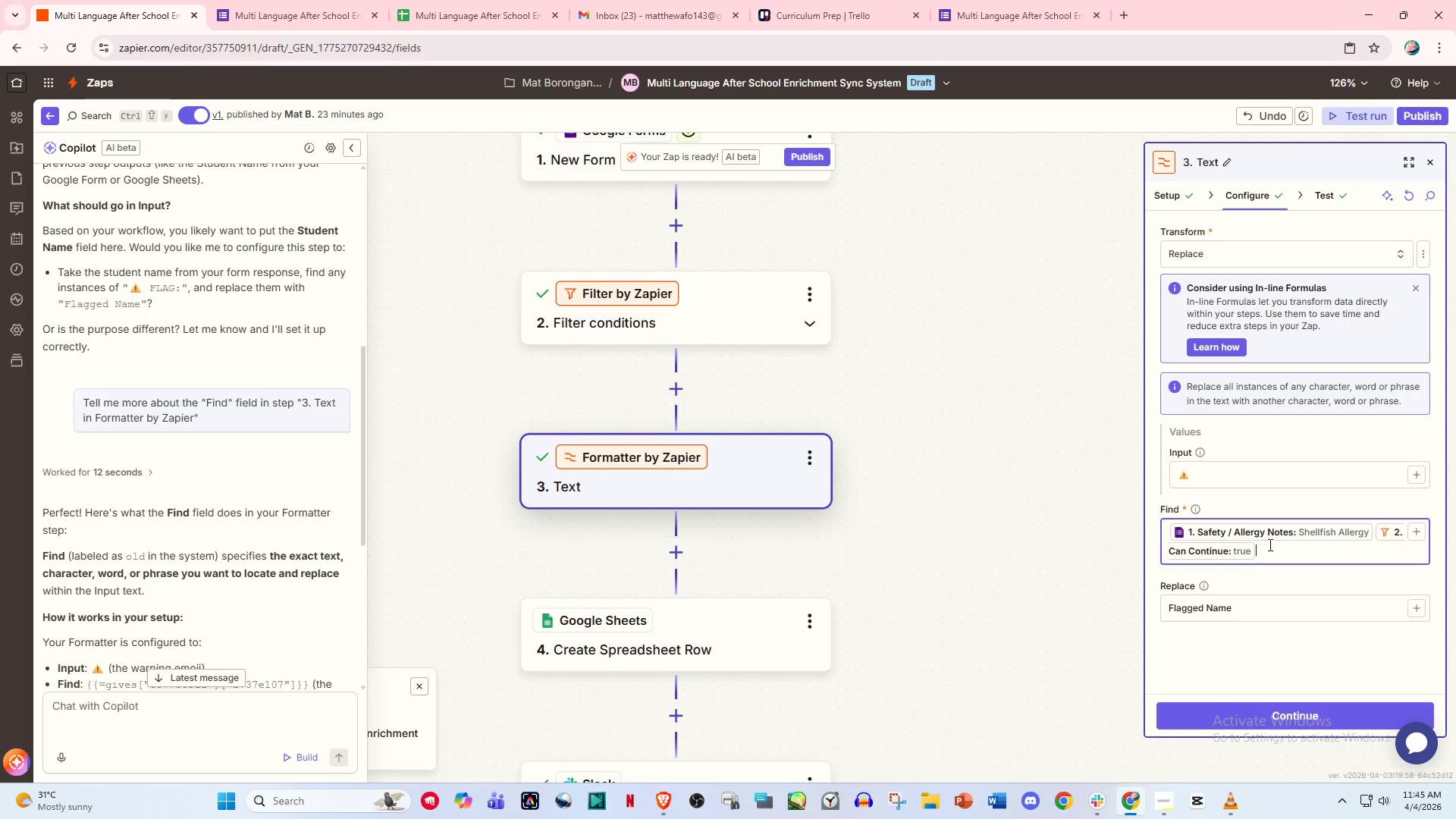 
key(Backspace)
 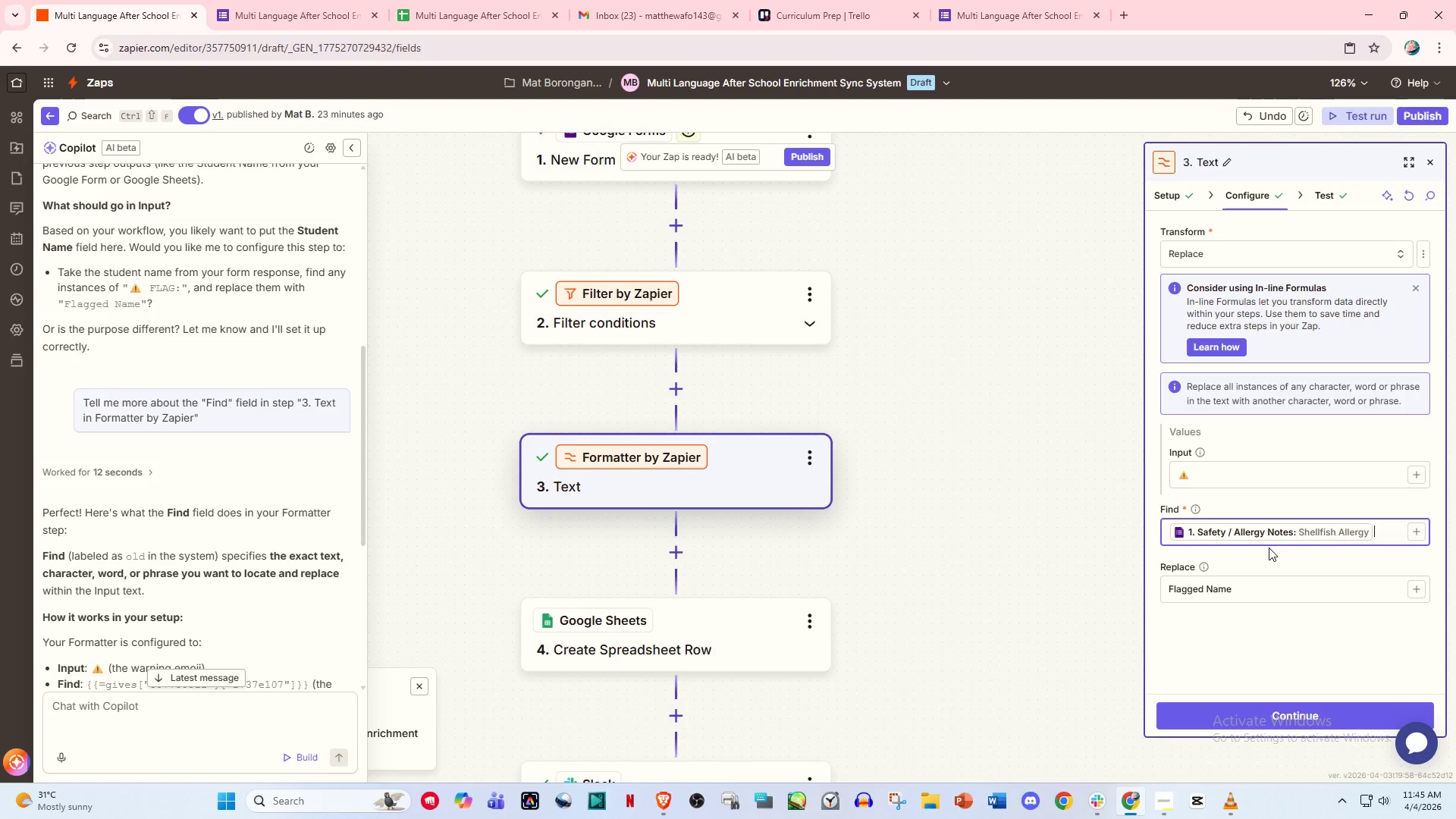 
key(Backspace)
 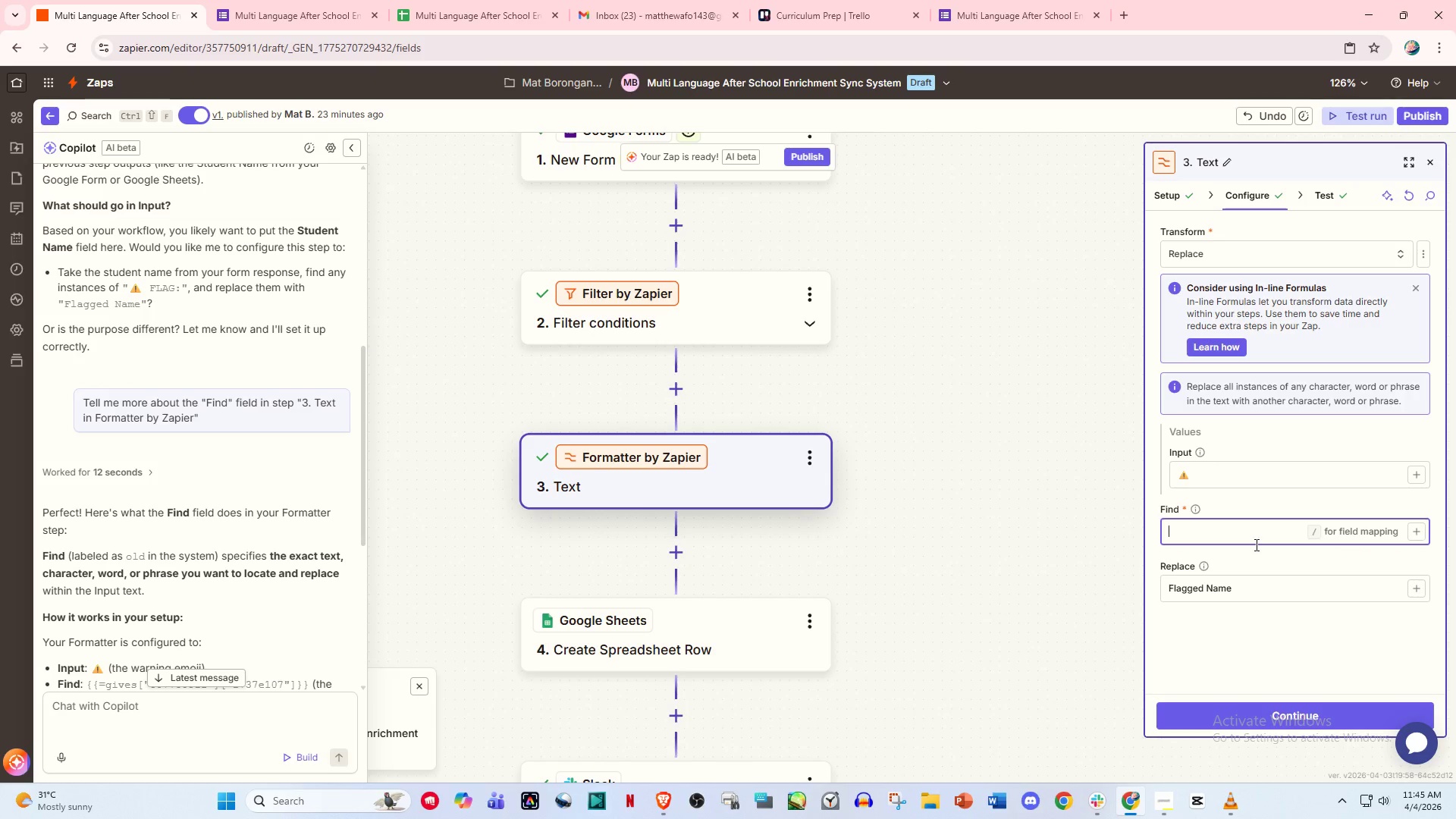 
key(Slash)
 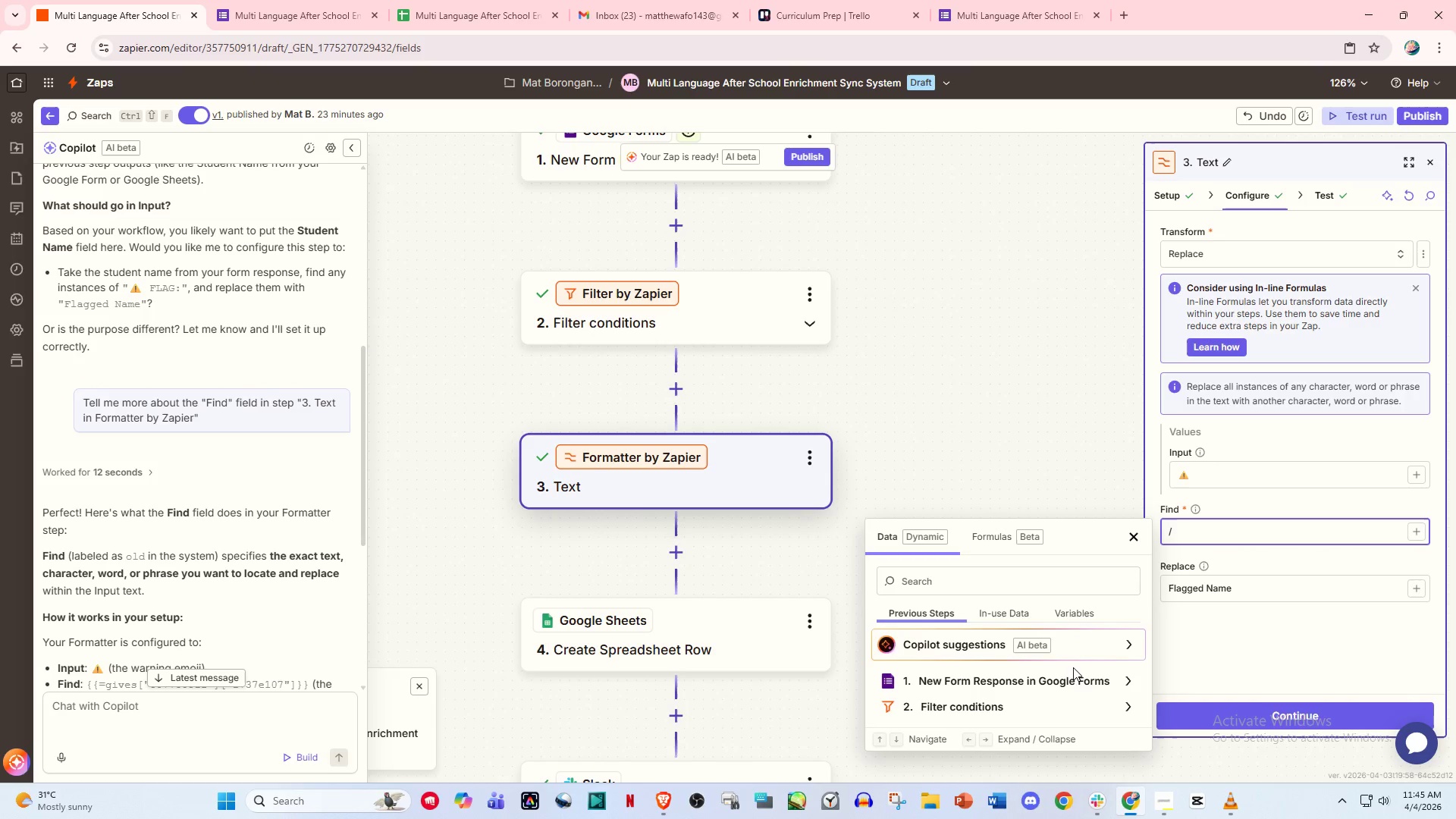 
scroll: coordinate [1072, 667], scroll_direction: down, amount: 2.0
 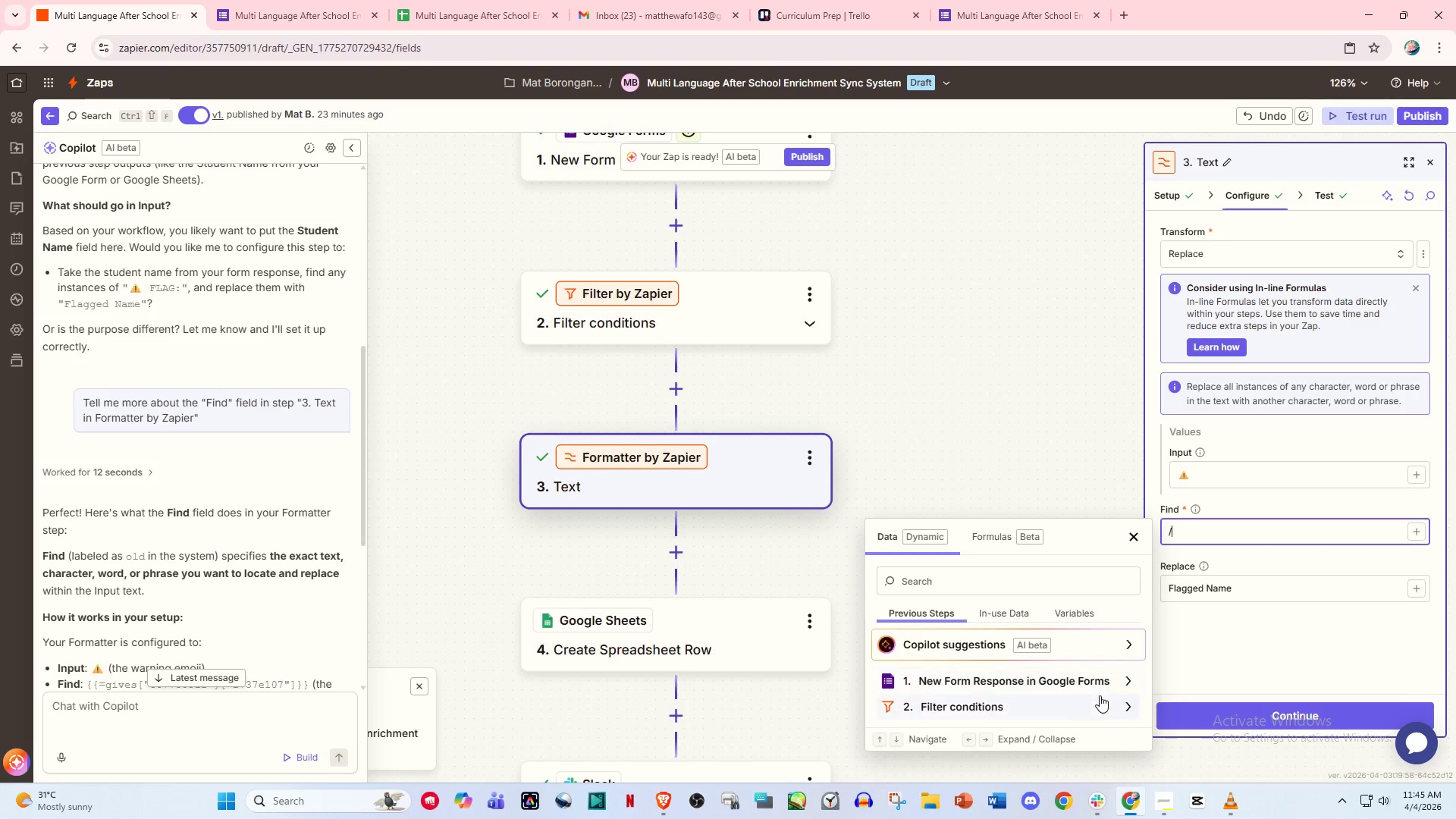 
left_click([1095, 702])
 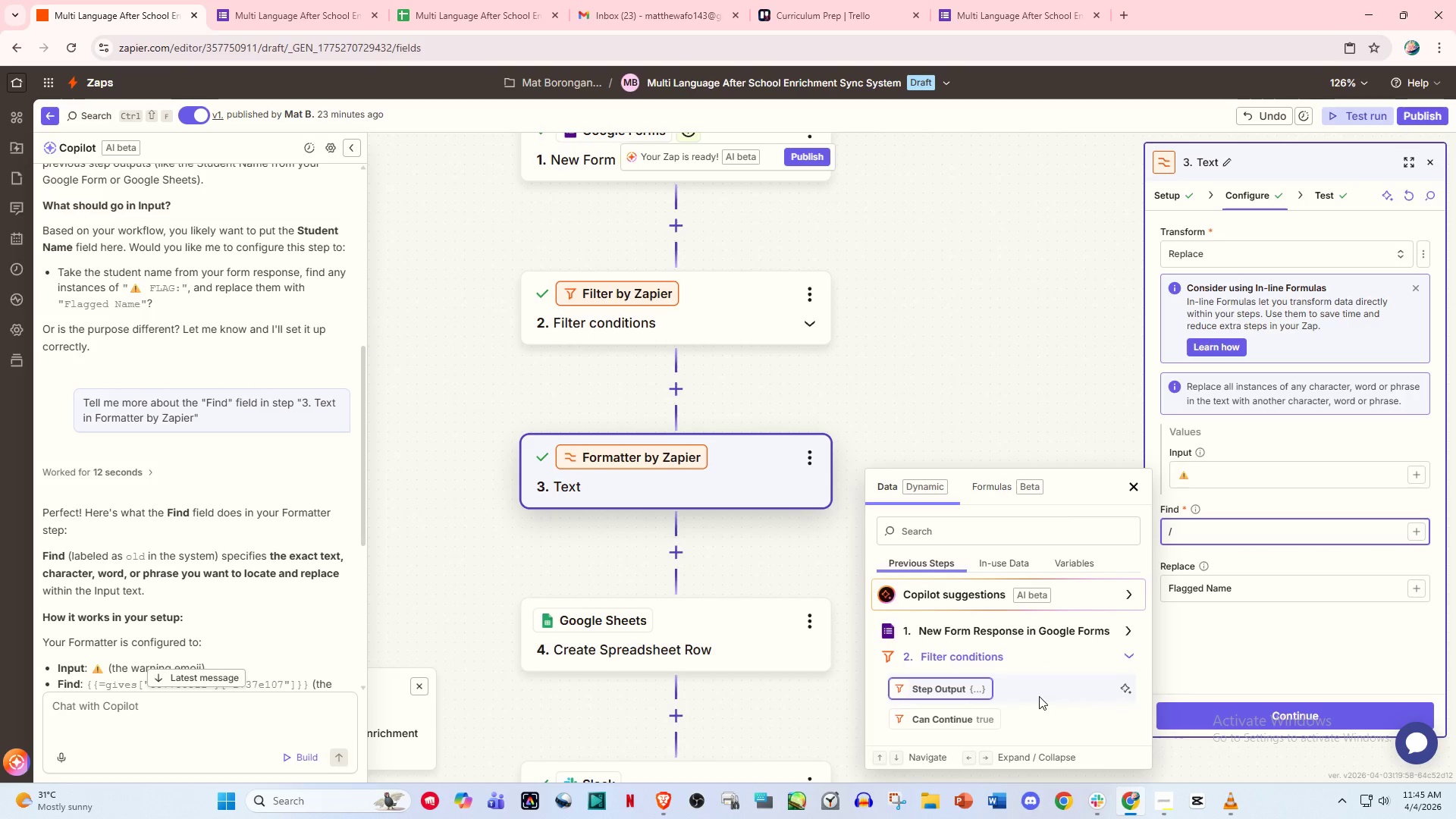 
scroll: coordinate [1039, 696], scroll_direction: down, amount: 2.0
 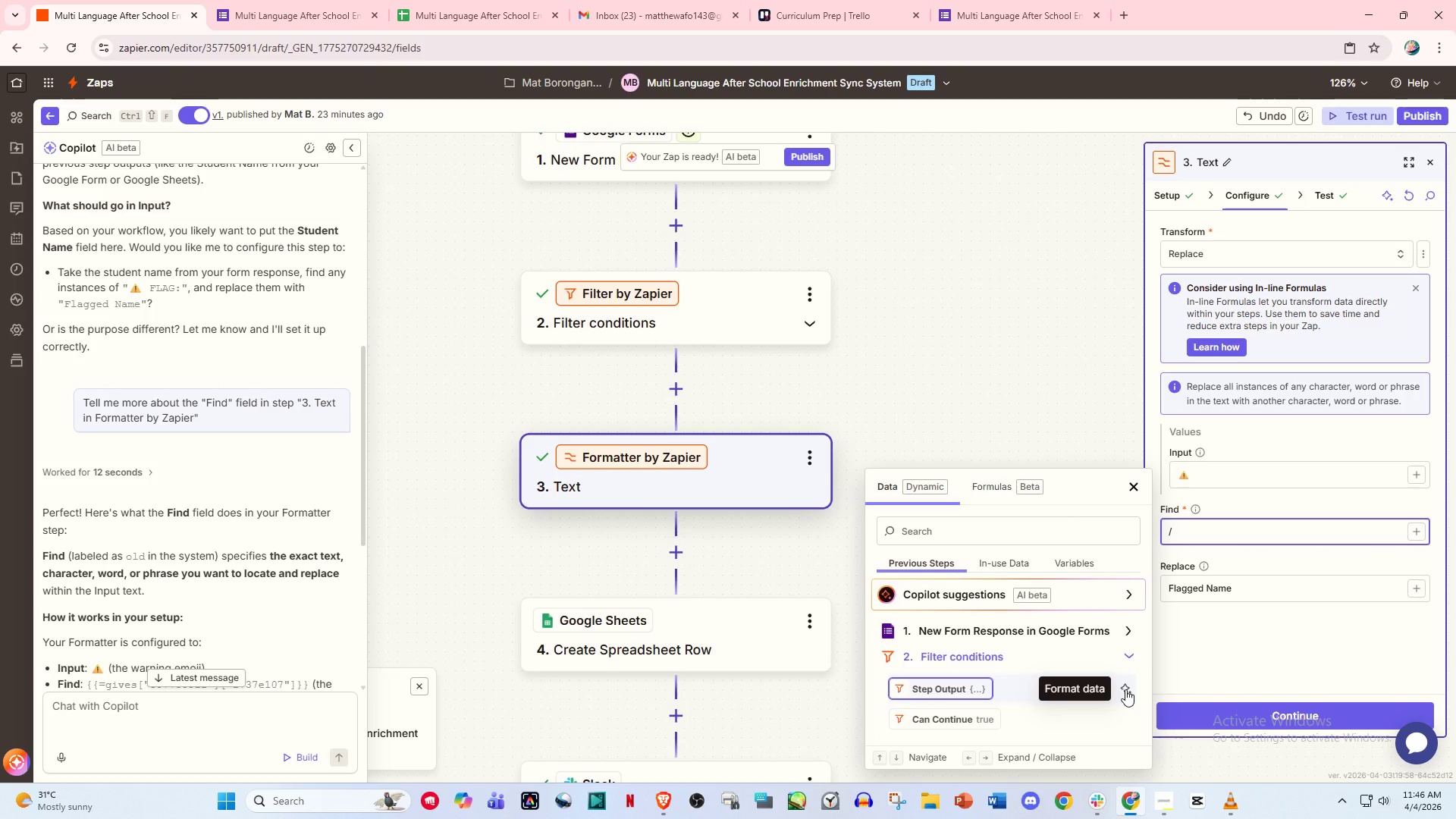 
left_click([1125, 689])
 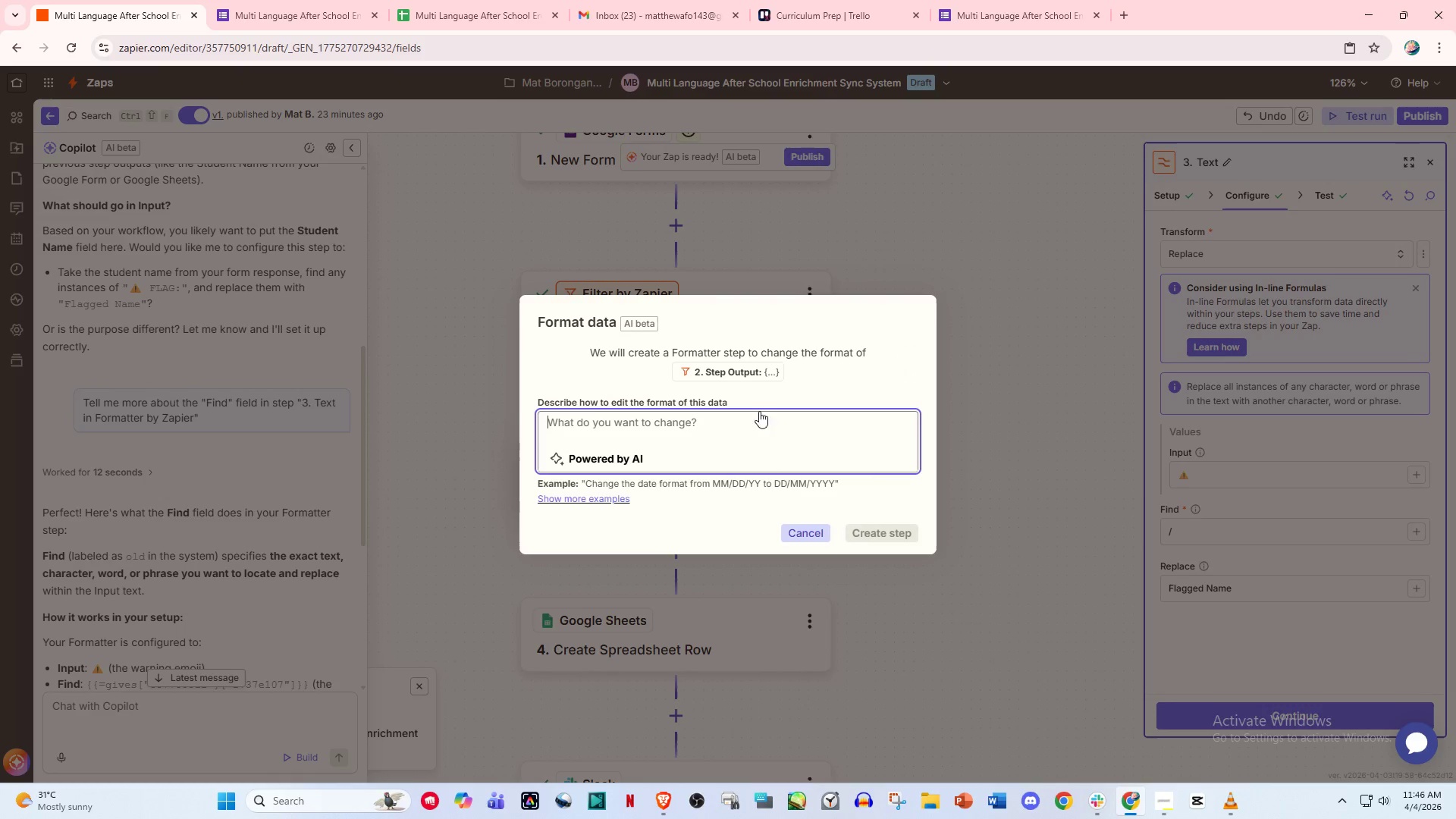 
left_click([789, 532])
 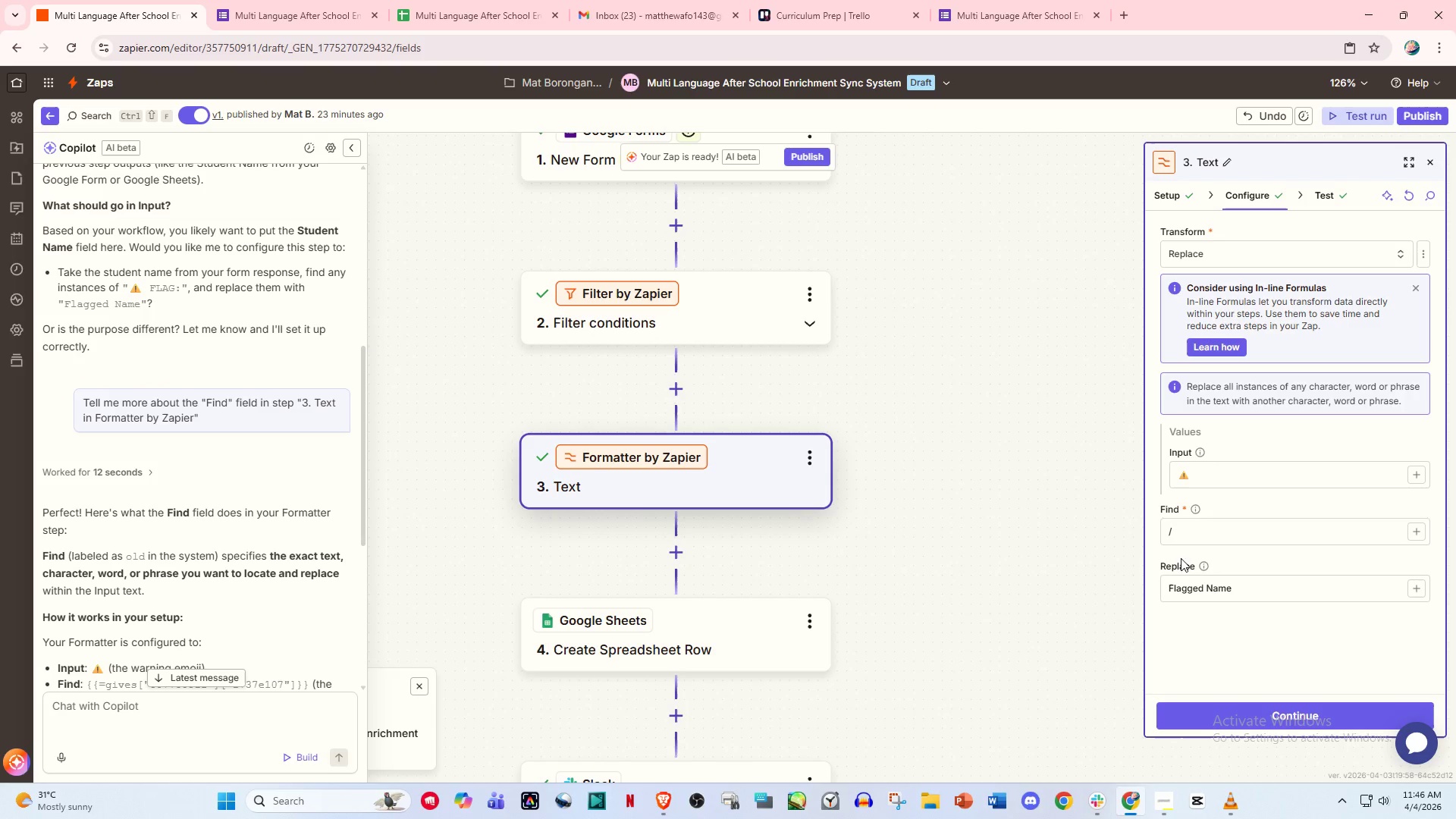 
left_click([1188, 528])
 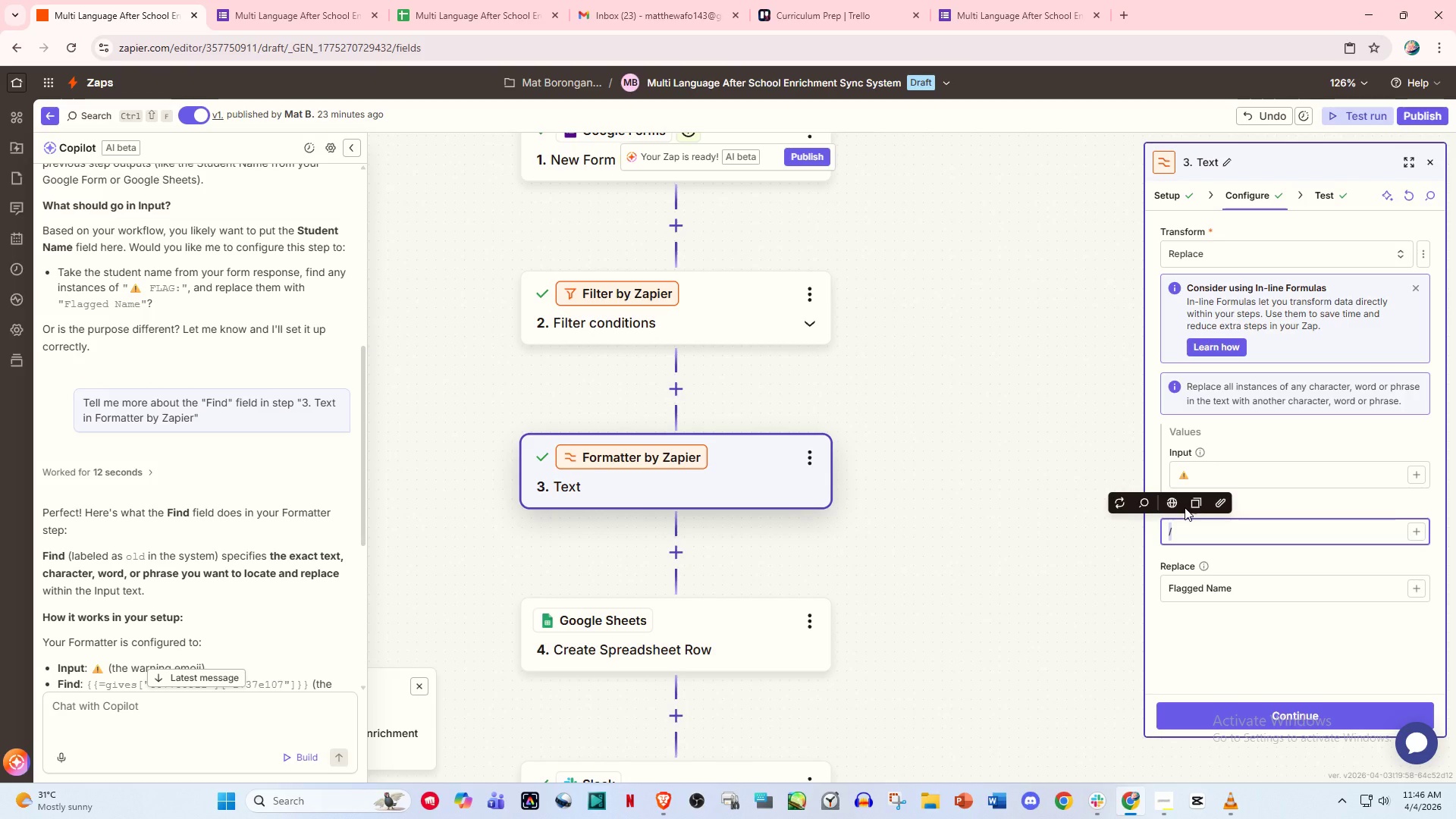 
key(Backspace)
 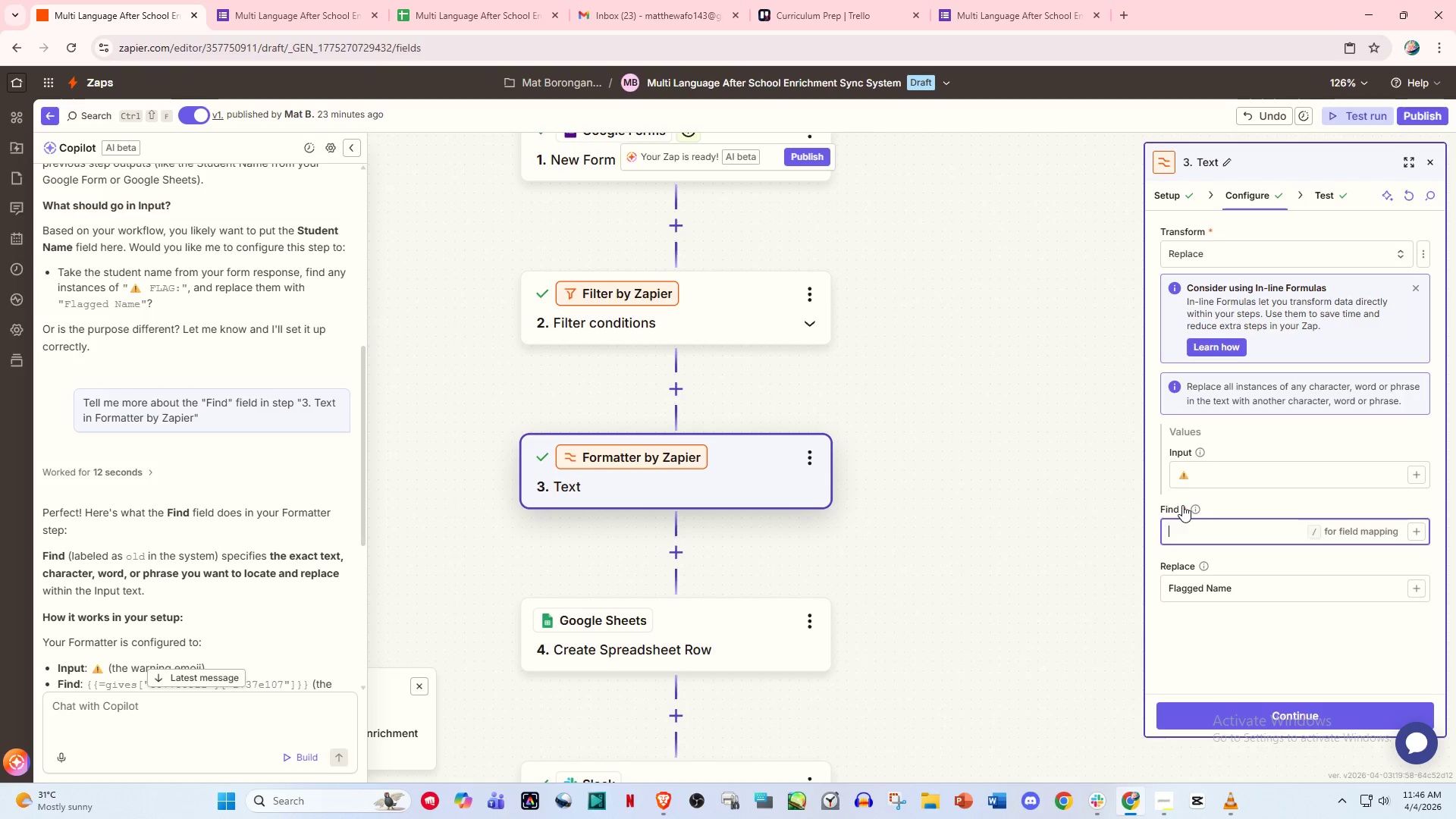 
key(Slash)
 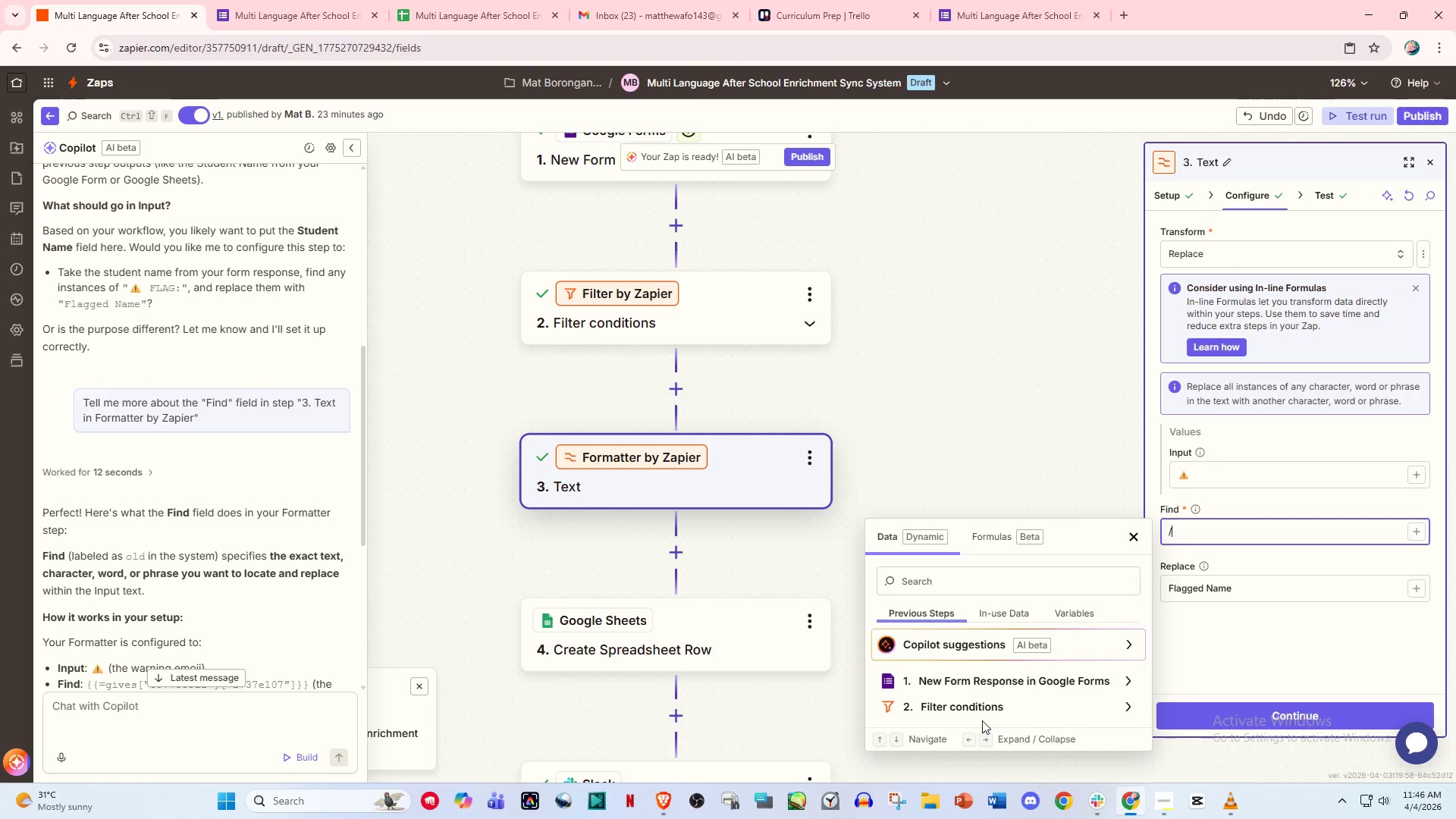 
left_click([991, 715])
 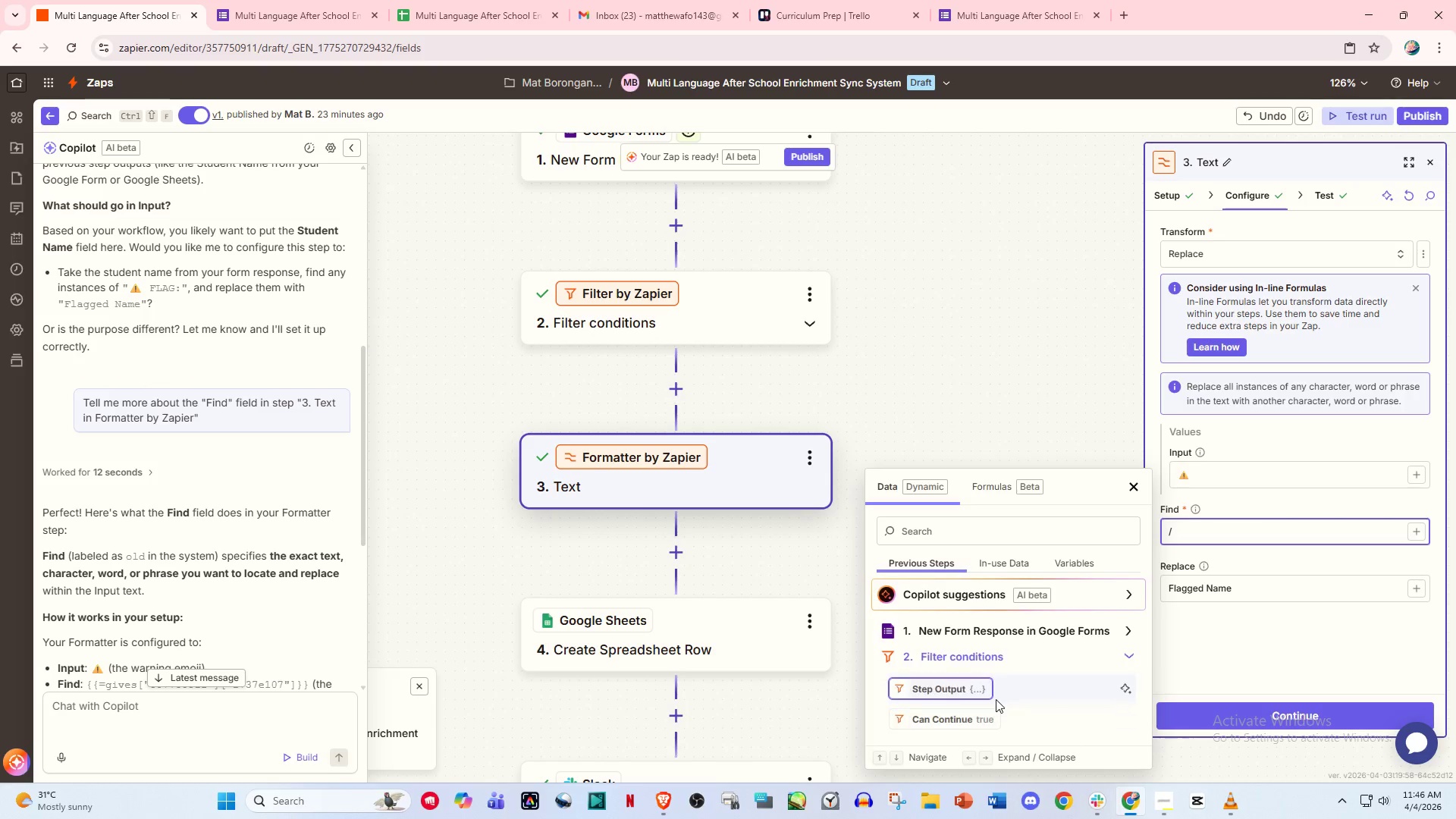 
scroll: coordinate [996, 699], scroll_direction: down, amount: 2.0
 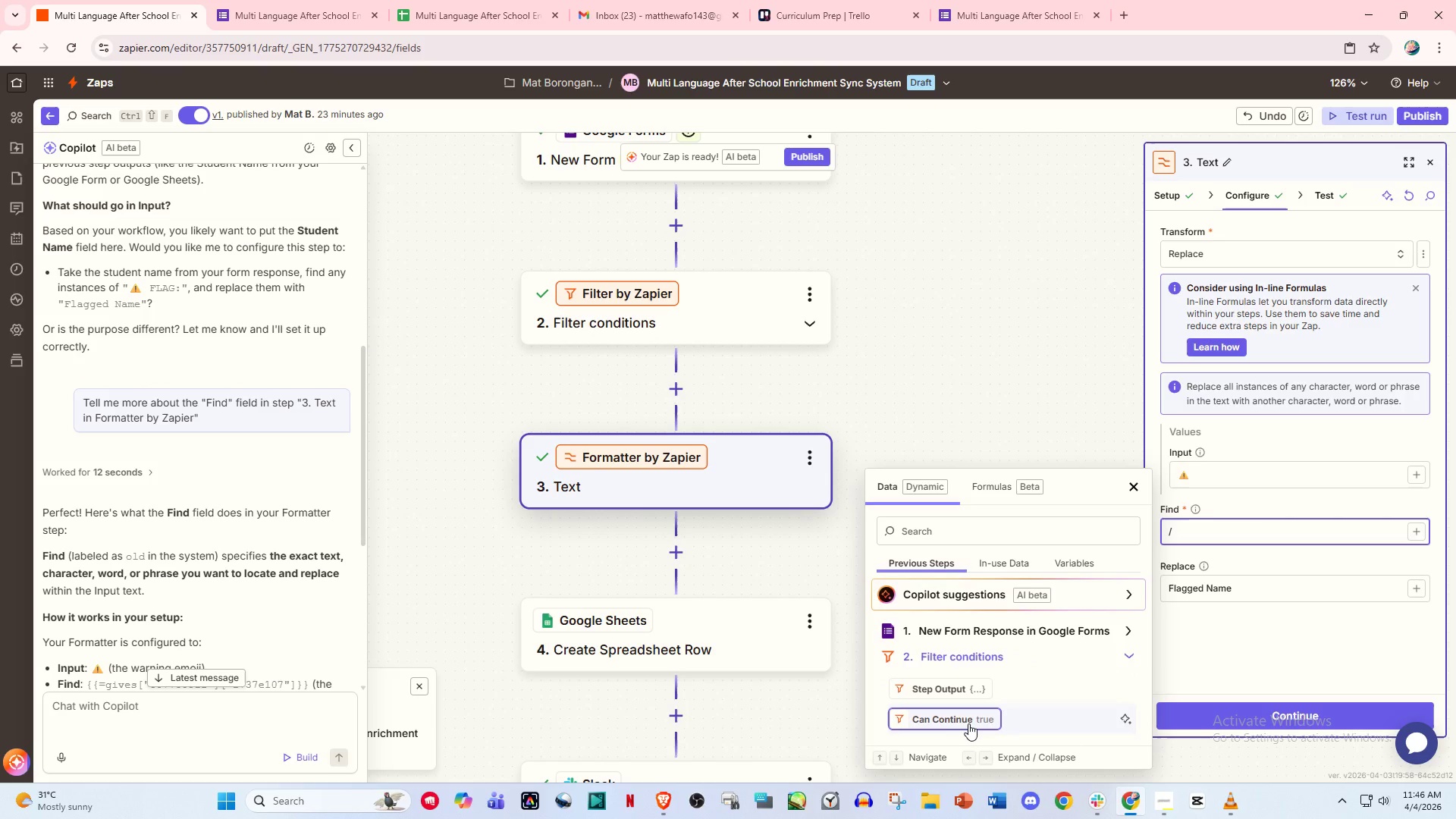 
left_click([969, 723])
 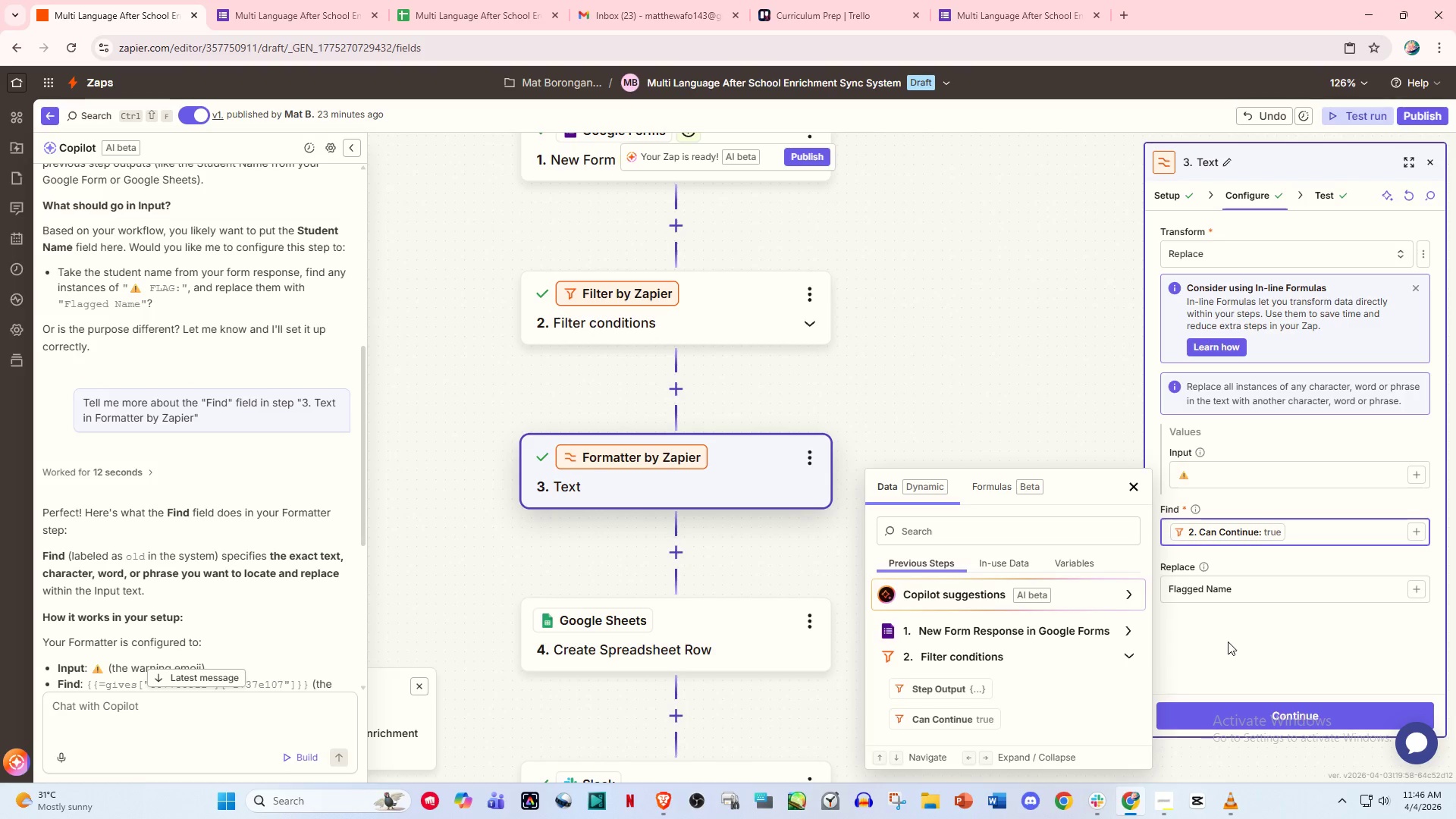 
left_click([1239, 645])
 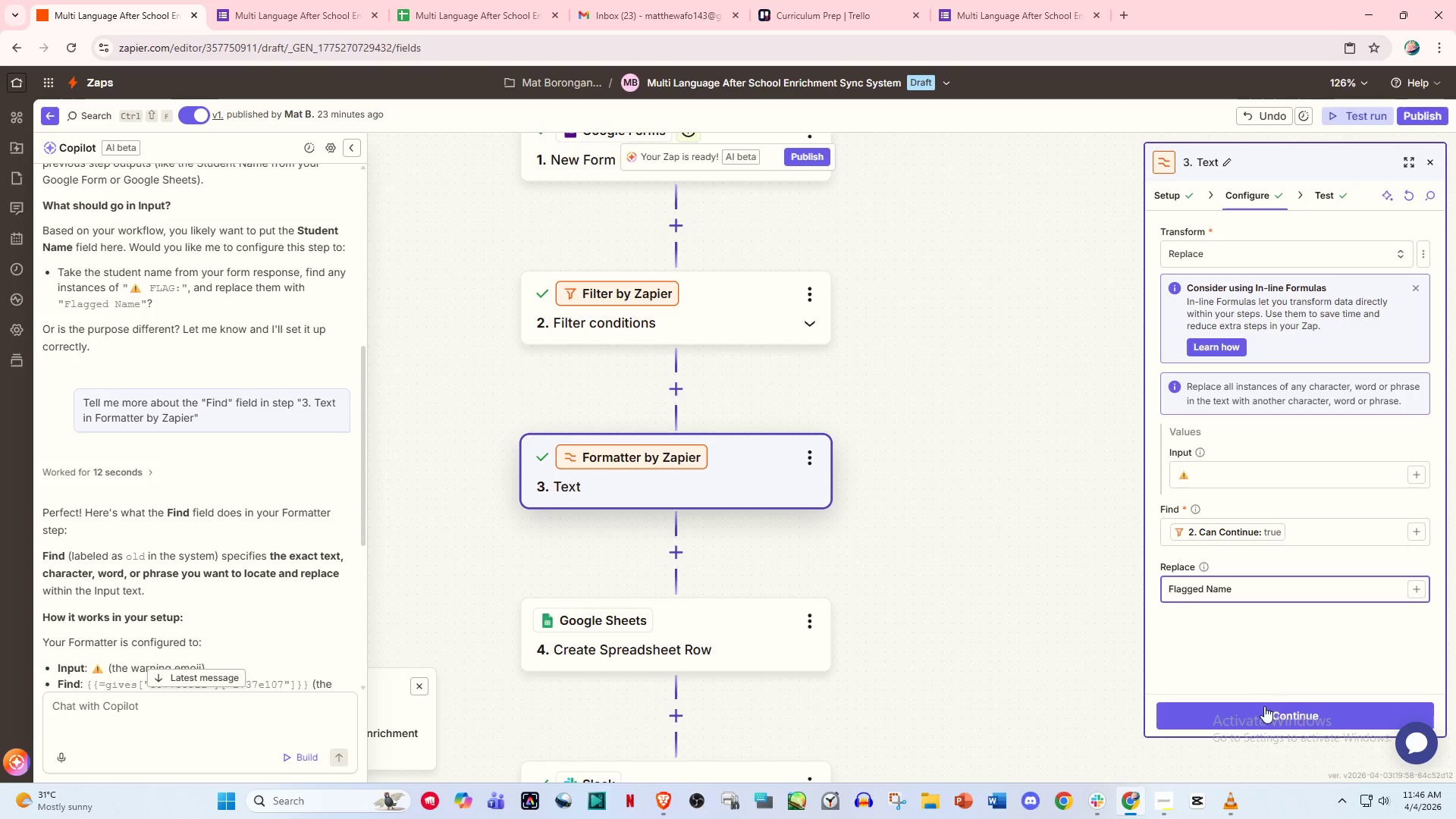 
left_click([1267, 711])
 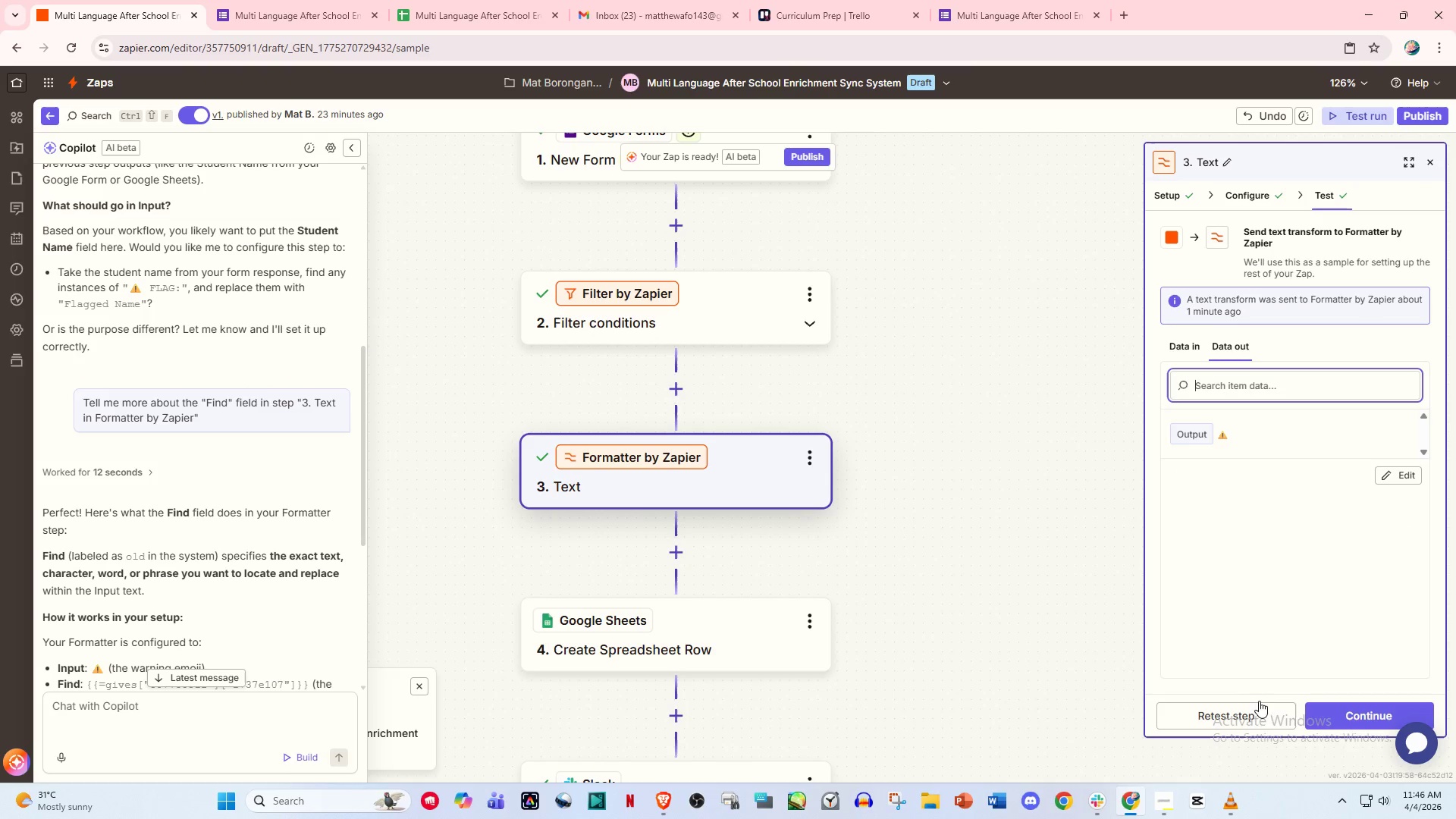 
left_click([1236, 708])
 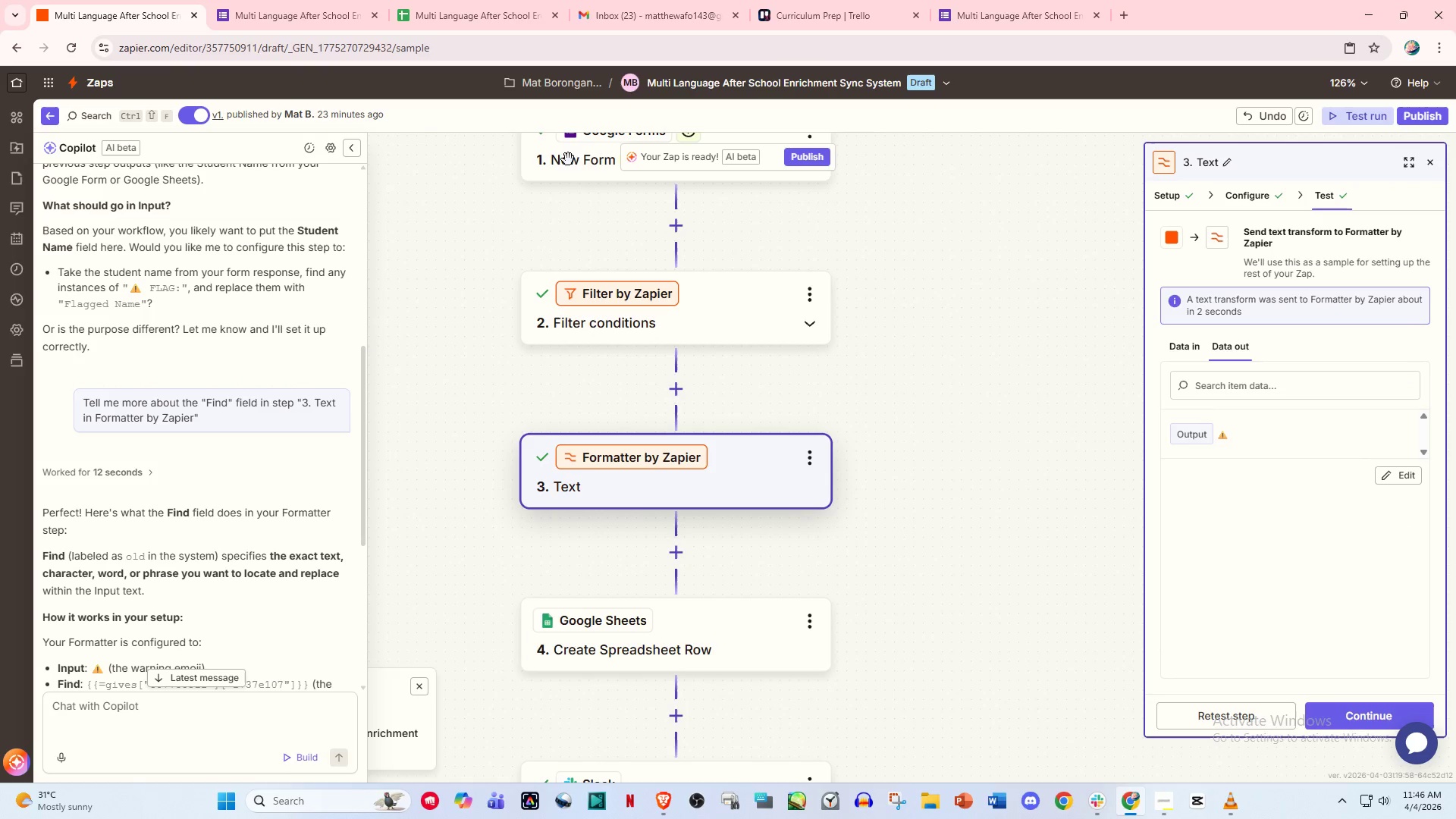 
wait(5.69)
 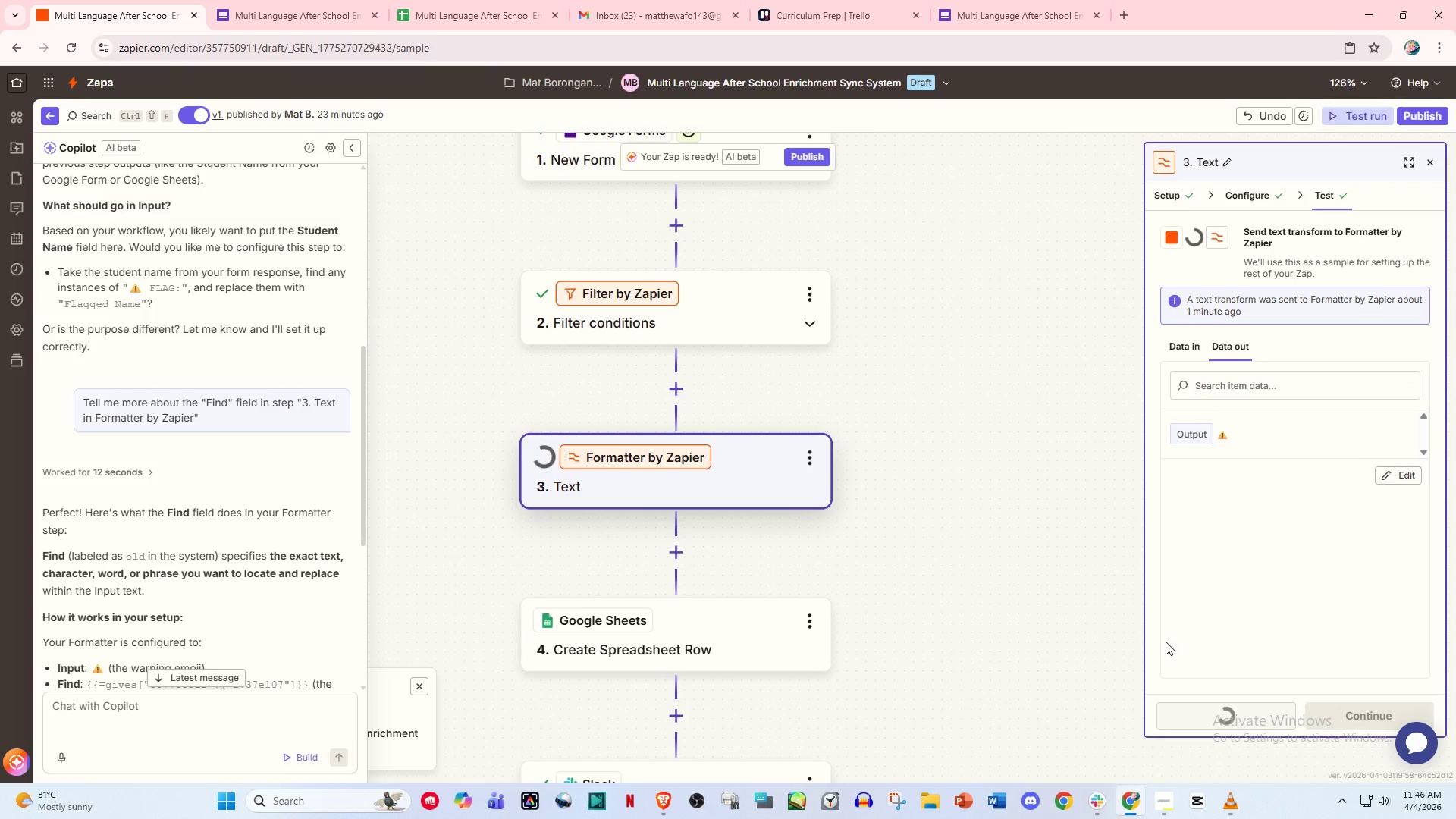 
left_click([444, 197])
 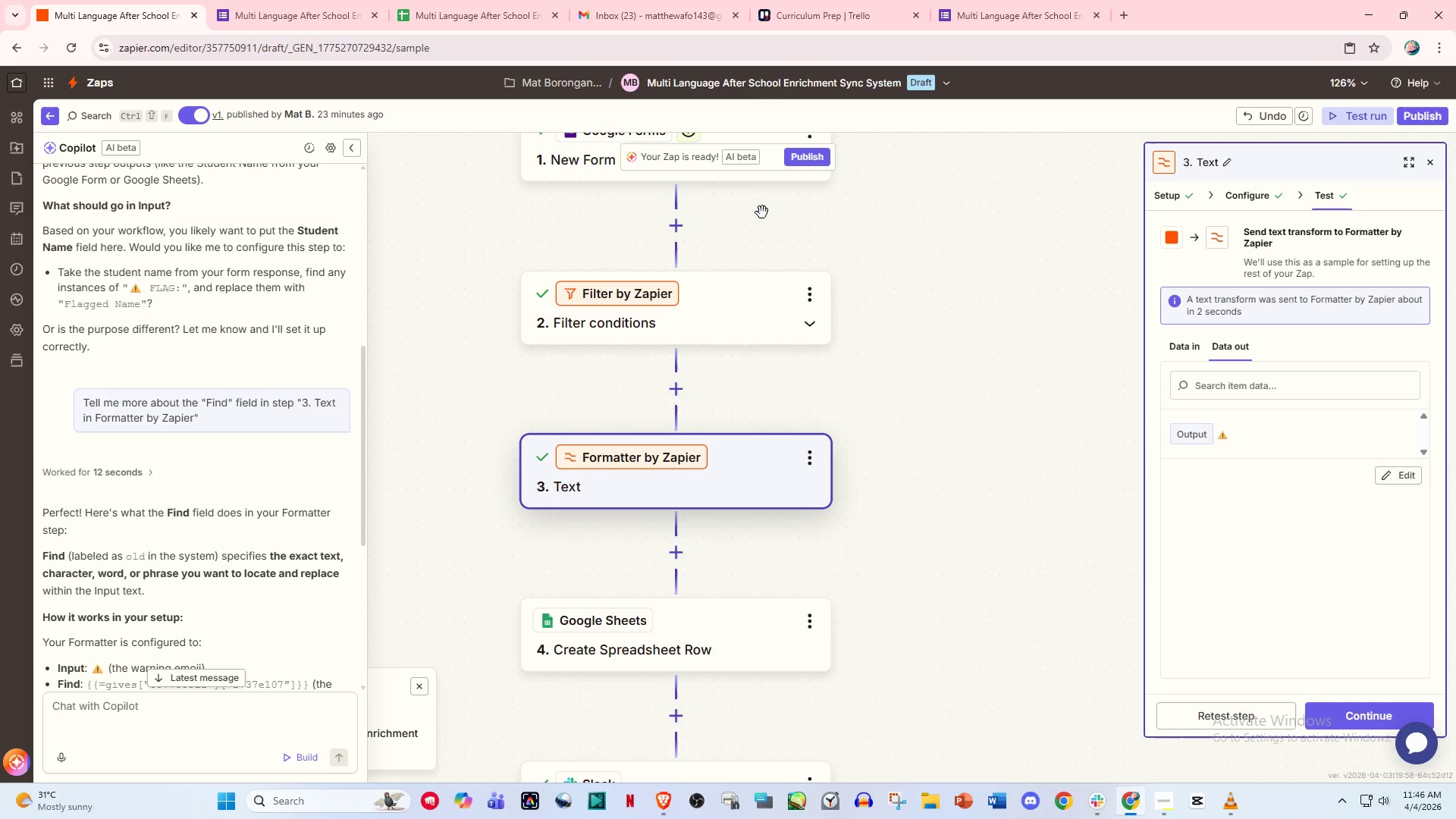 
left_click([874, 231])
 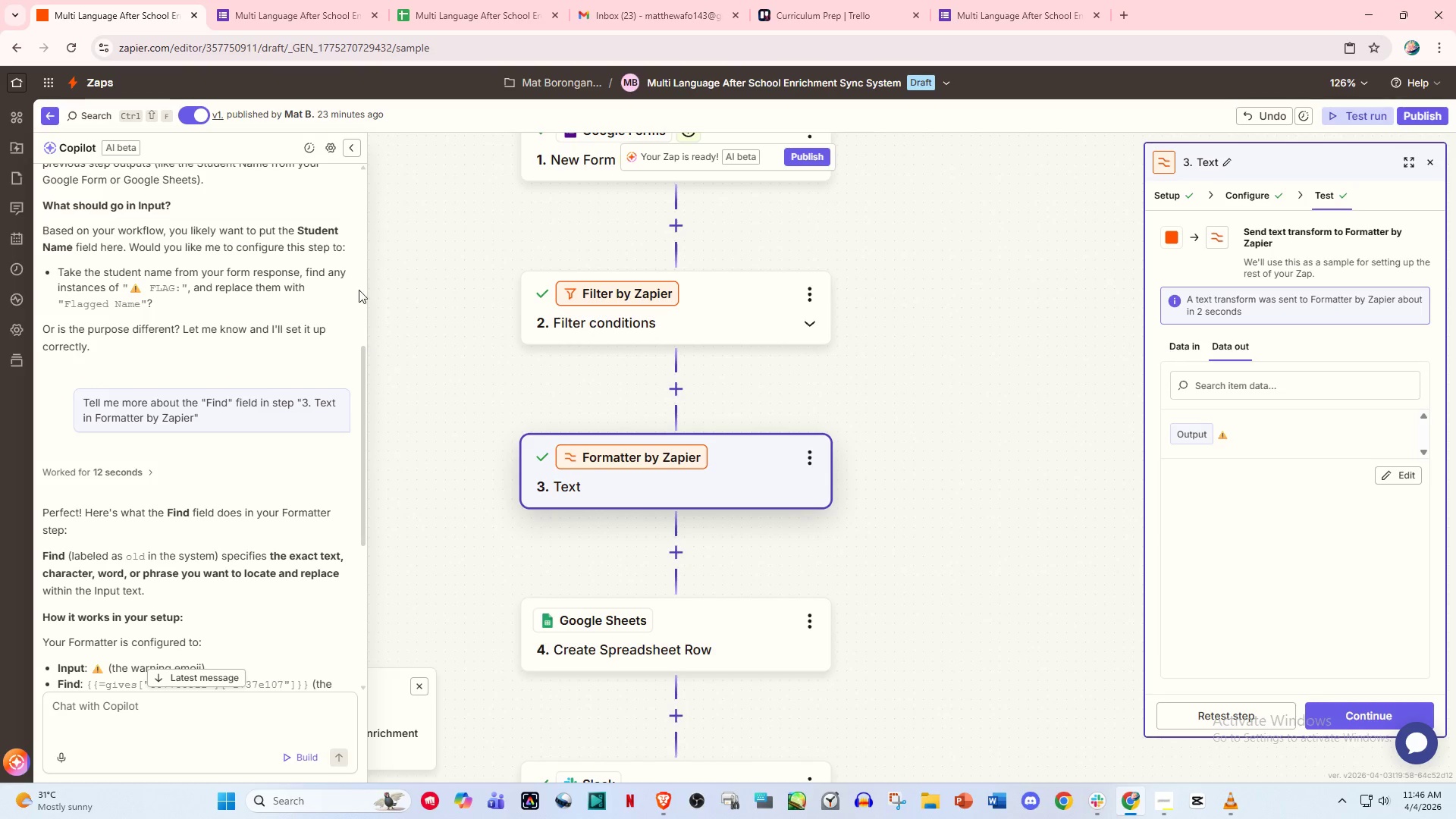 
left_click_drag(start_coordinate=[405, 222], to_coordinate=[418, 231])
 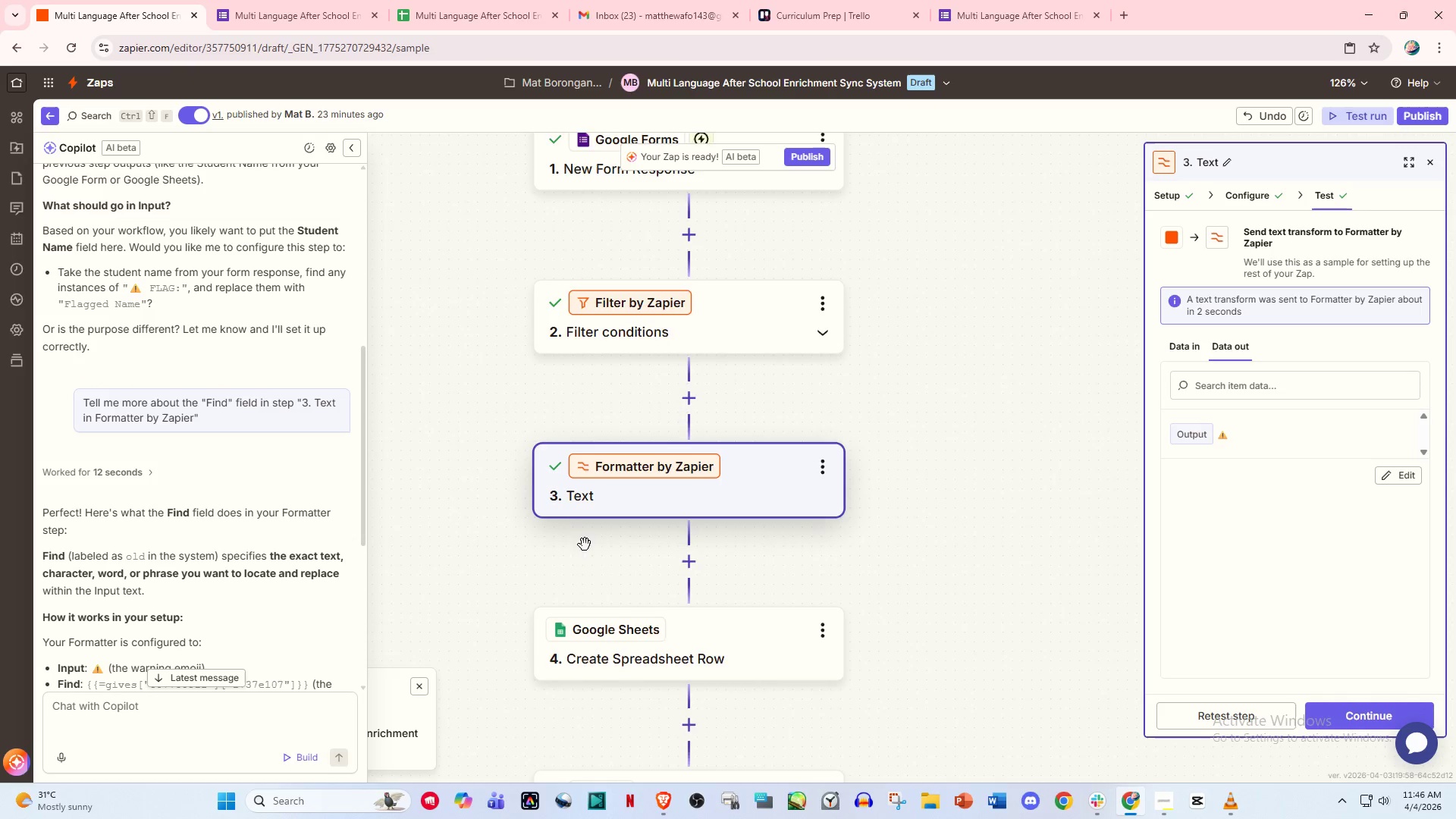 
scroll: coordinate [677, 544], scroll_direction: down, amount: 12.0
 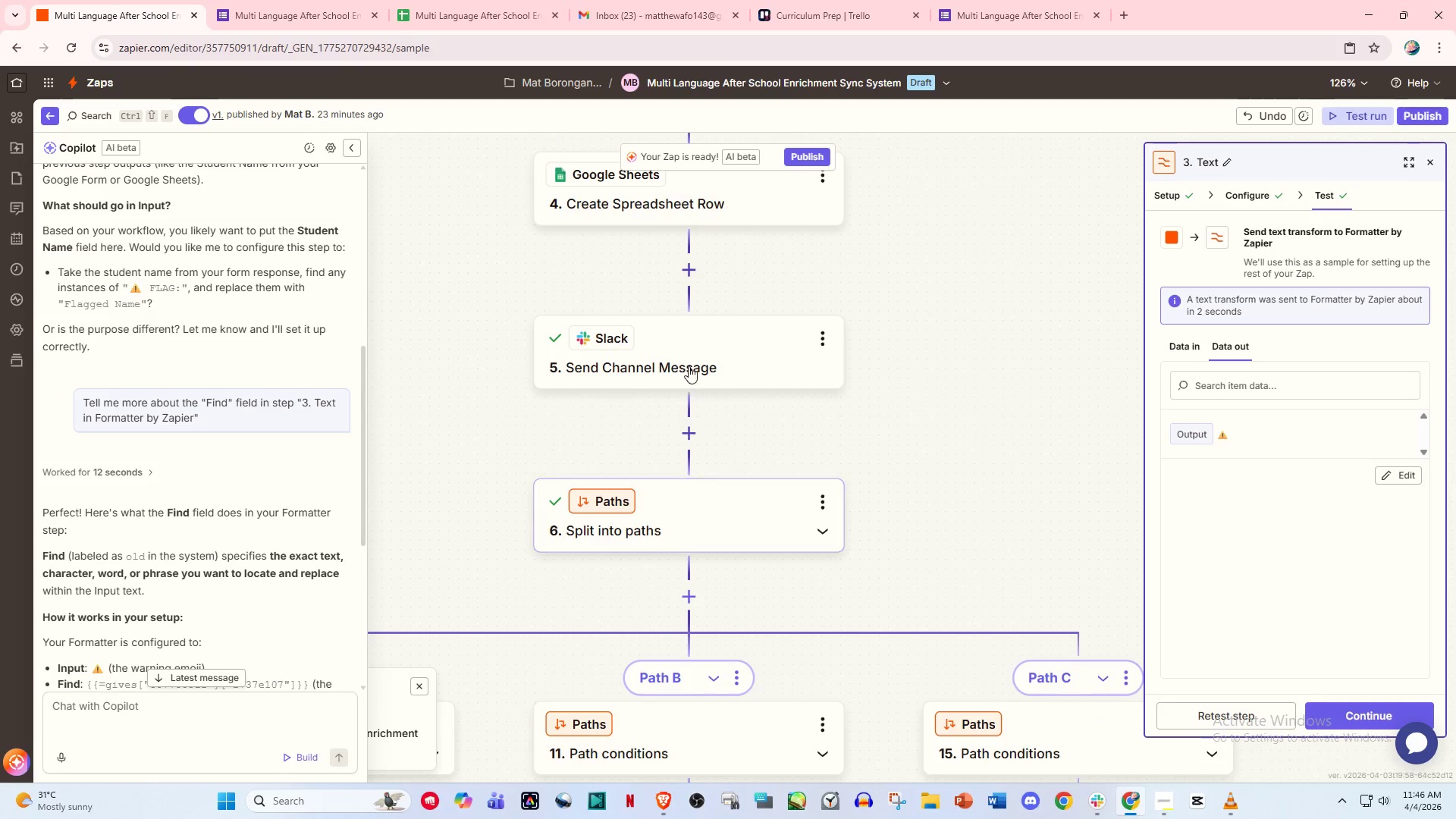 
left_click([686, 334])
 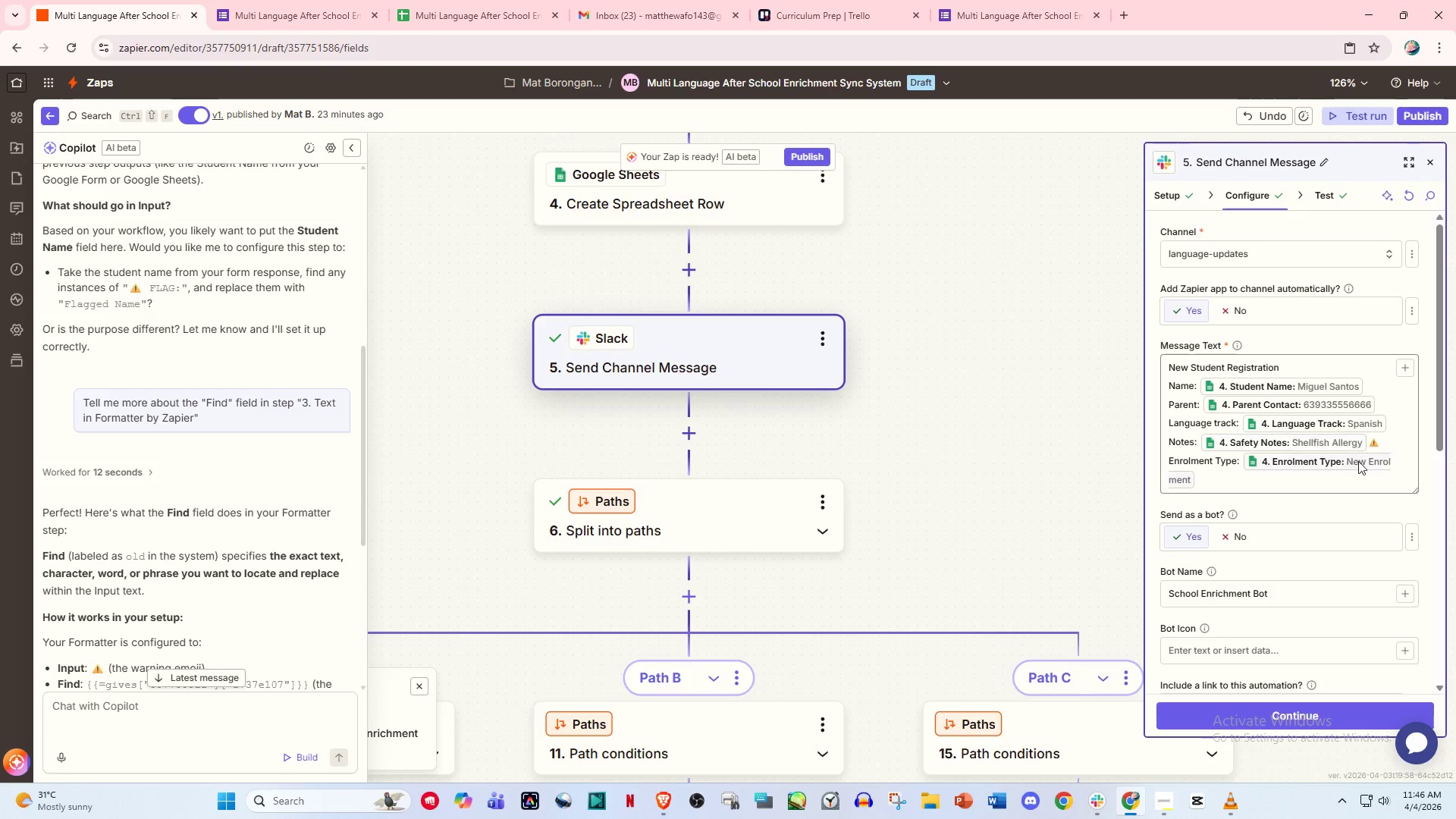 
left_click([1389, 433])
 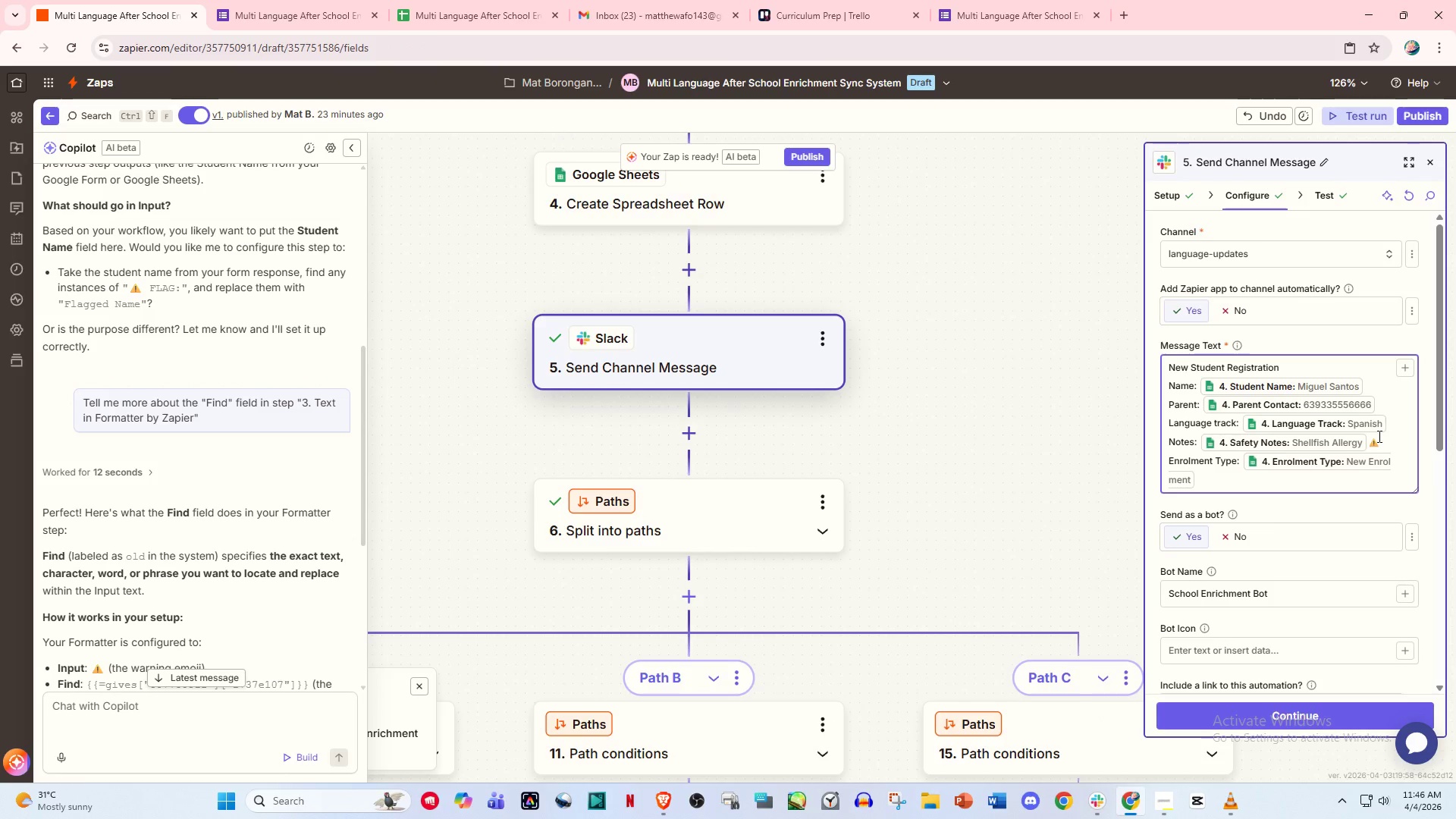 
left_click([1378, 436])
 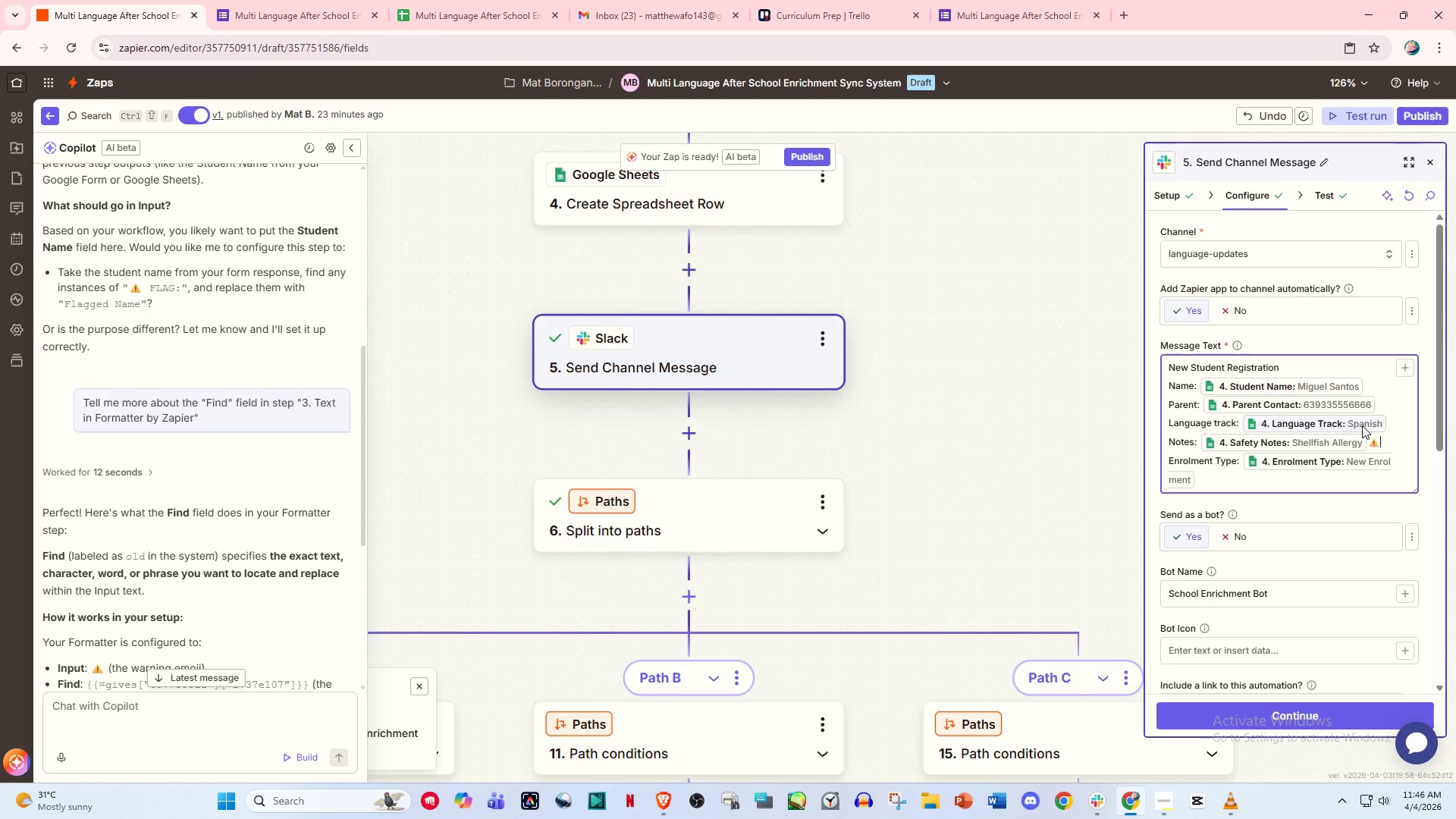 
key(Backspace)
 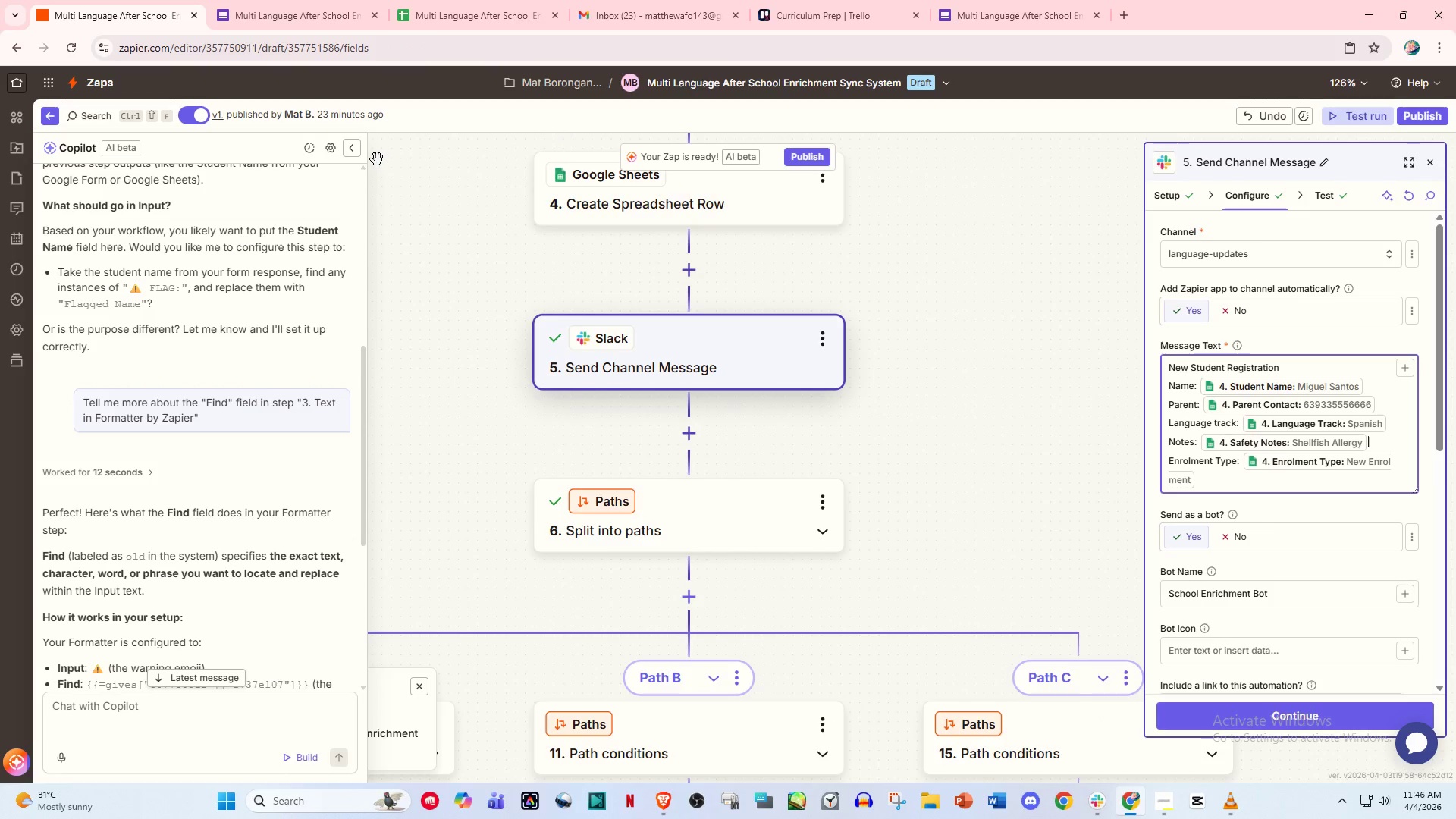 
left_click([409, 215])
 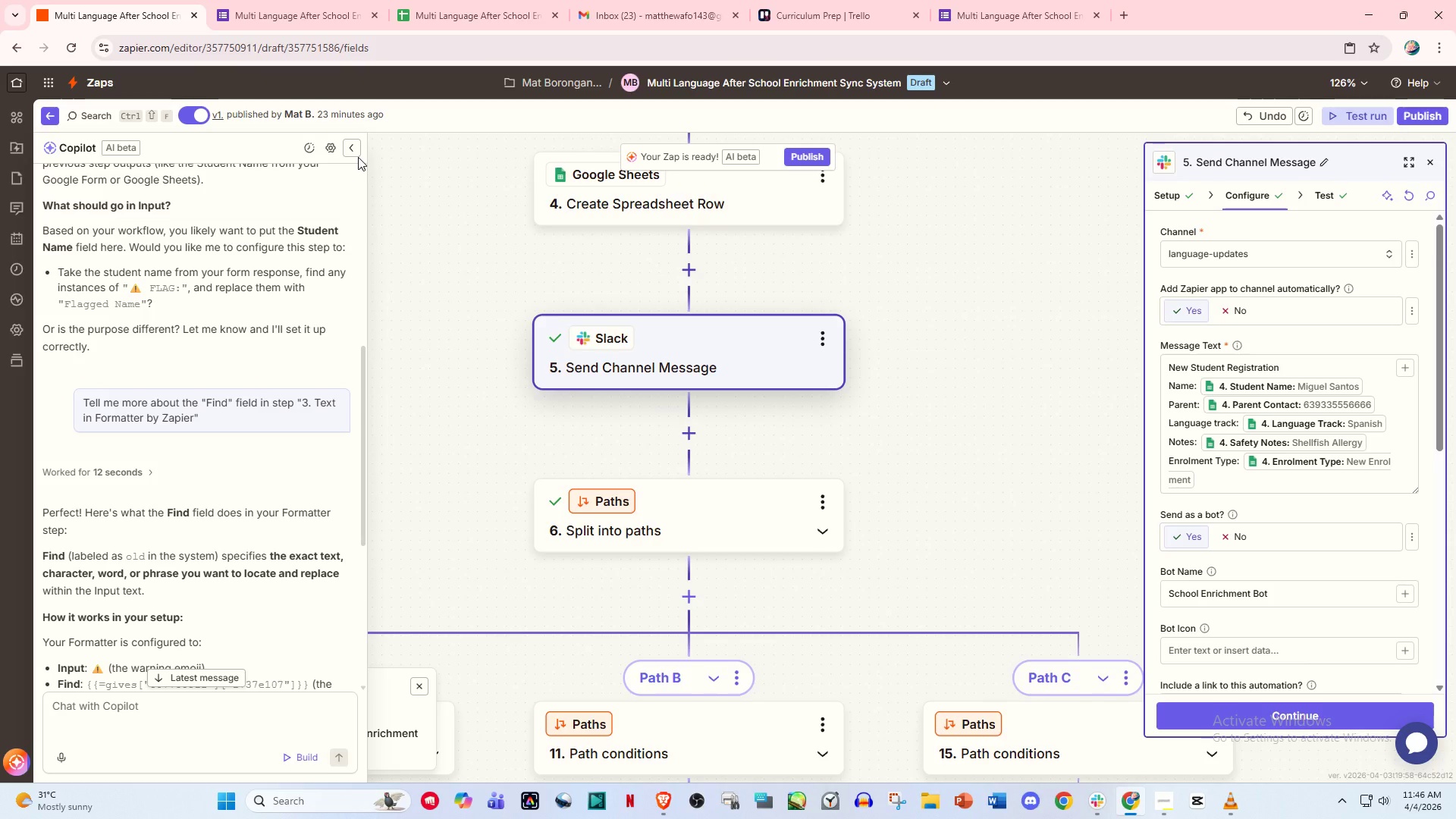 
left_click([349, 149])
 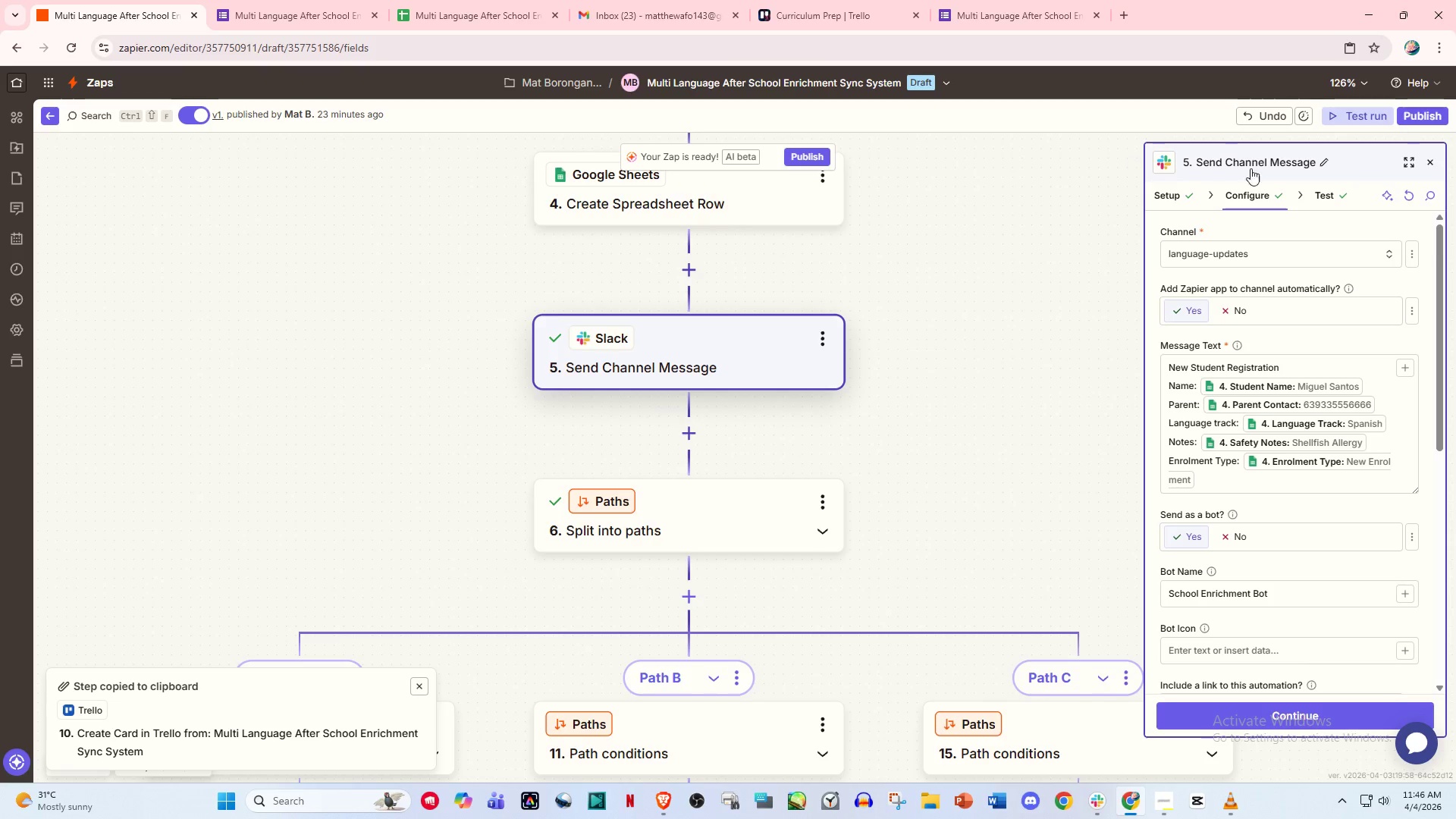 
left_click([1340, 118])
 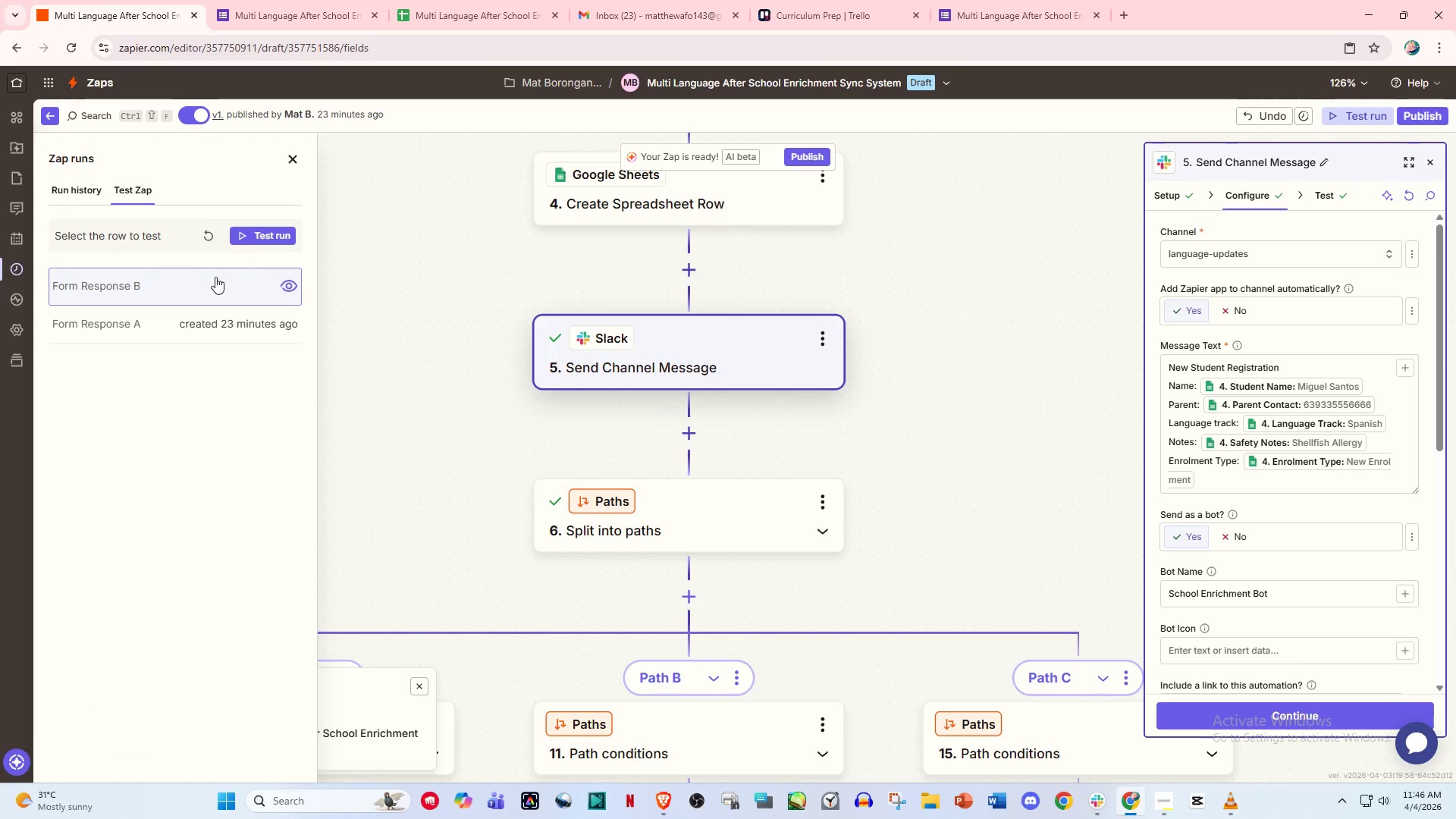 
left_click([174, 283])
 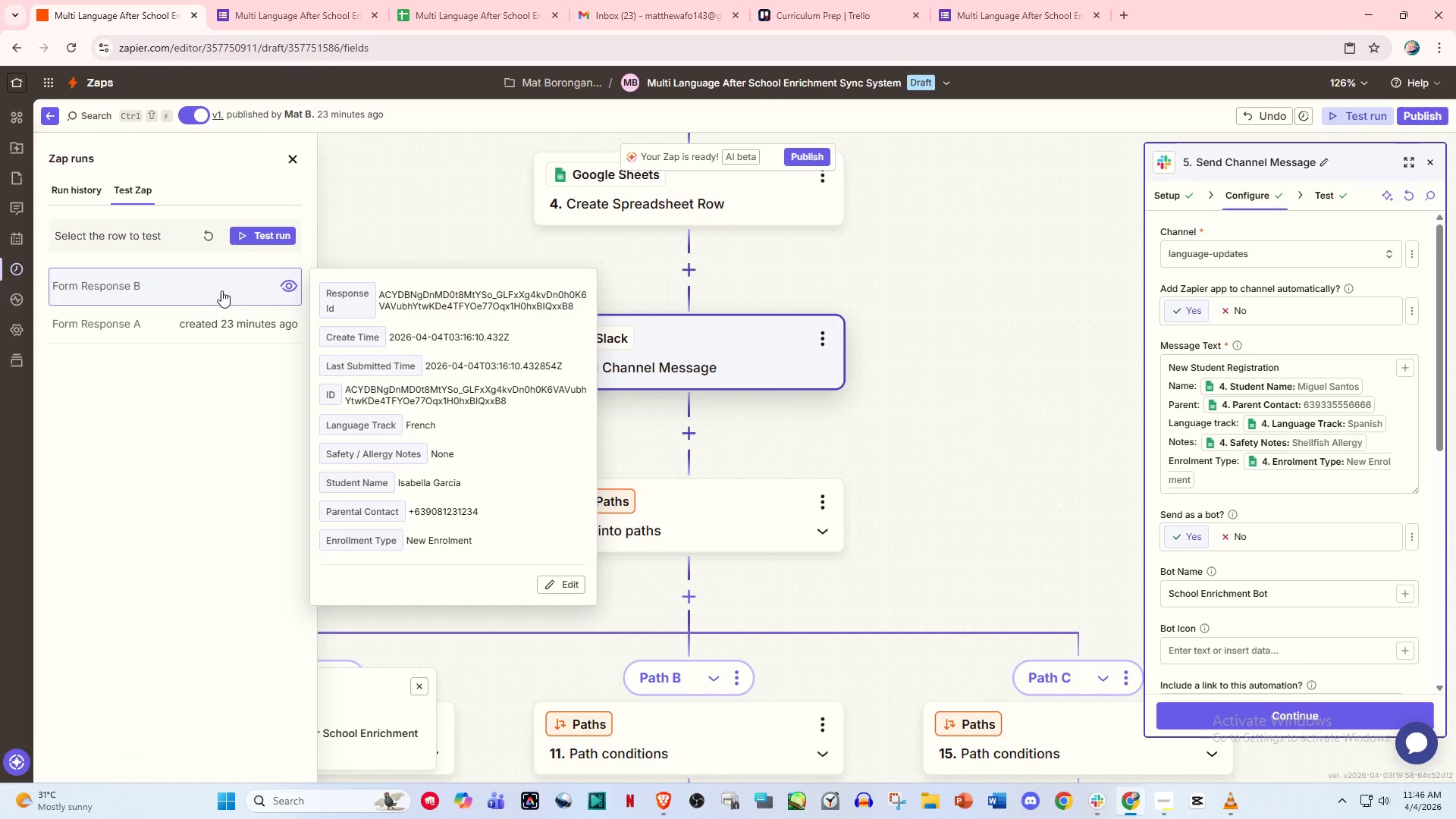 
left_click([197, 315])
 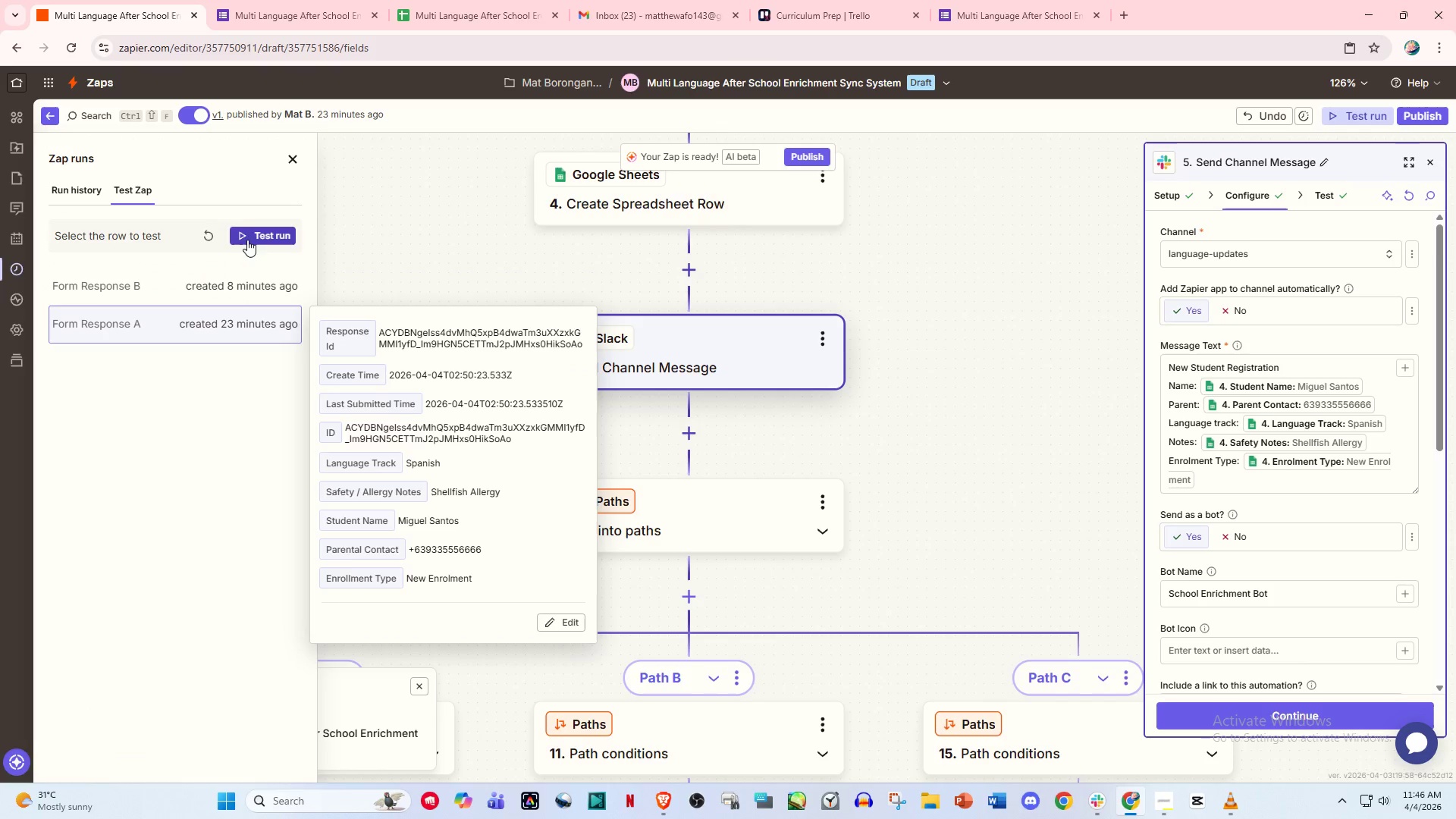 
left_click([255, 234])
 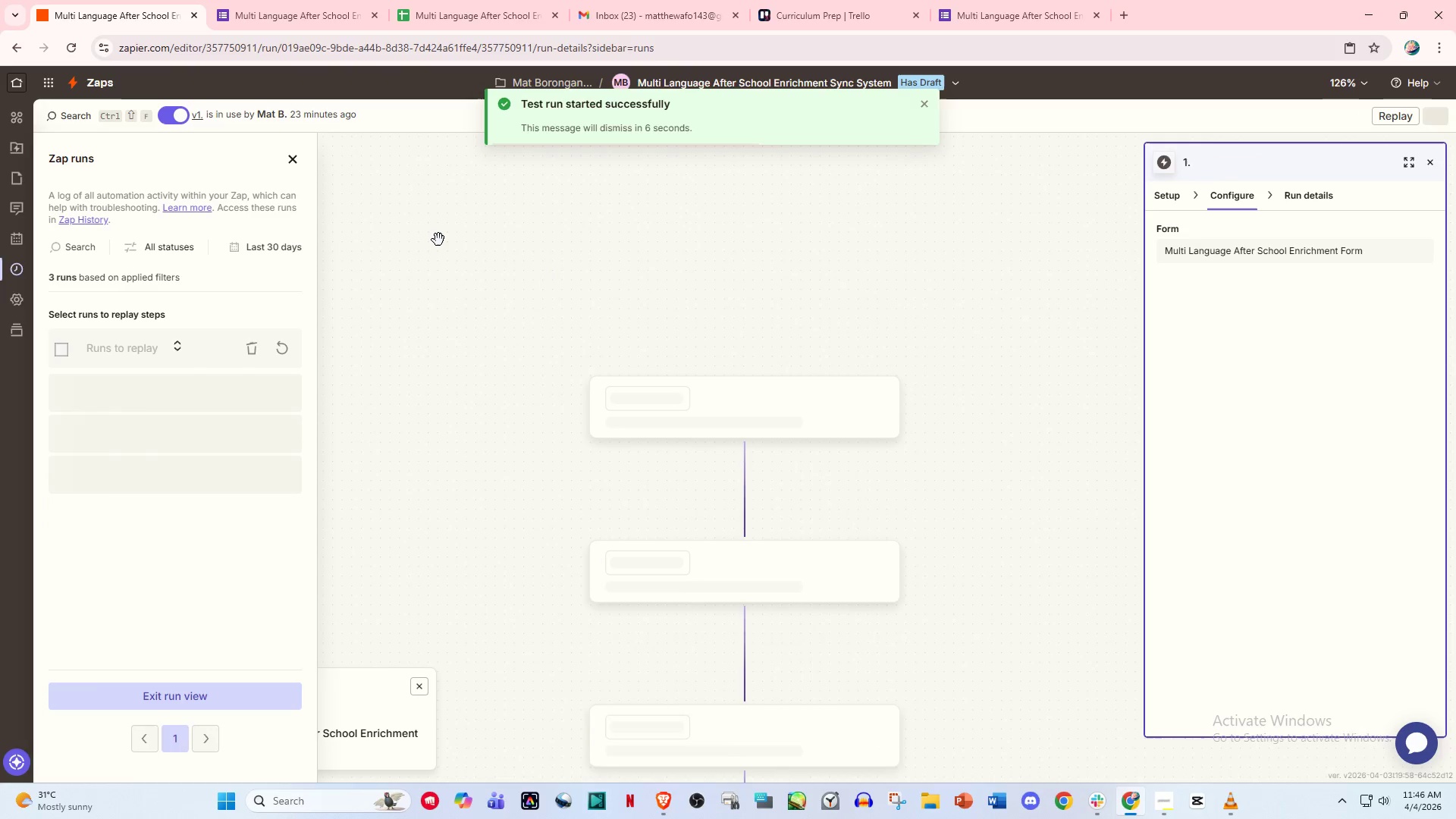 
wait(12.12)
 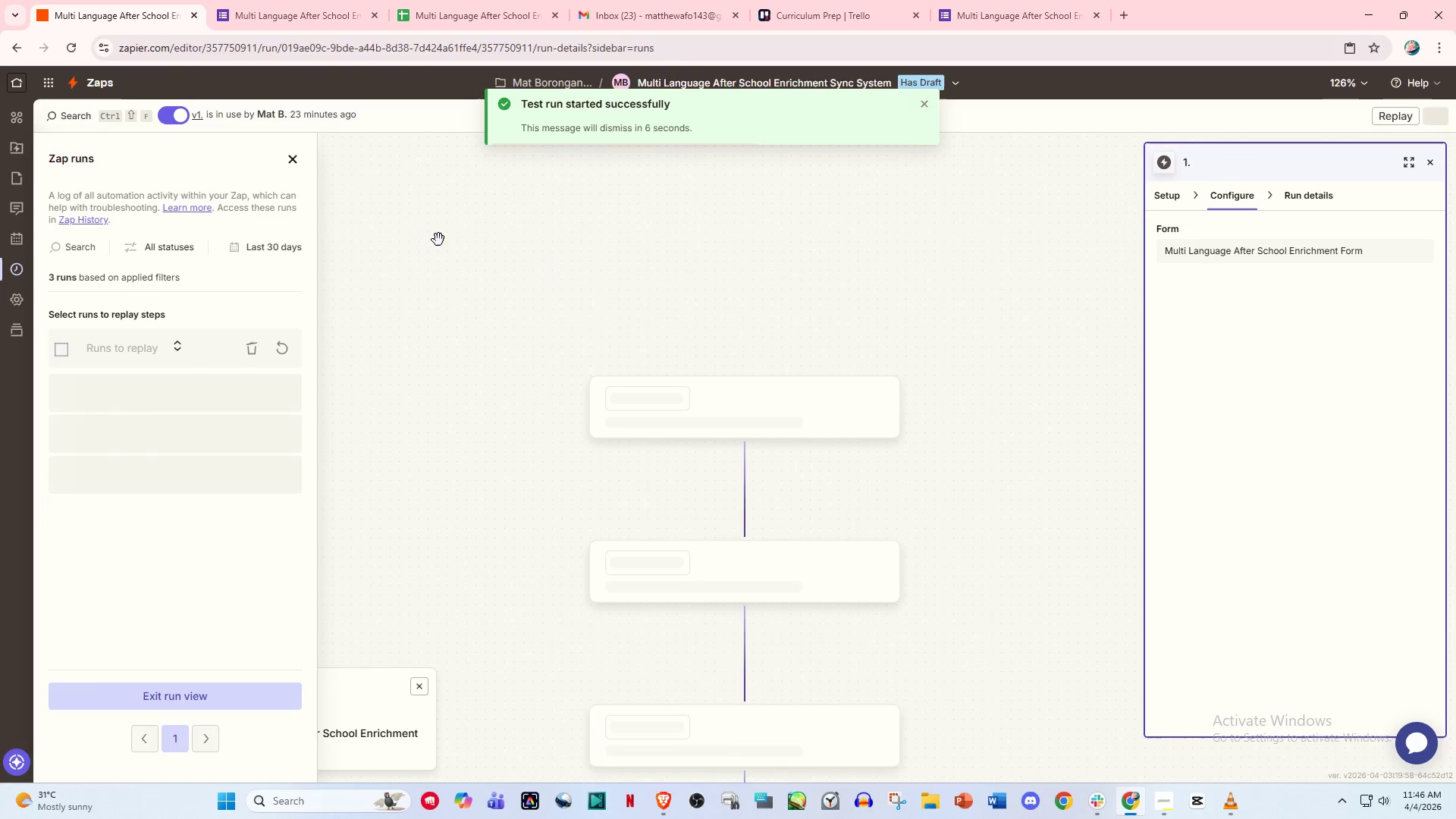 
scroll: coordinate [733, 374], scroll_direction: down, amount: 28.0
 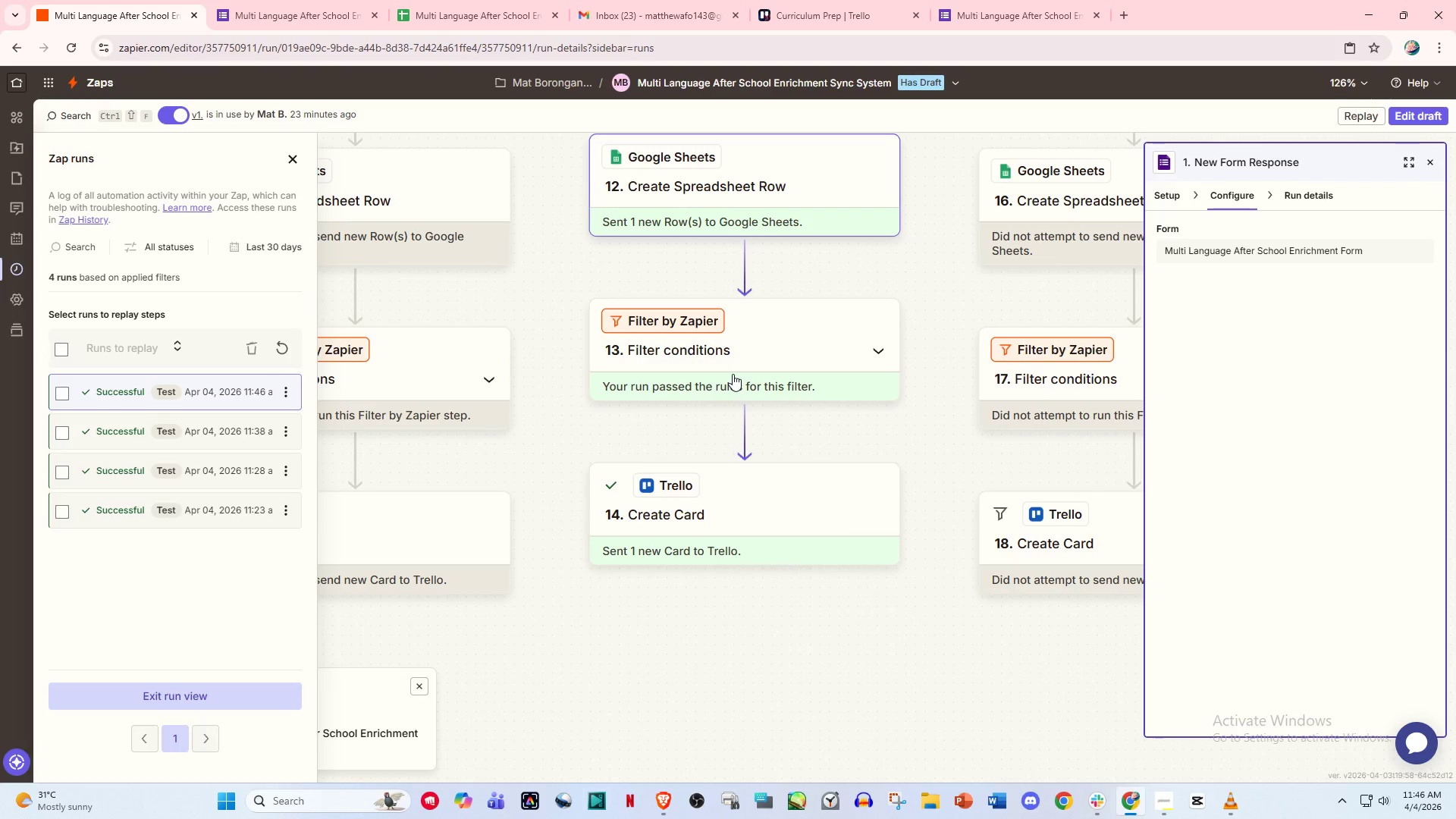 
left_click([739, 524])
 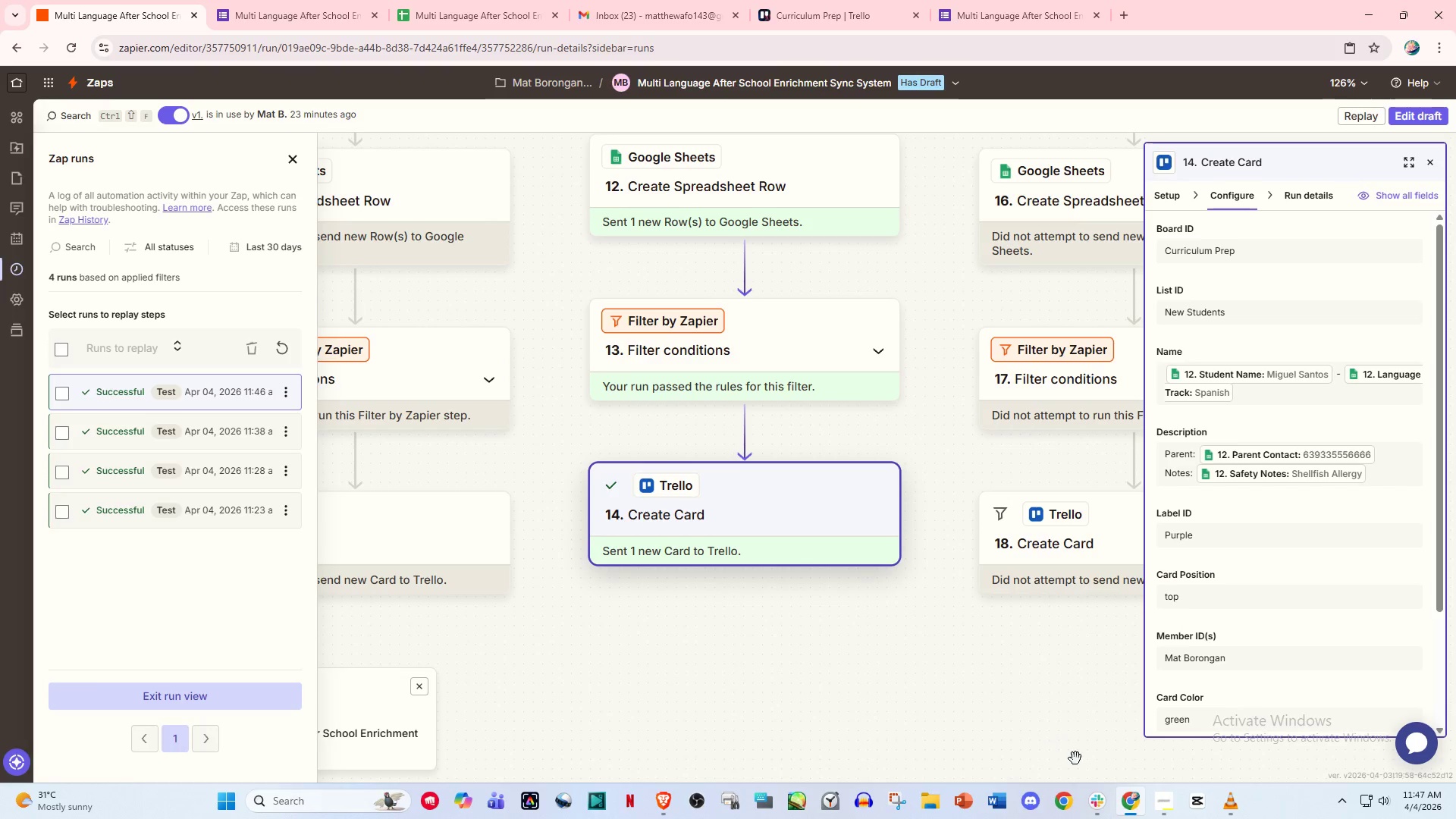 
wait(6.75)
 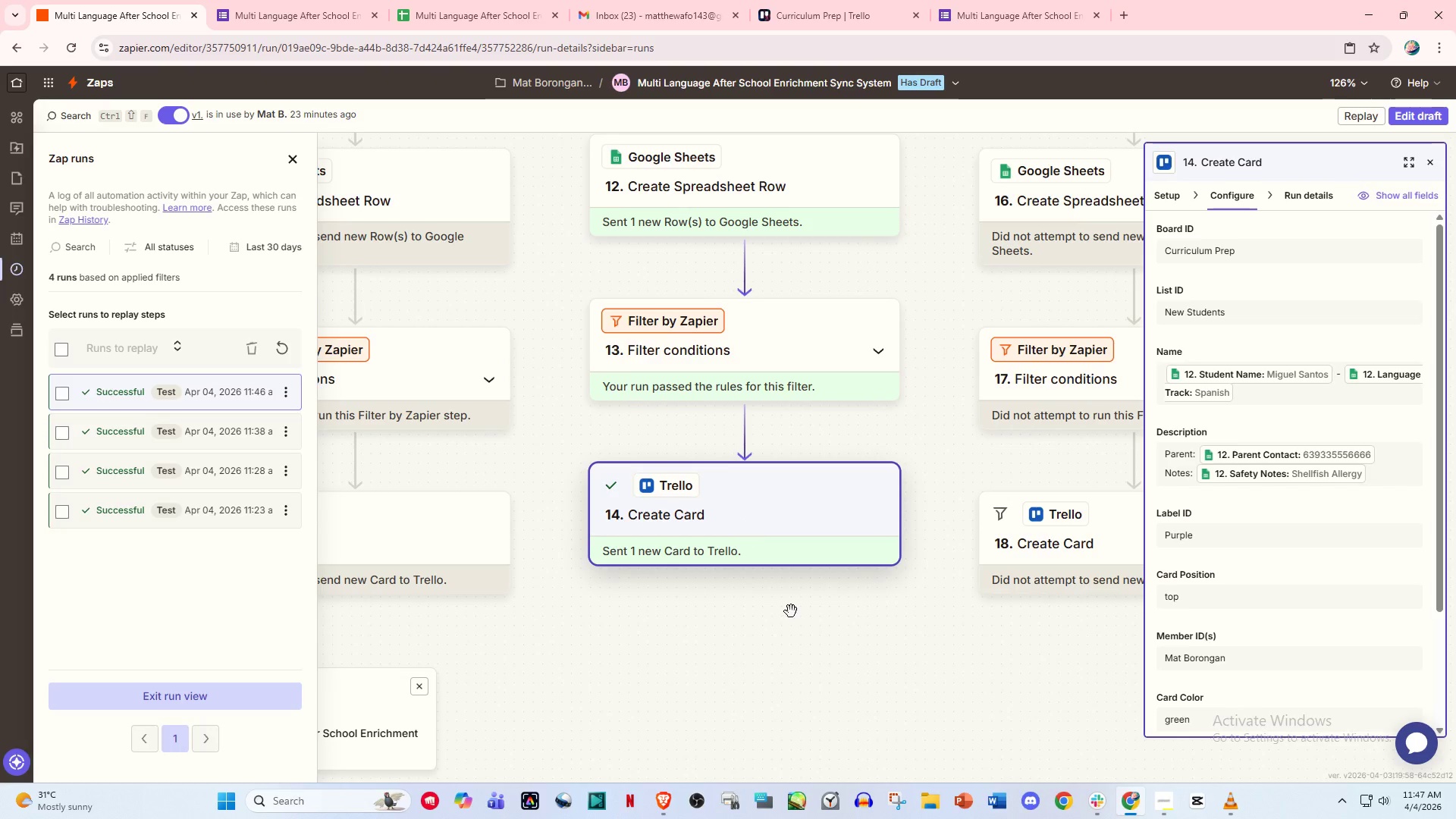 
scroll: coordinate [707, 585], scroll_direction: down, amount: 14.0
 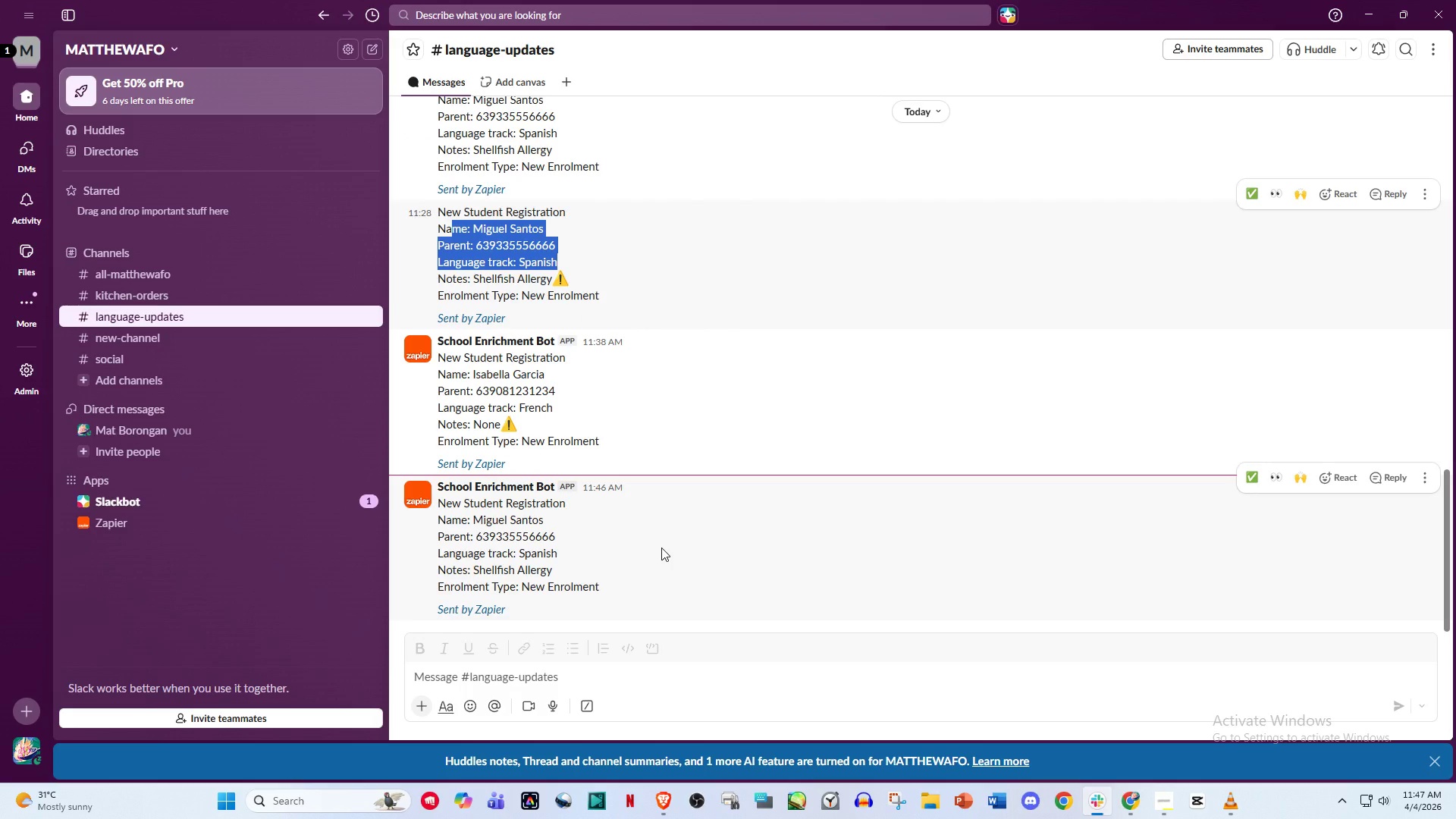 
left_click([661, 543])
 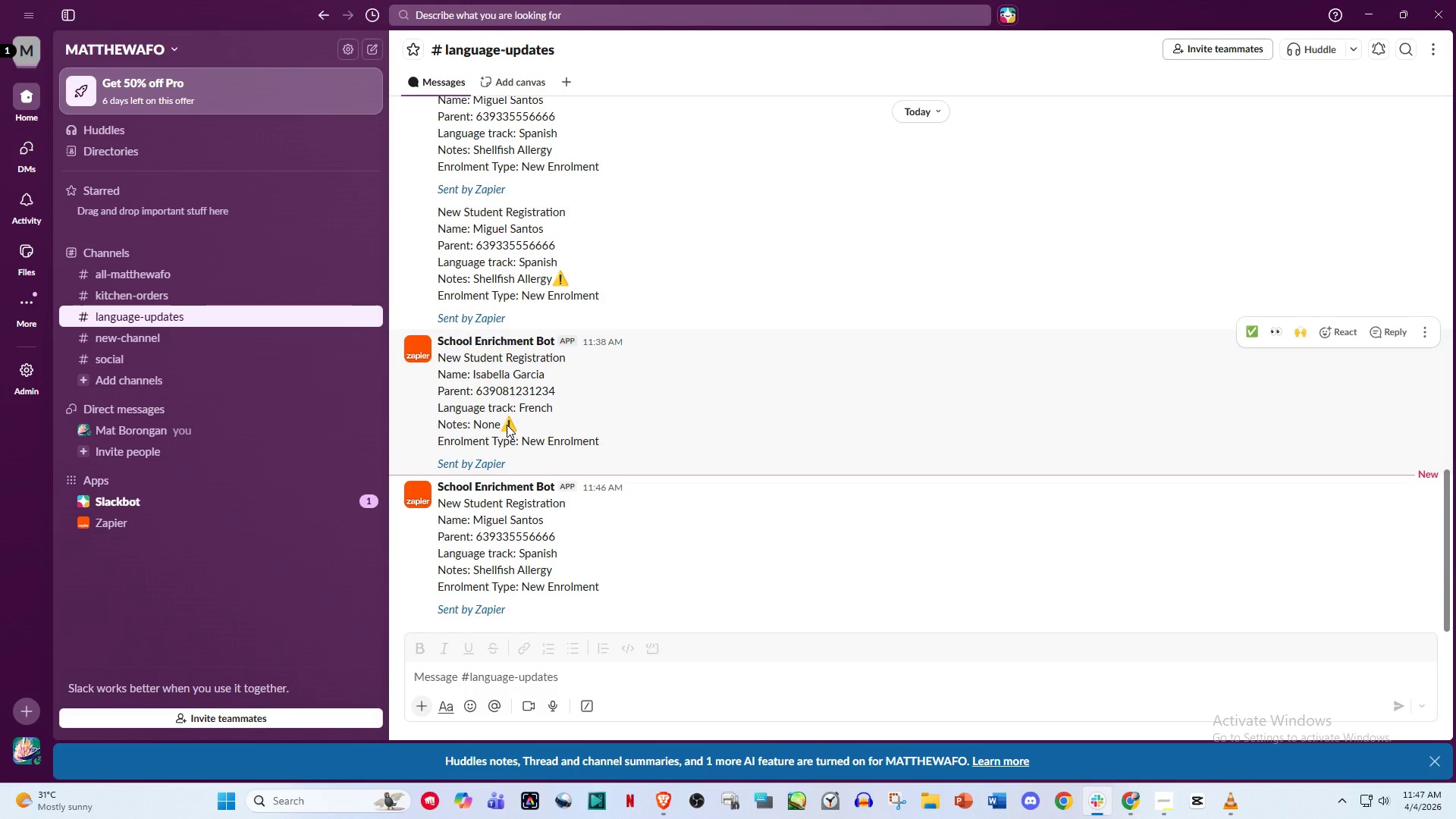 
wait(5.34)
 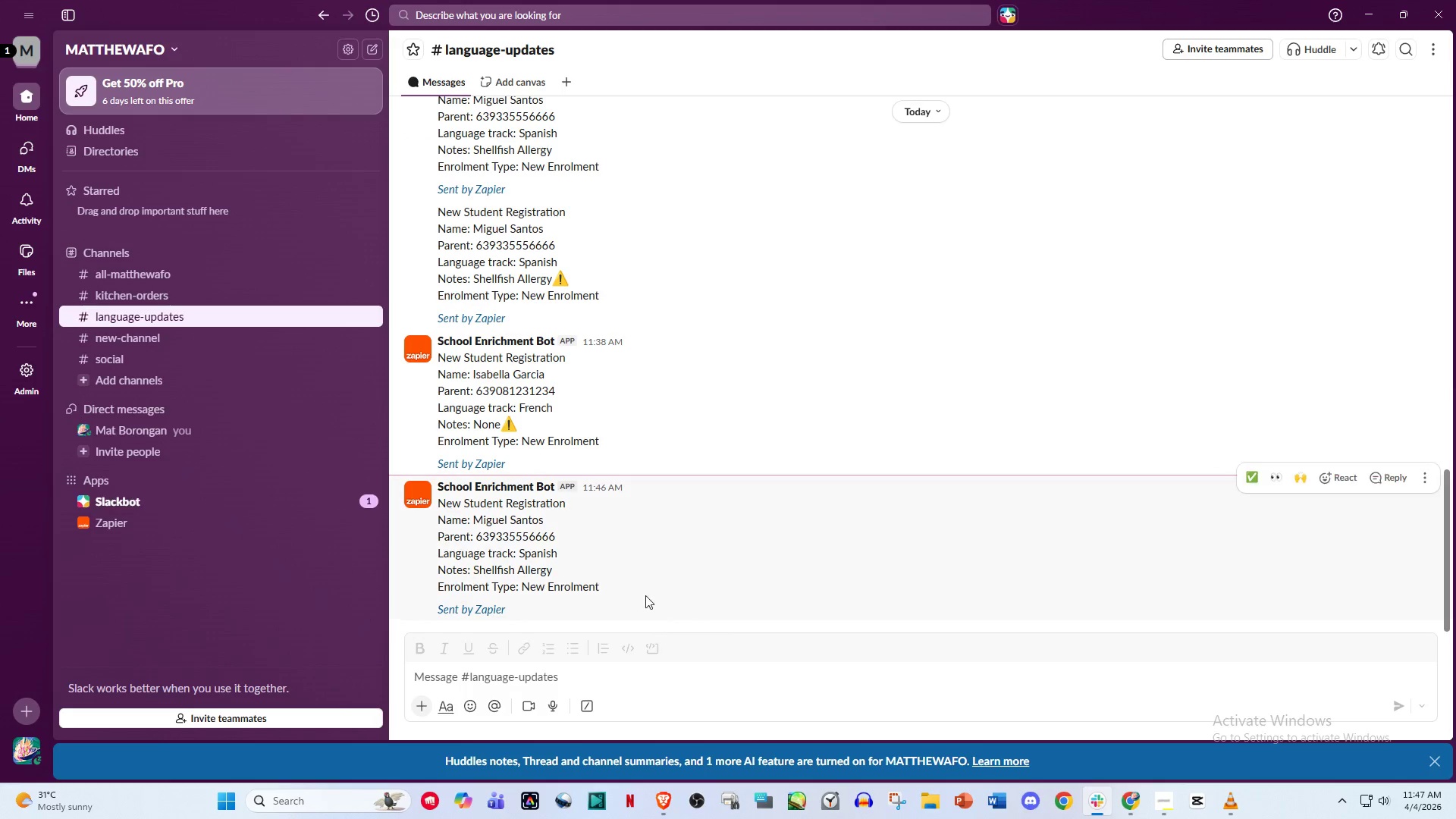 
left_click([507, 428])
 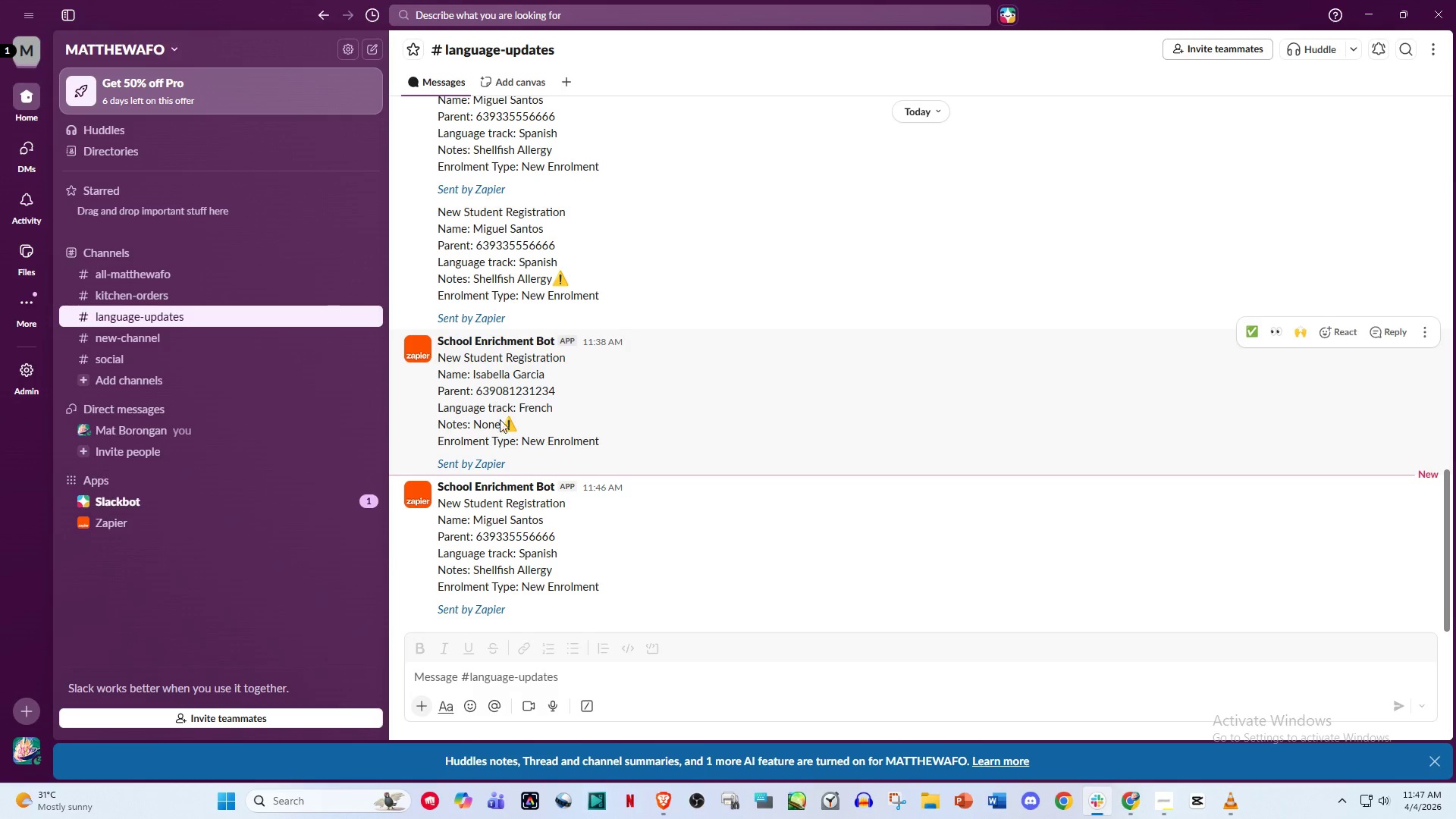 
left_click([502, 424])
 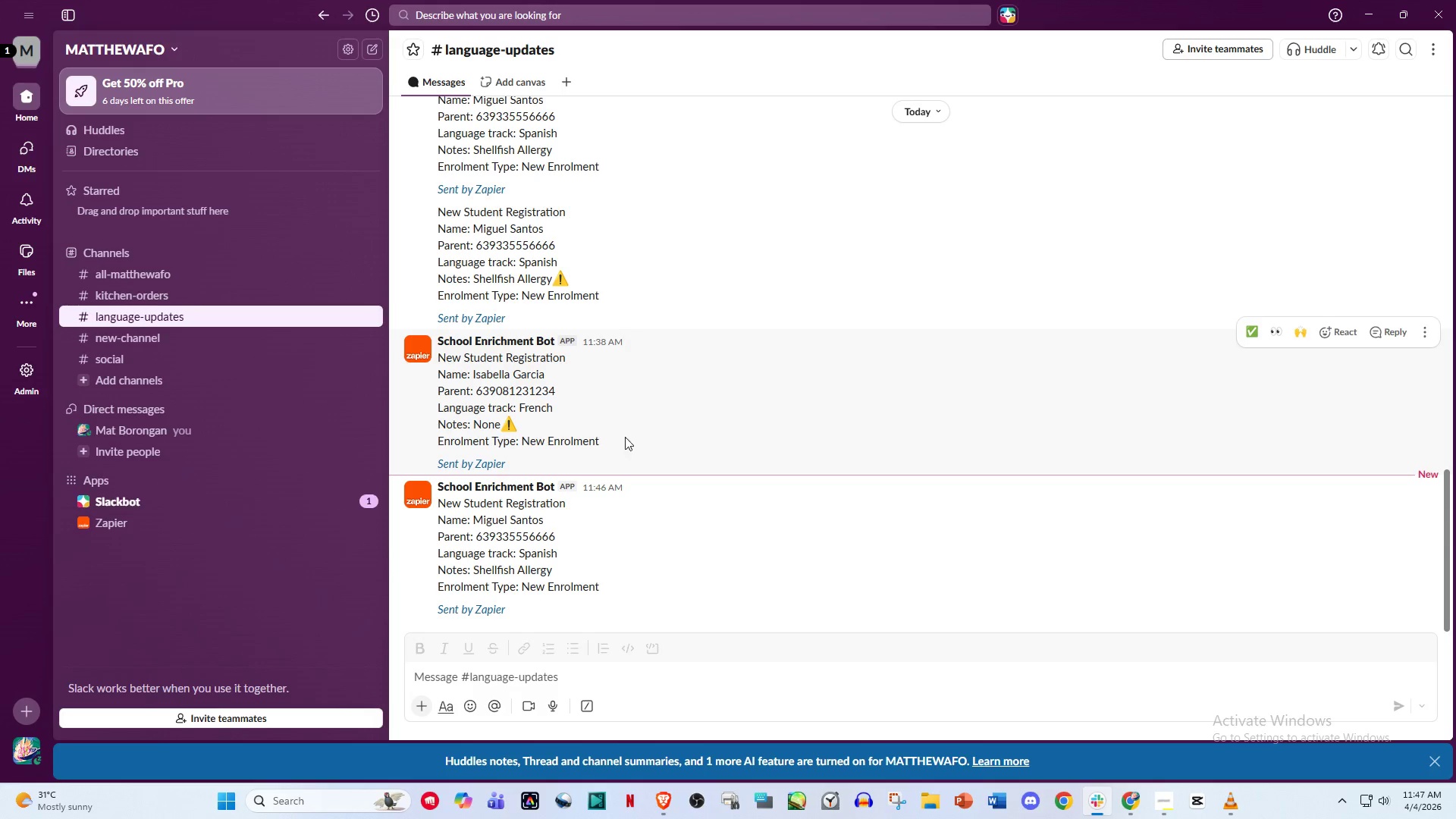 
wait(7.64)
 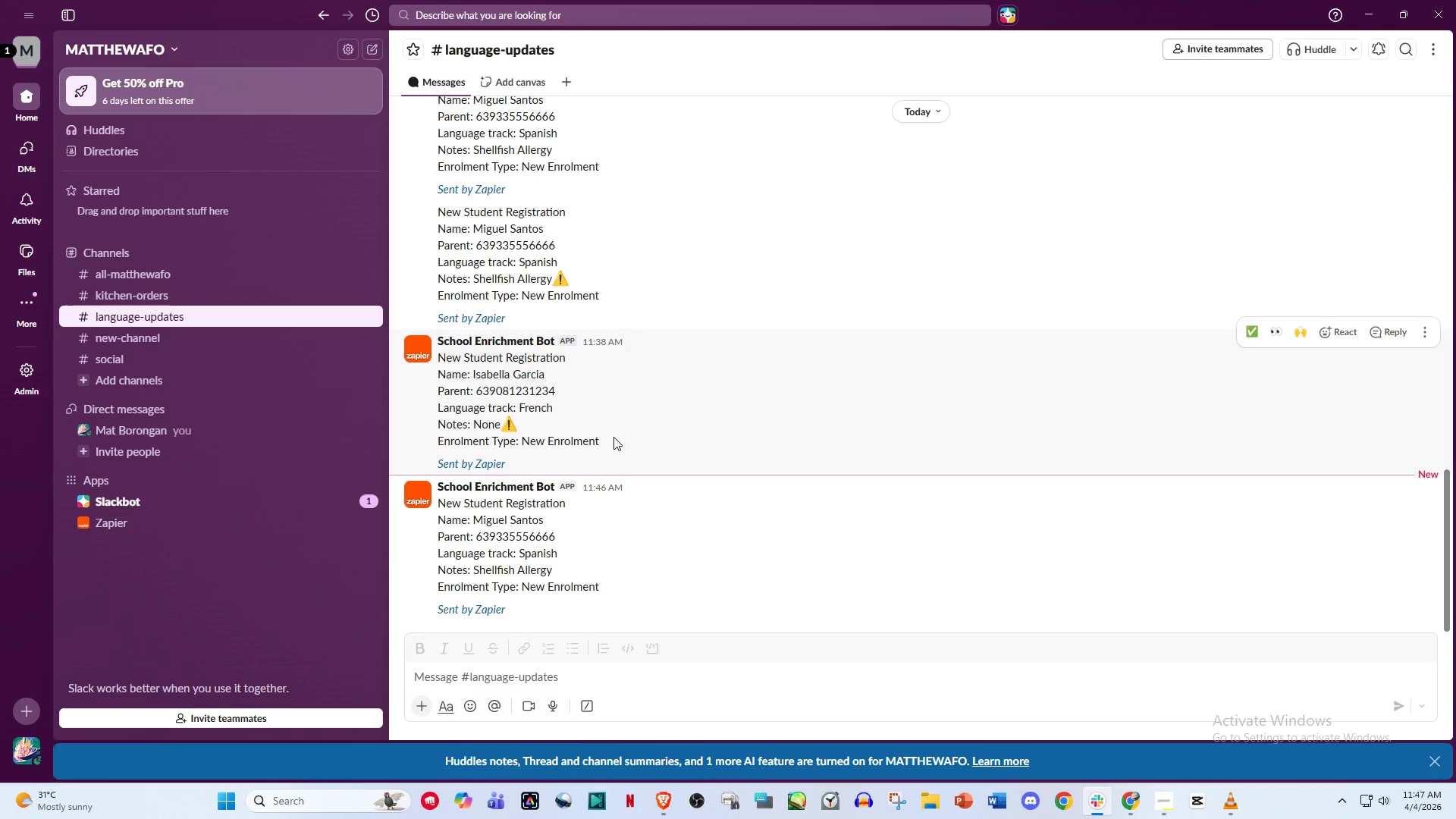 
left_click([1132, 803])
 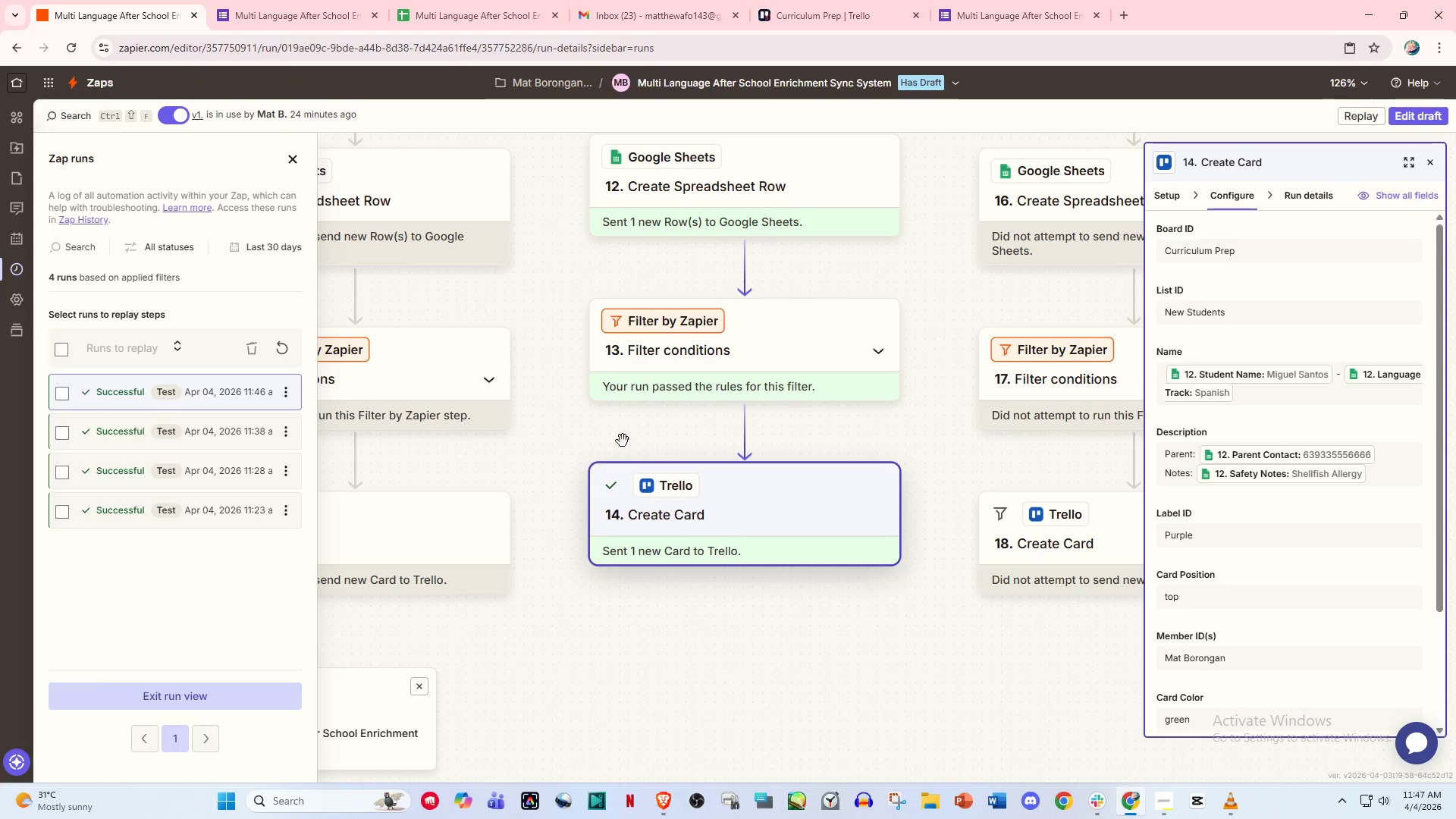 
left_click([761, 386])
 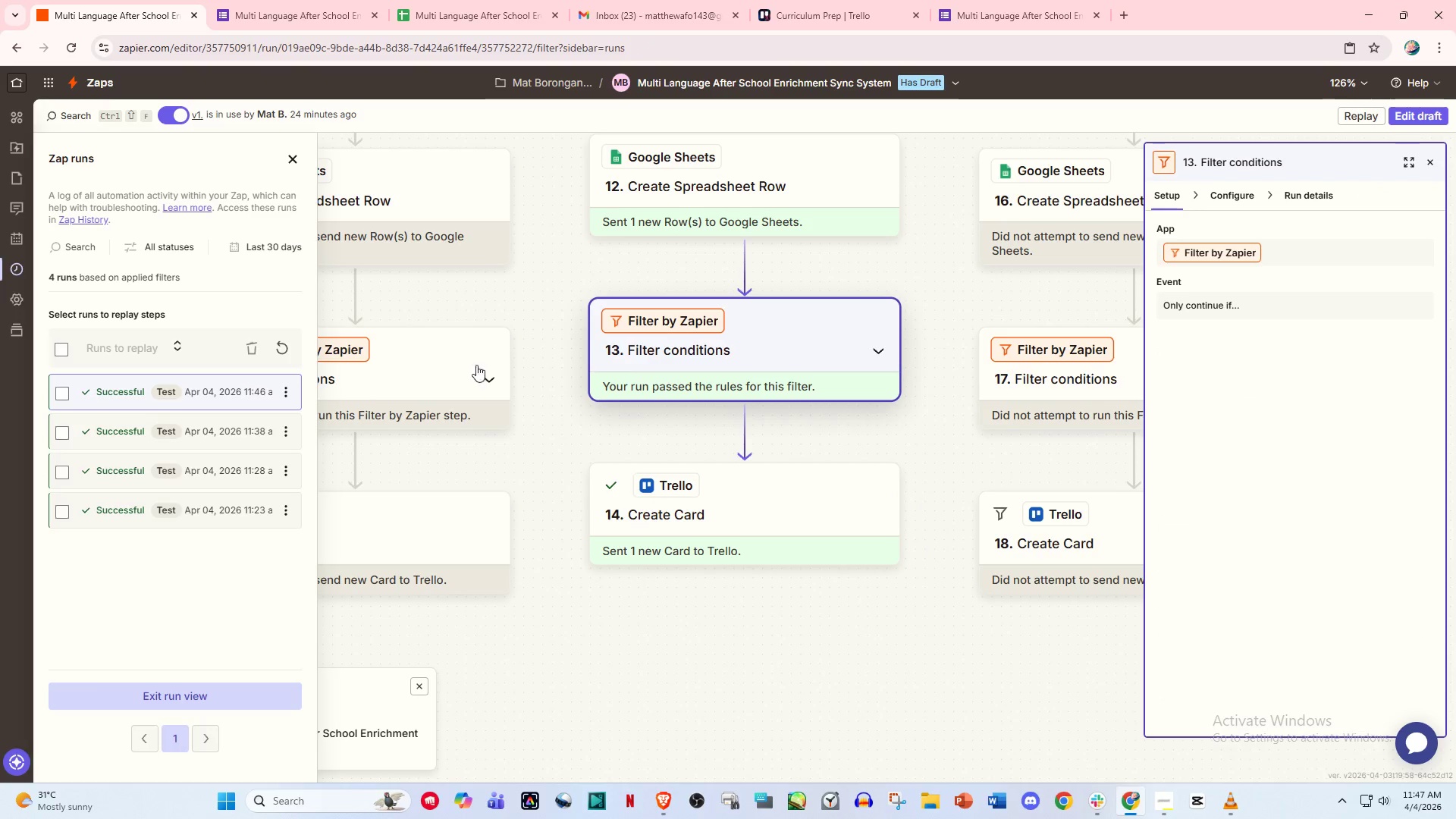 
left_click([412, 374])
 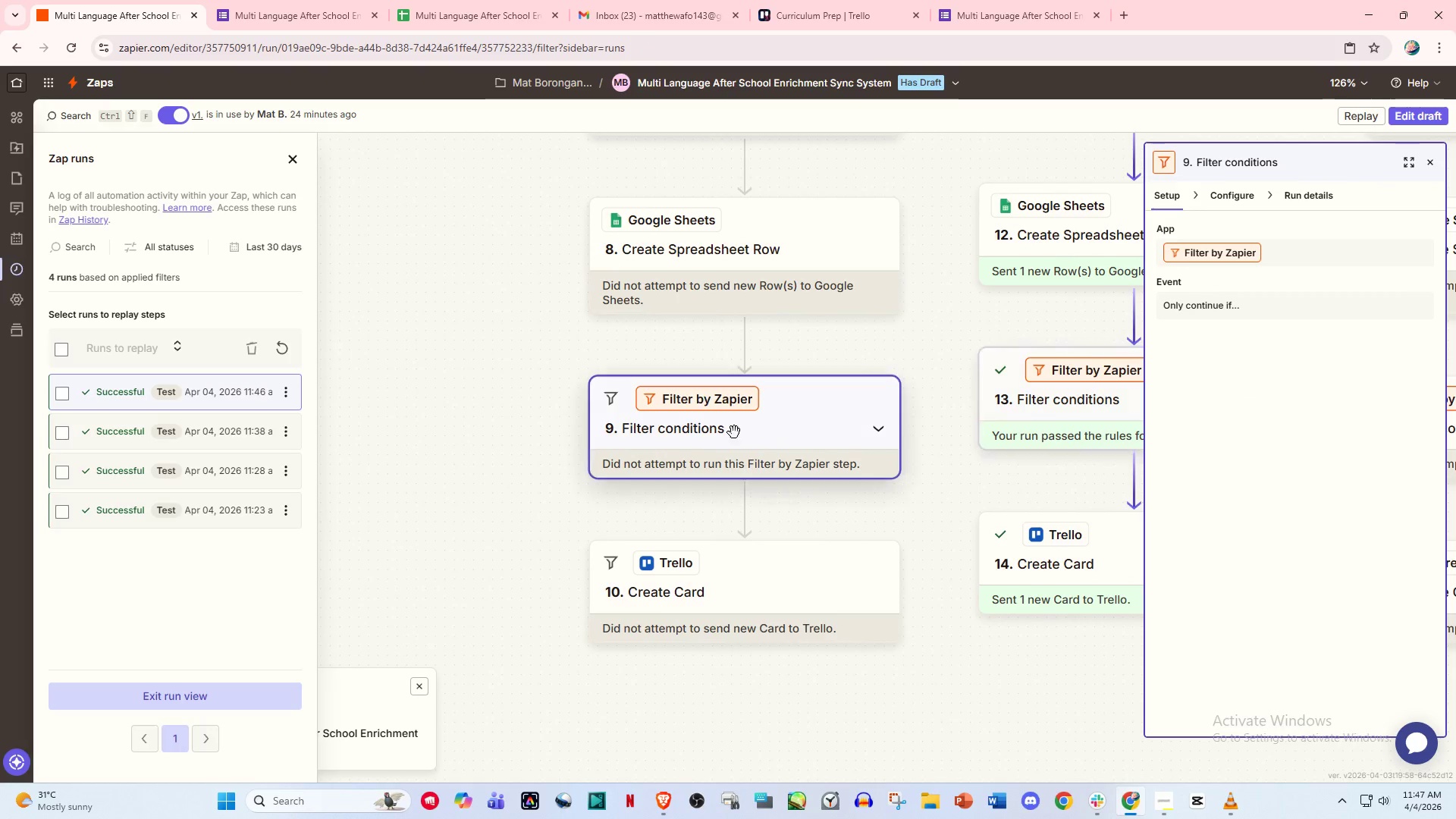 
left_click([789, 435])
 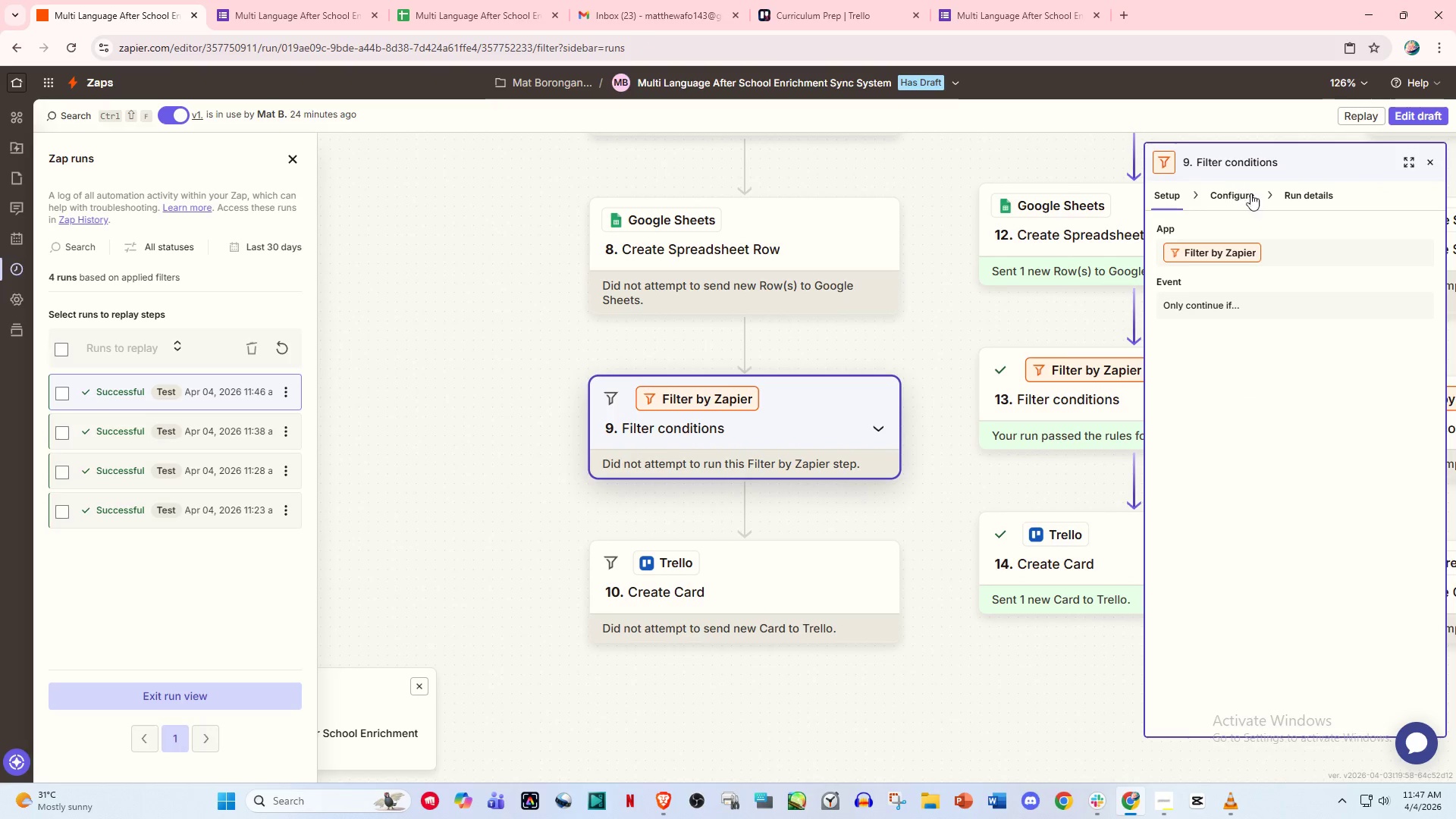 
left_click([1413, 109])
 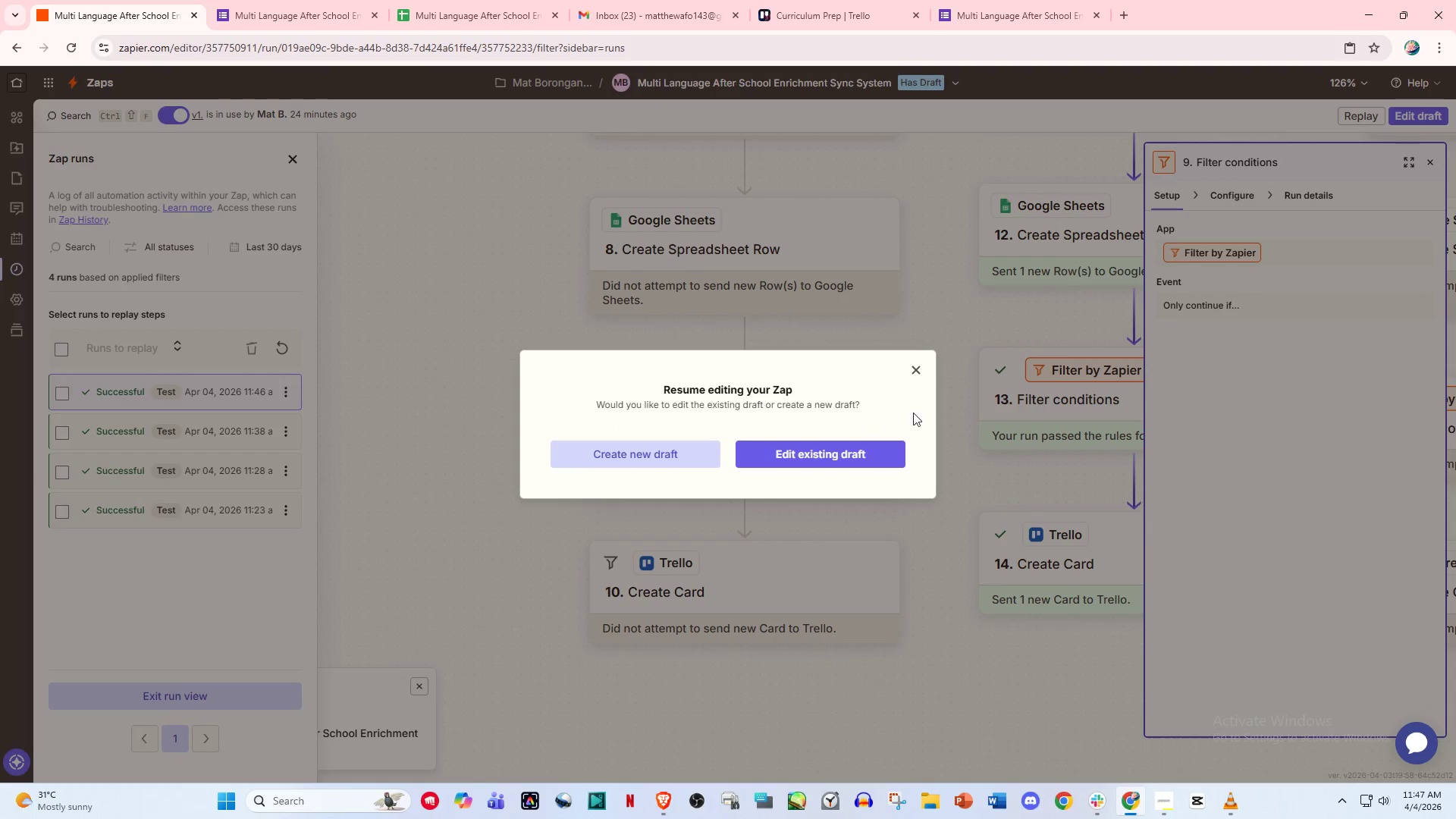 
left_click([872, 441])
 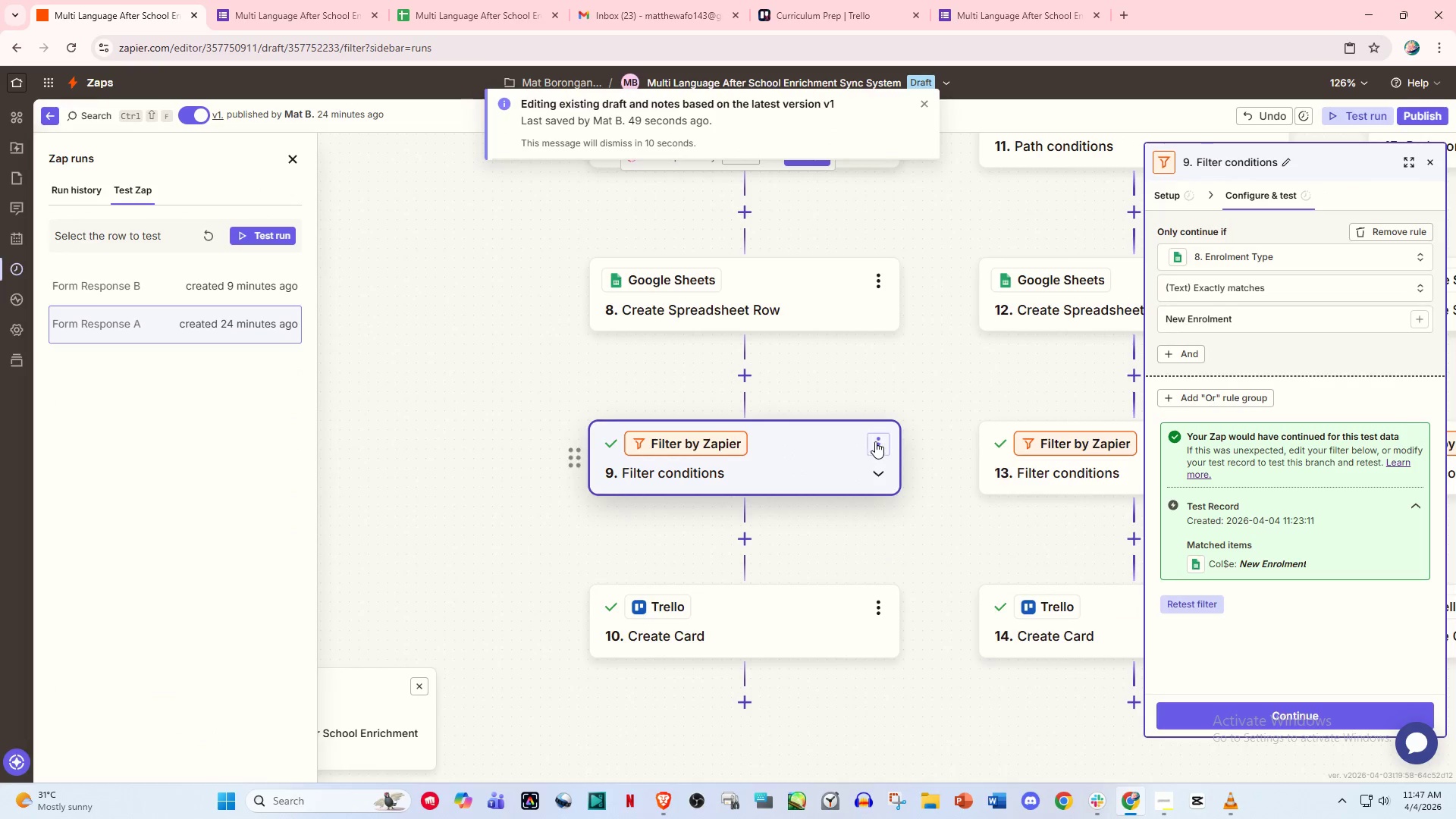 
left_click([861, 432])
 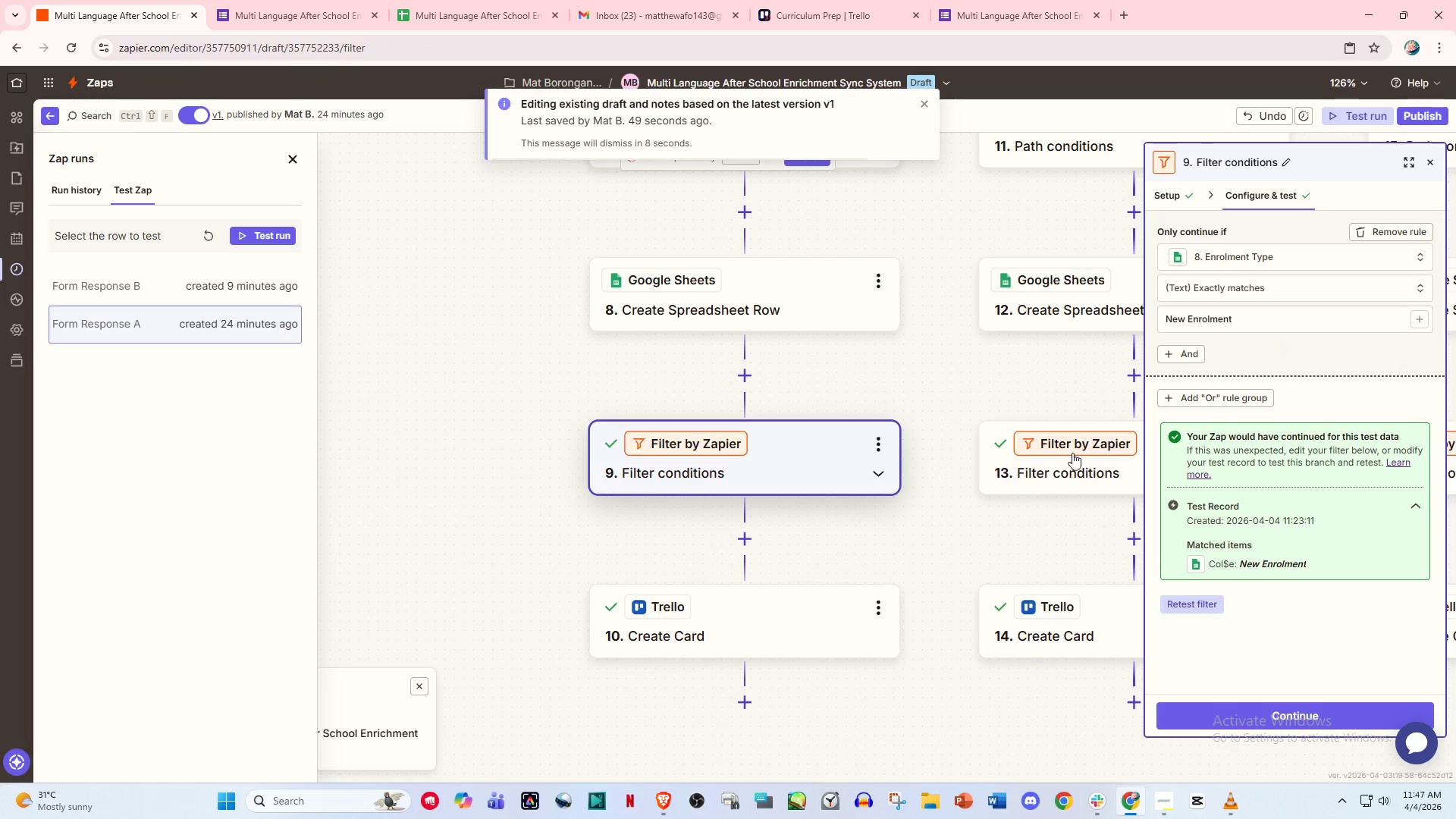 
left_click_drag(start_coordinate=[1011, 507], to_coordinate=[790, 512])
 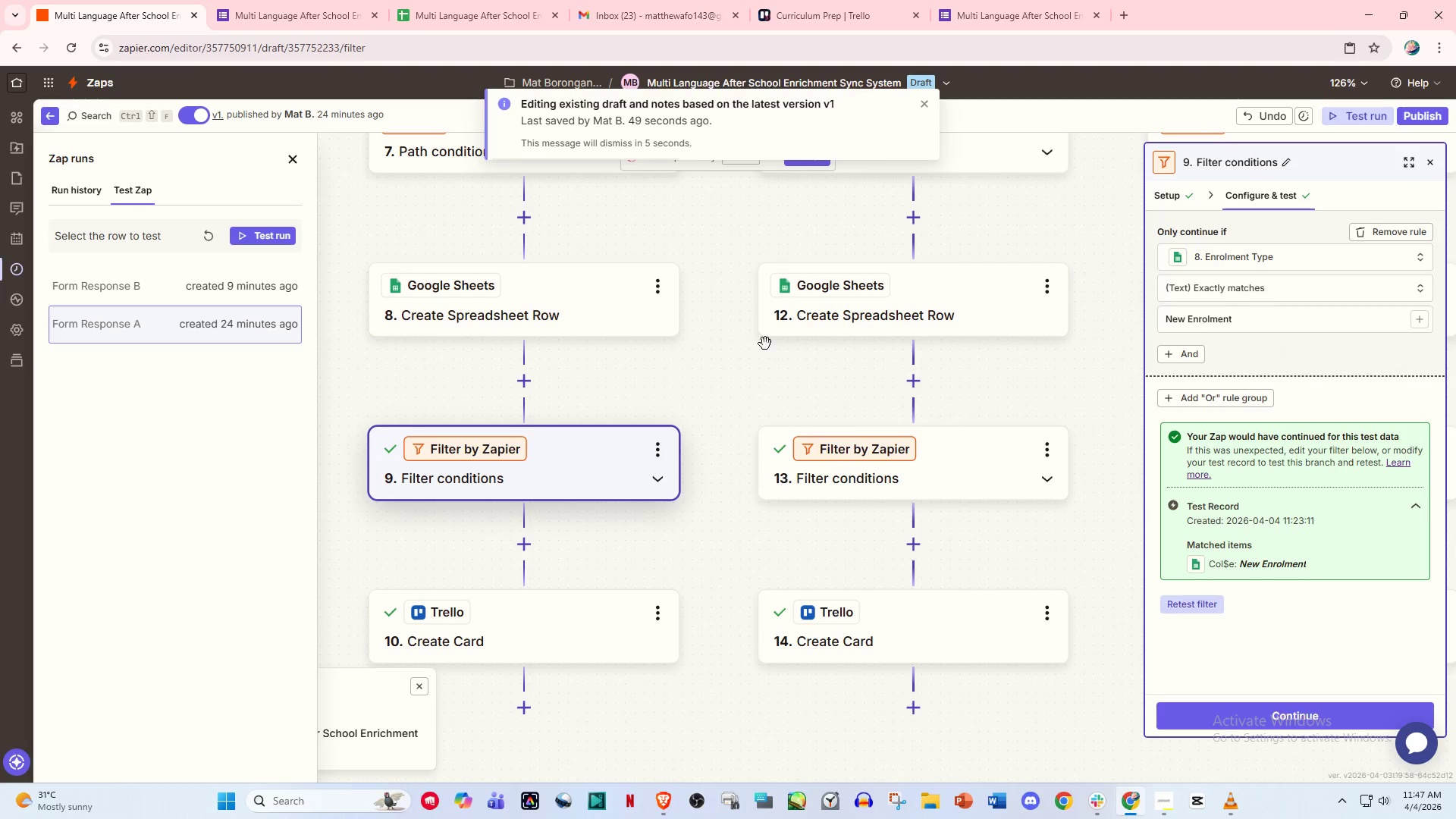 
left_click_drag(start_coordinate=[764, 343], to_coordinate=[716, 563])
 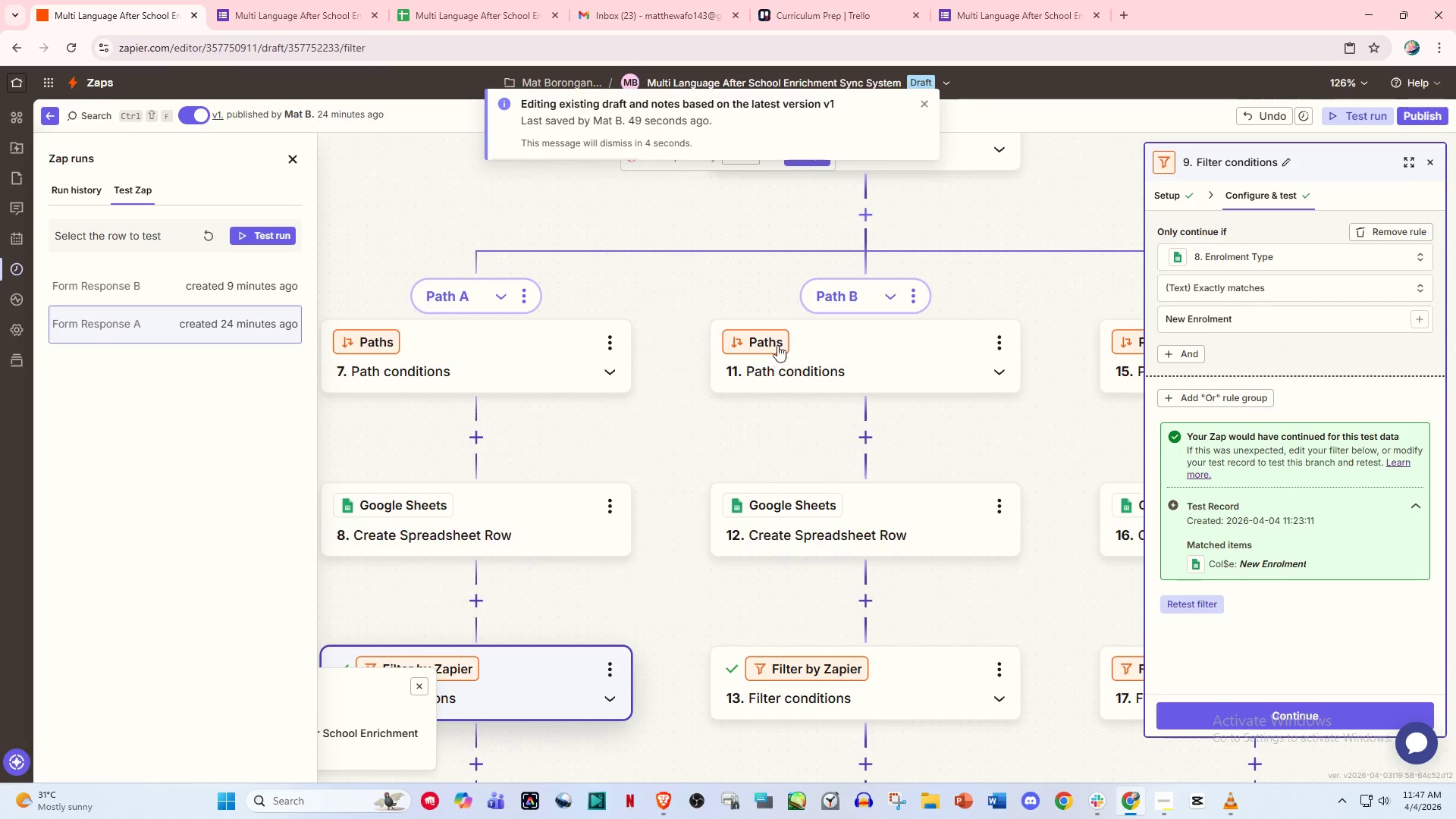 
left_click_drag(start_coordinate=[766, 359], to_coordinate=[702, 542])
 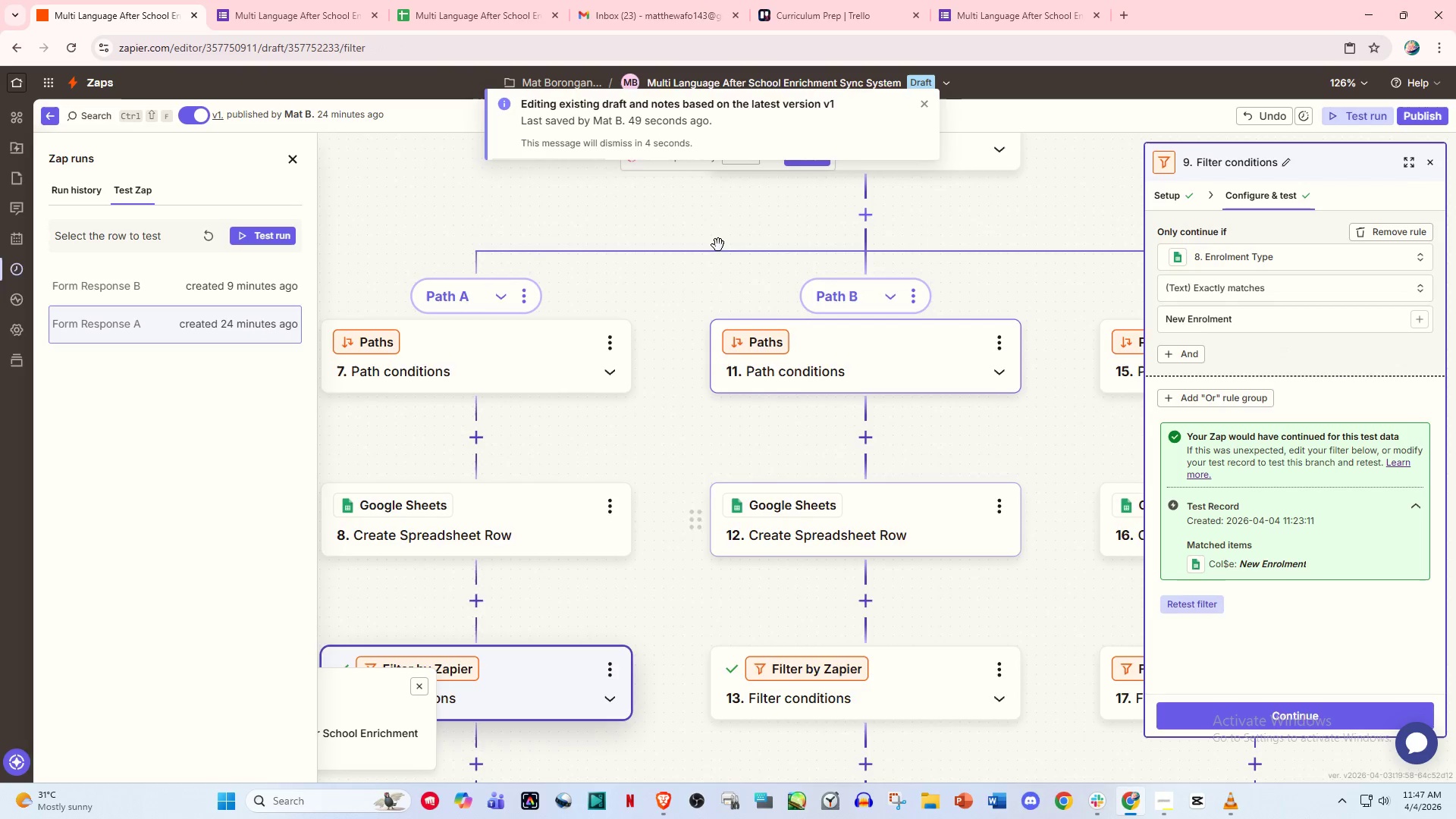 
left_click_drag(start_coordinate=[715, 245], to_coordinate=[679, 475])
 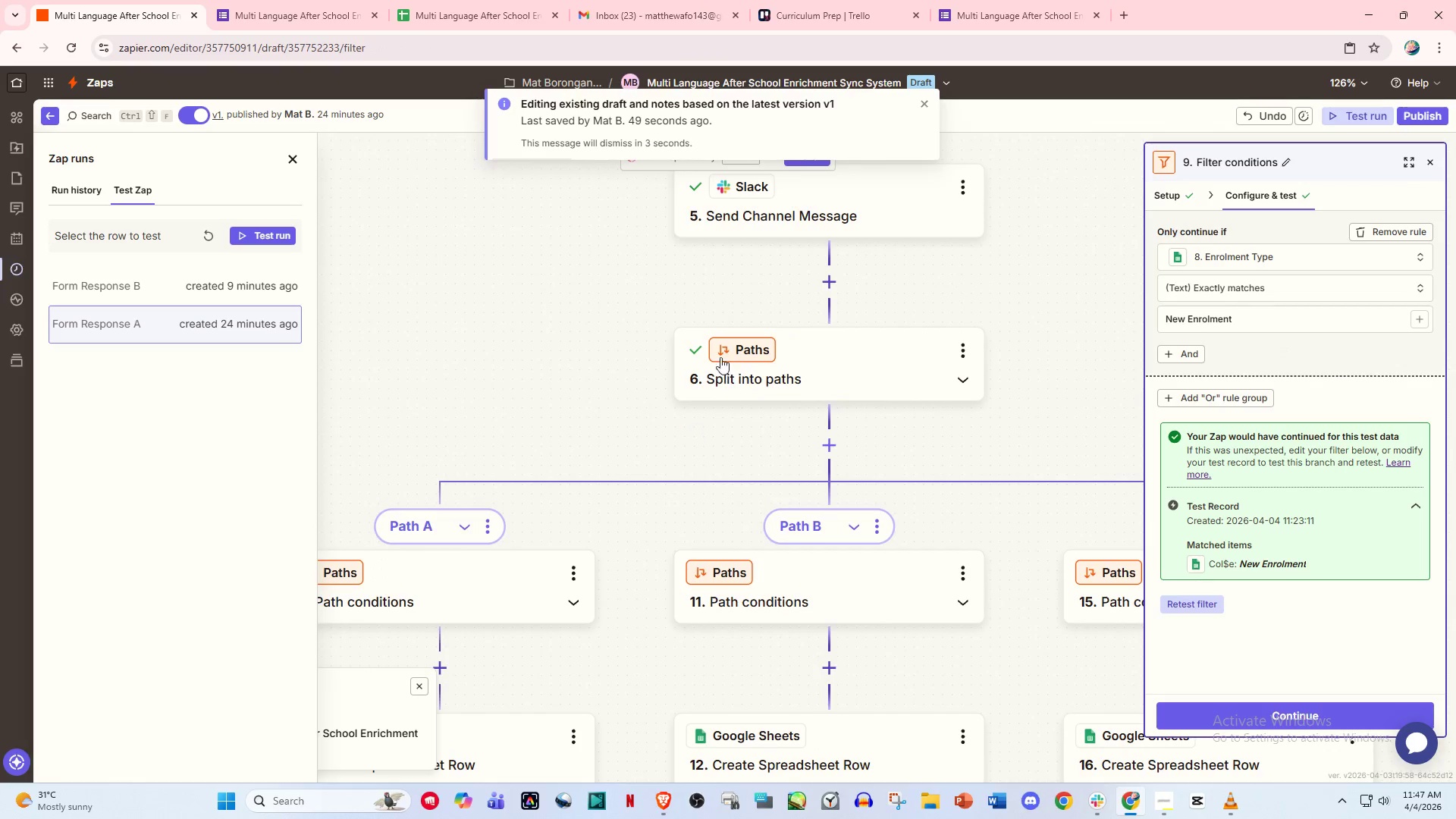 
left_click_drag(start_coordinate=[720, 356], to_coordinate=[695, 478])
 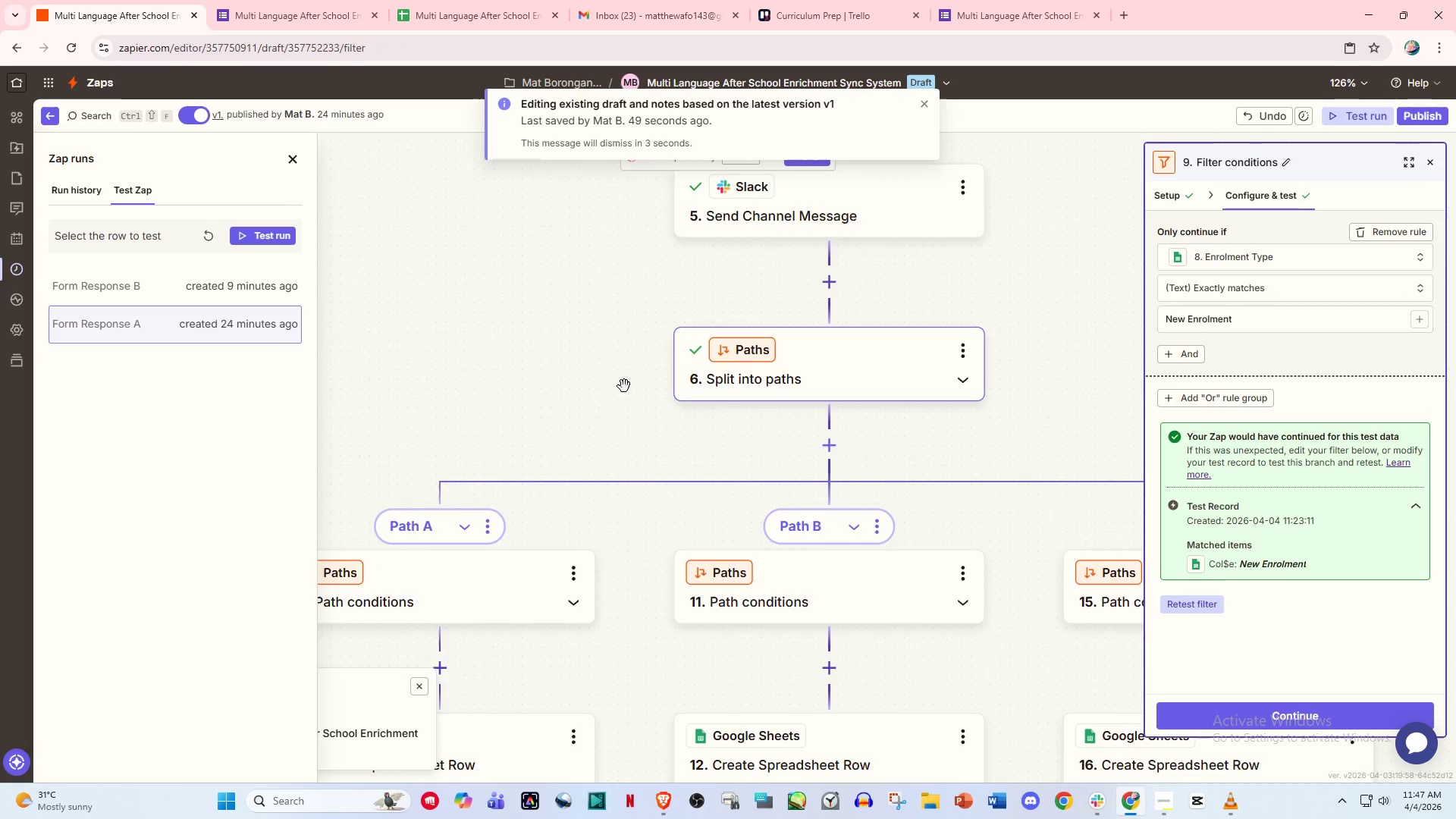 
left_click_drag(start_coordinate=[620, 373], to_coordinate=[613, 498])
 